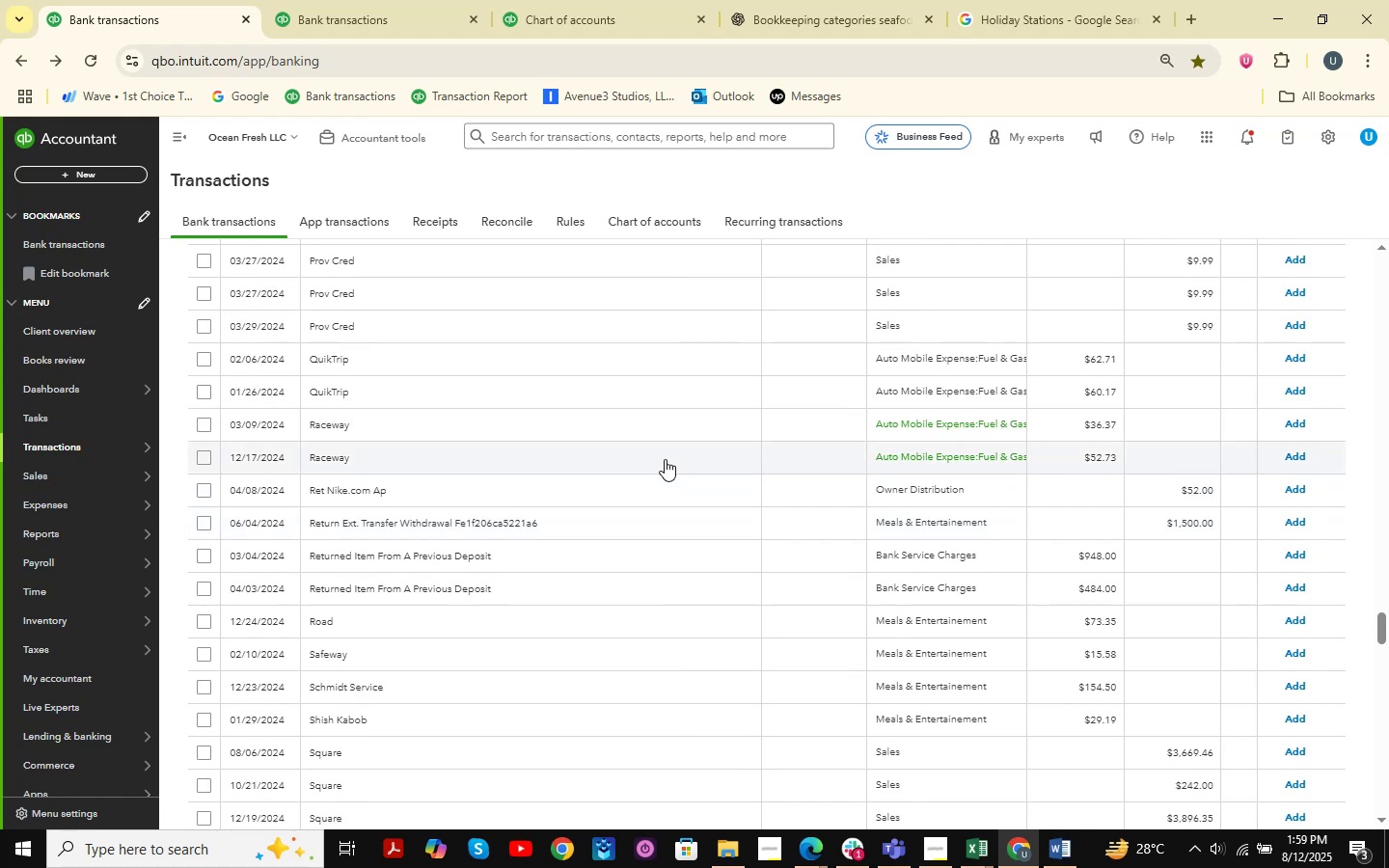 
scroll: coordinate [584, 471], scroll_direction: up, amount: 2.0
 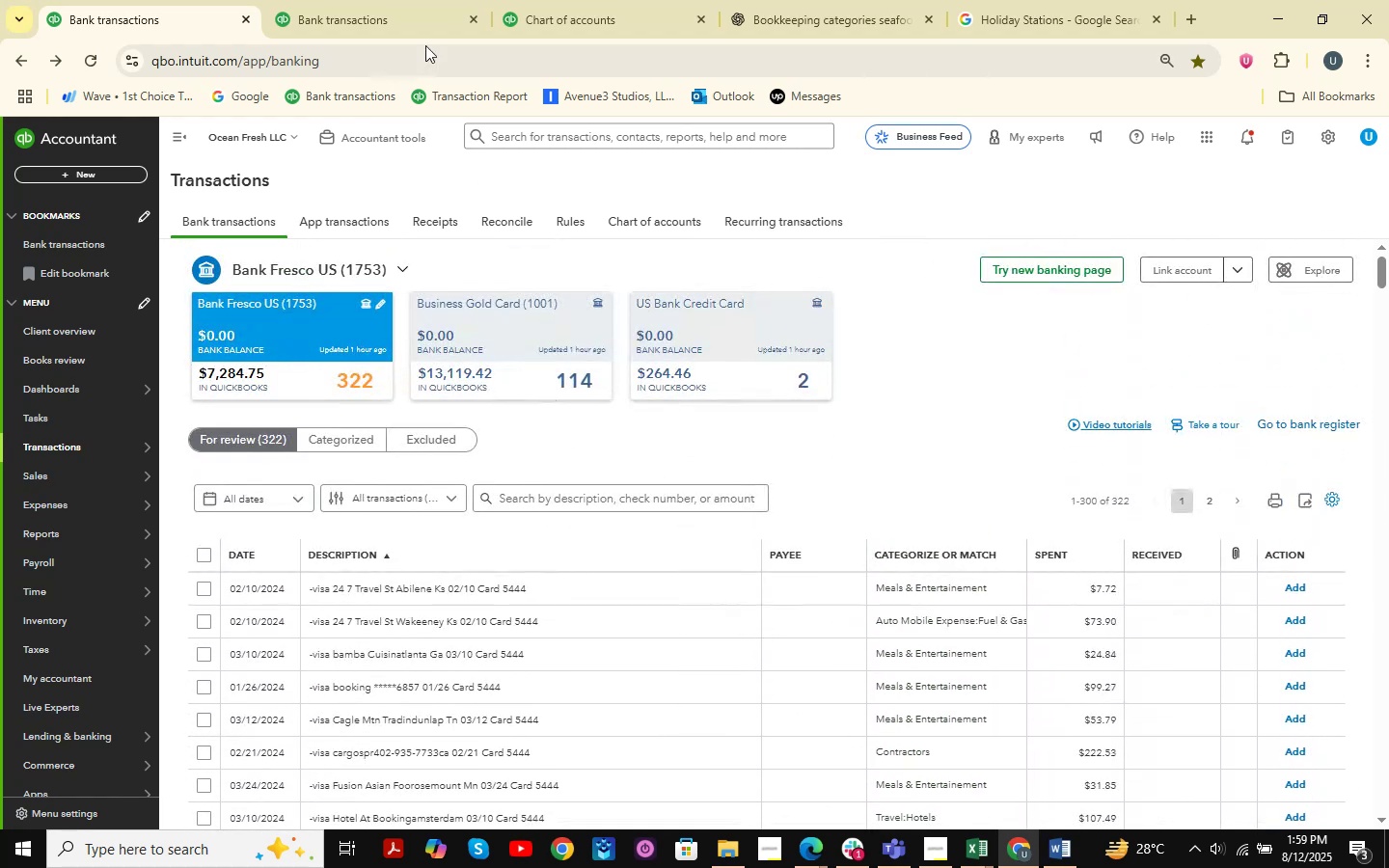 
left_click([411, 14])
 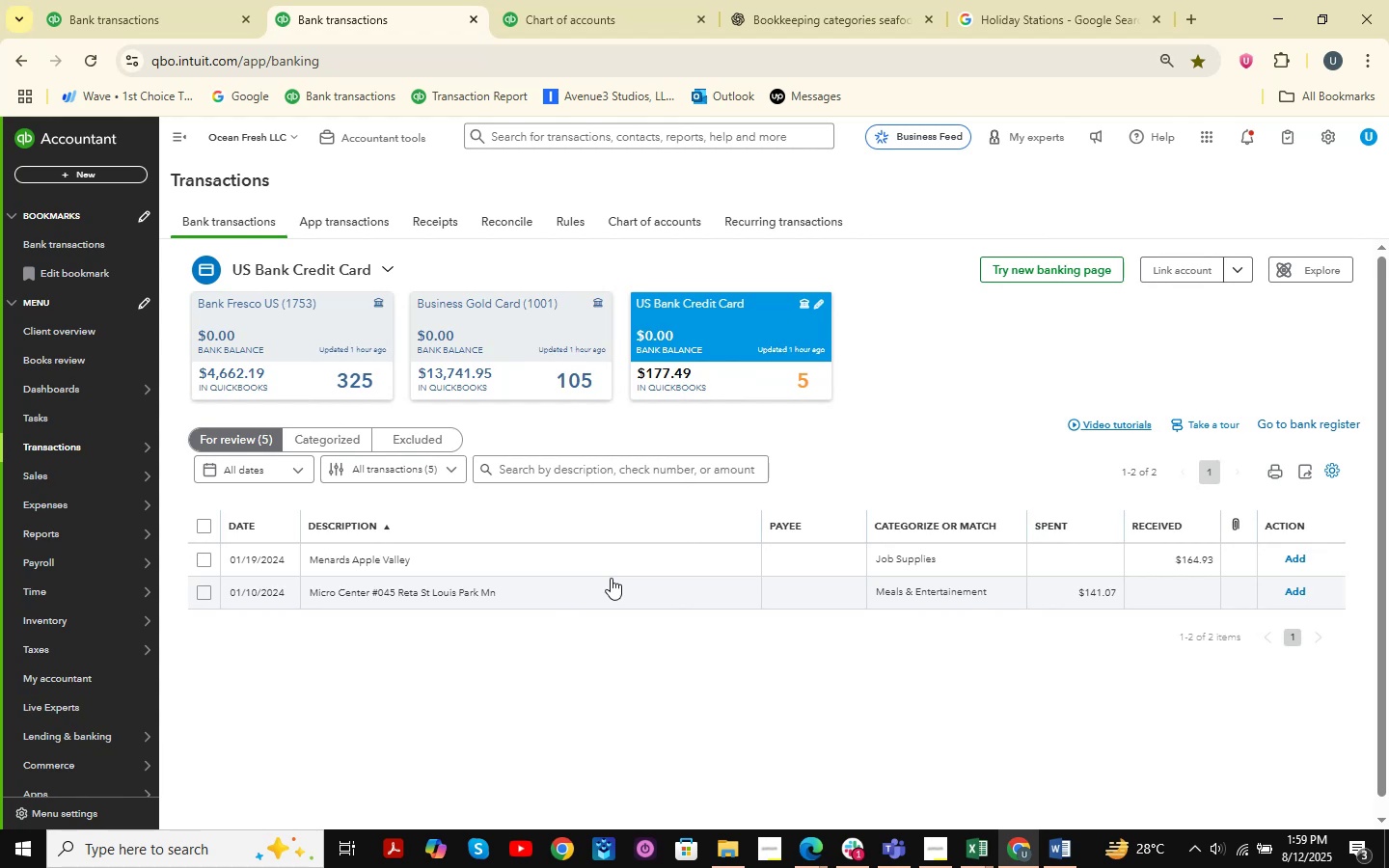 
wait(5.36)
 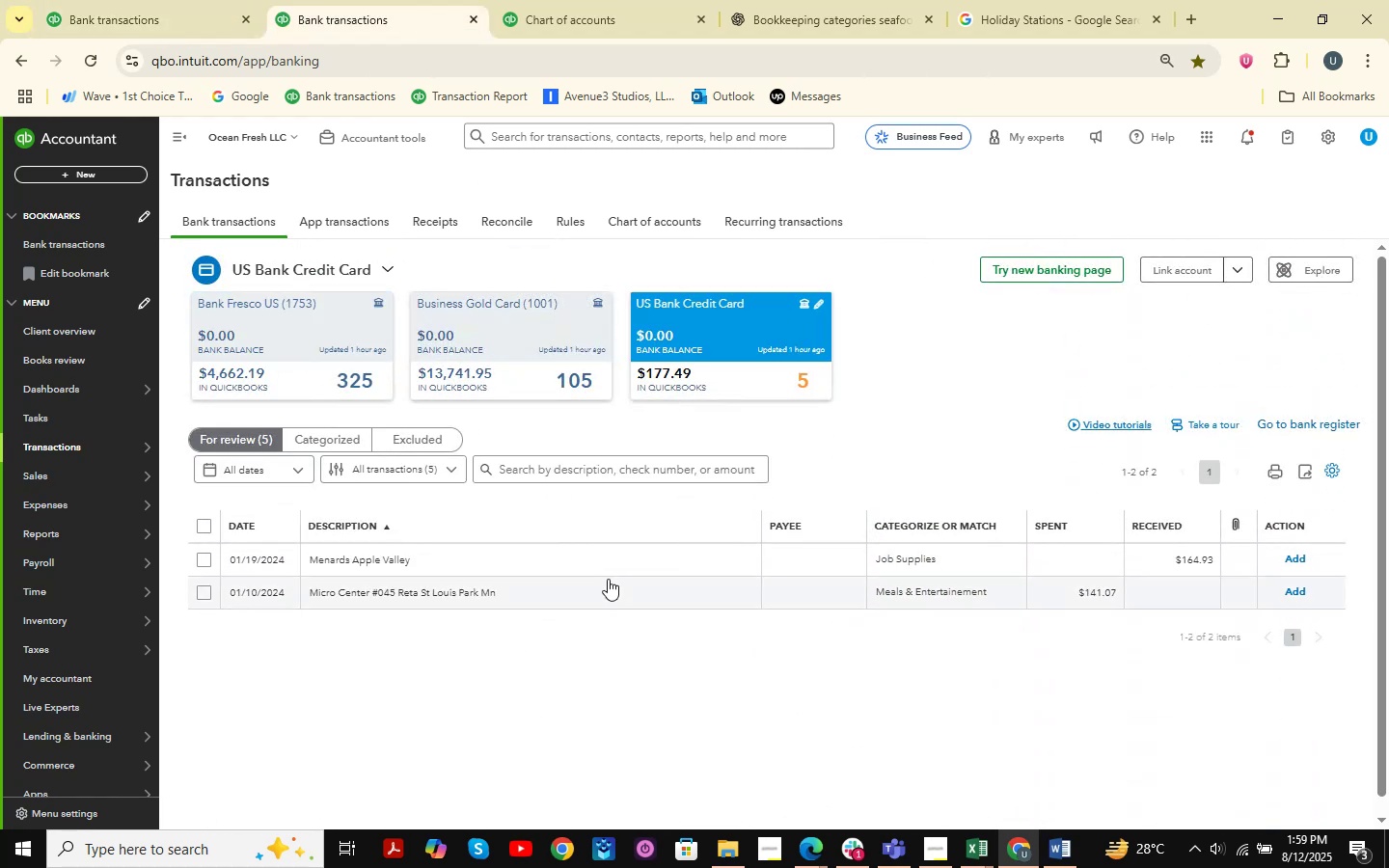 
left_click([157, 0])
 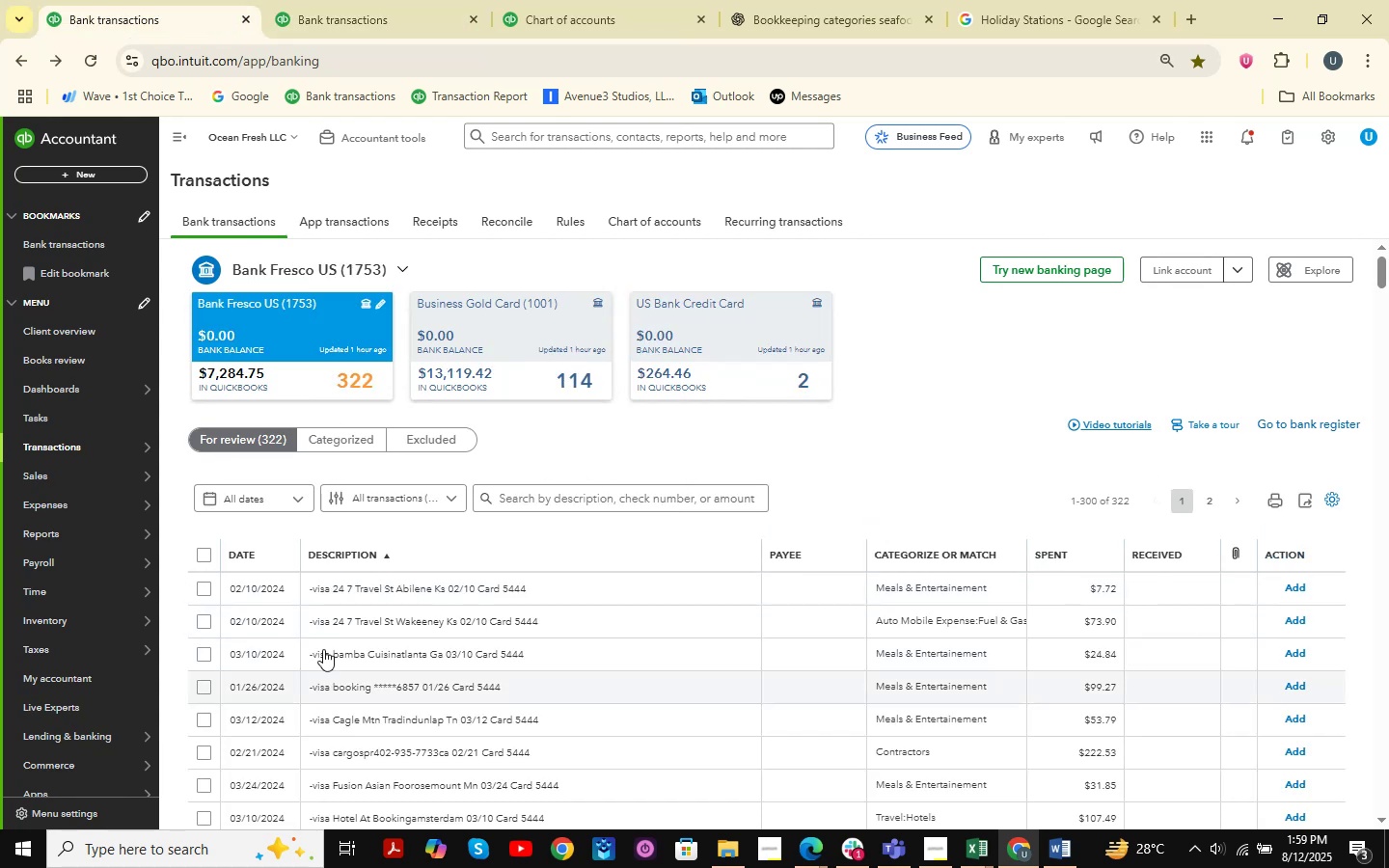 
scroll: coordinate [351, 592], scroll_direction: down, amount: 77.0
 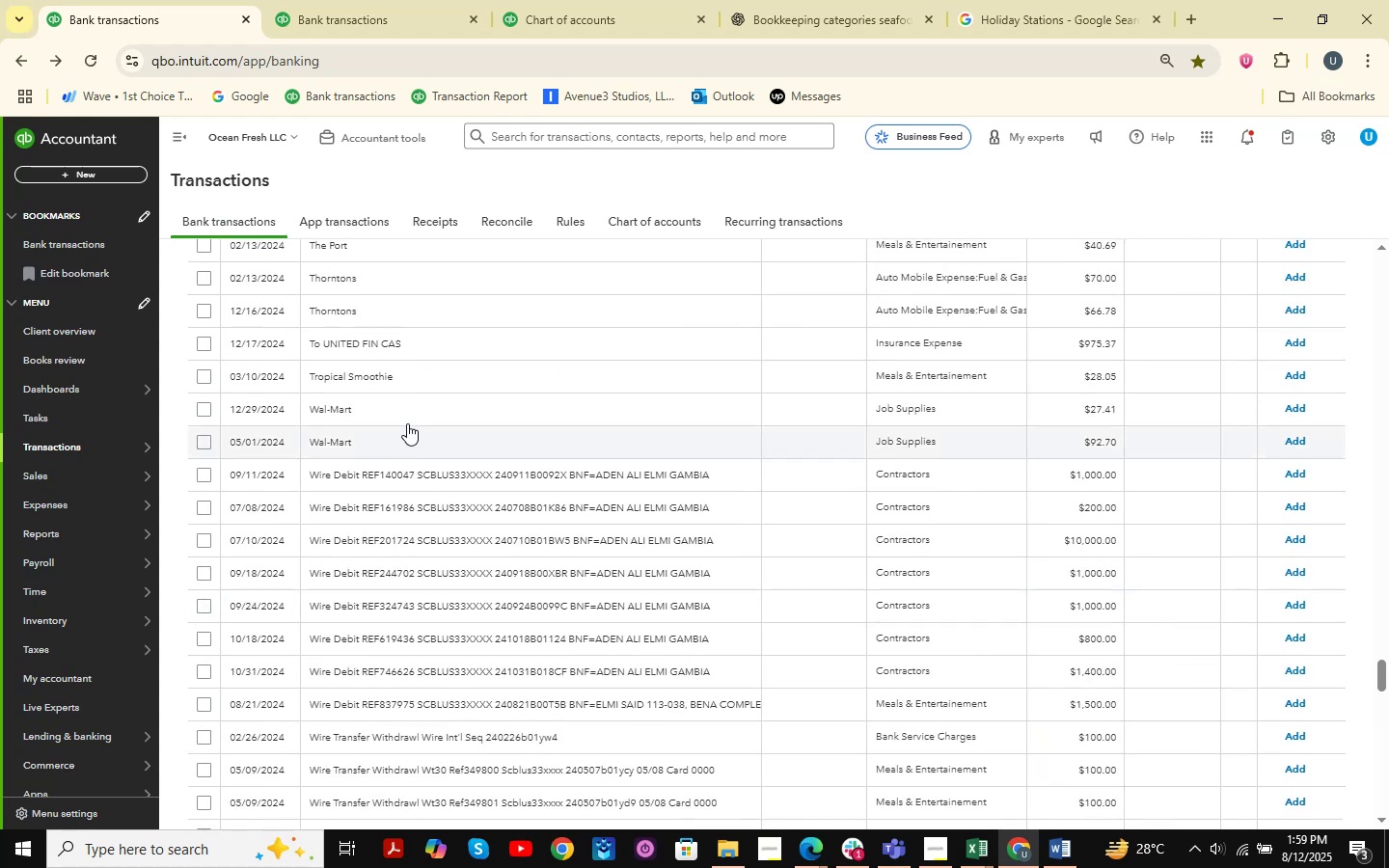 
left_click([417, 416])
 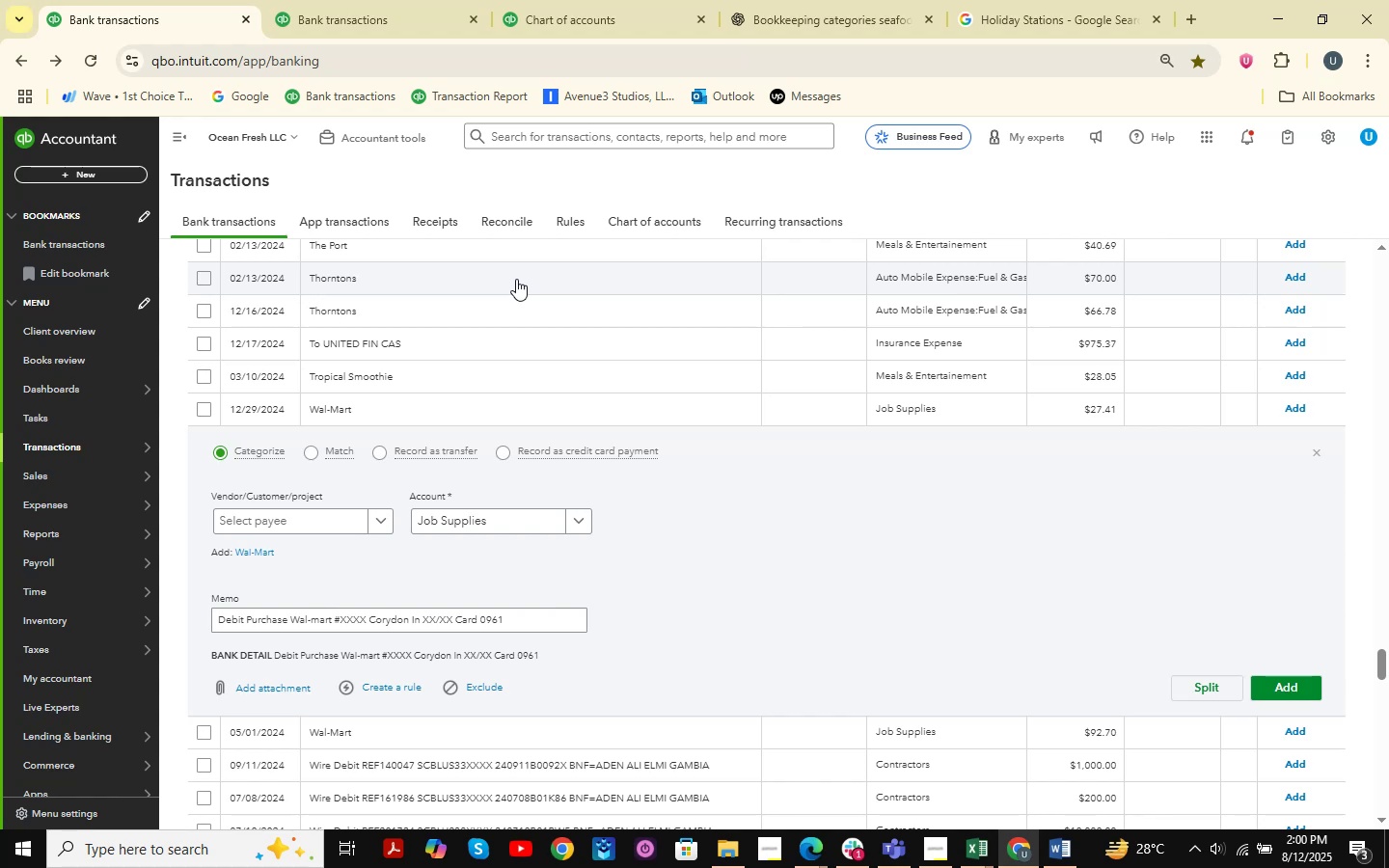 
wait(24.14)
 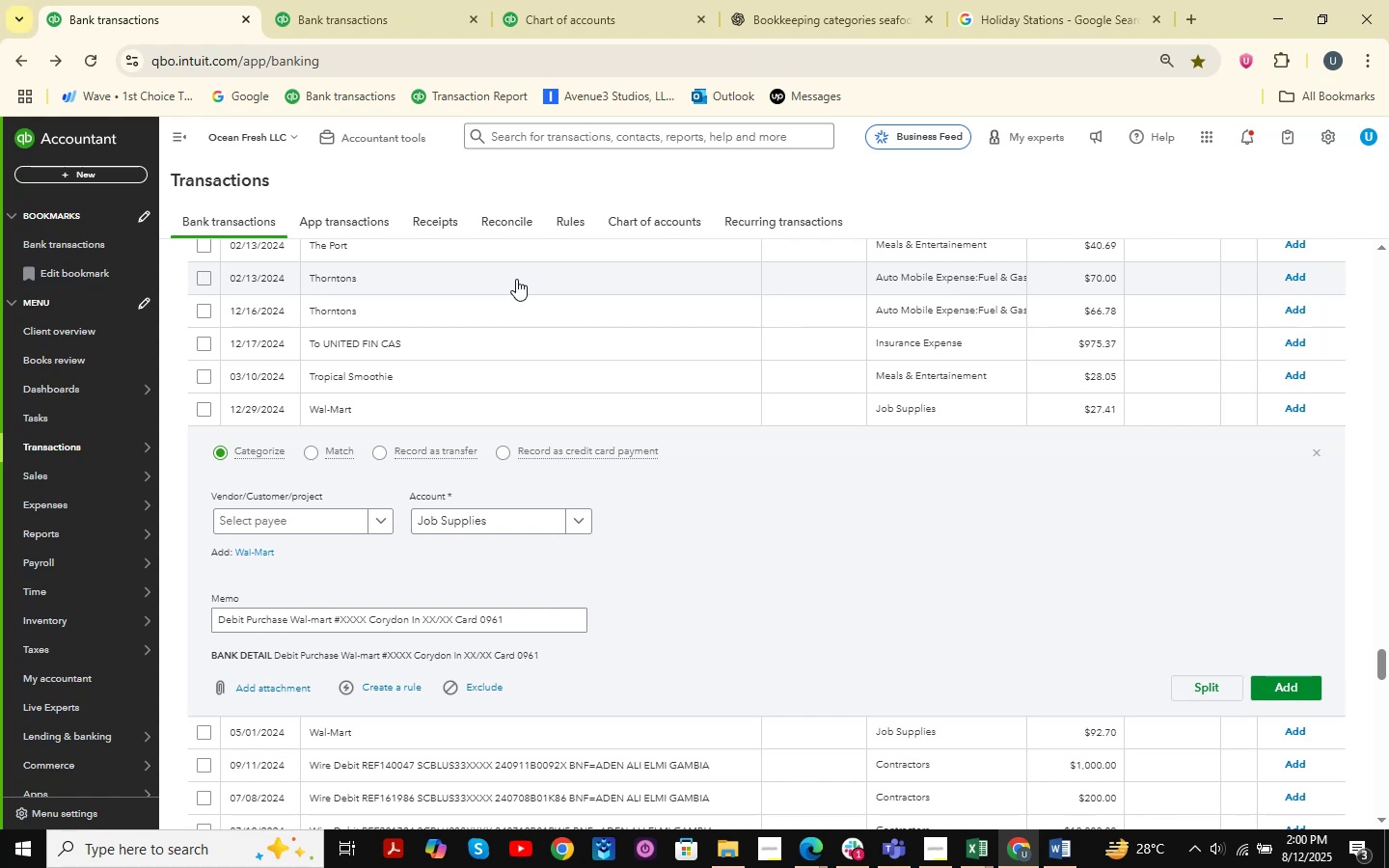 
left_click([1316, 457])
 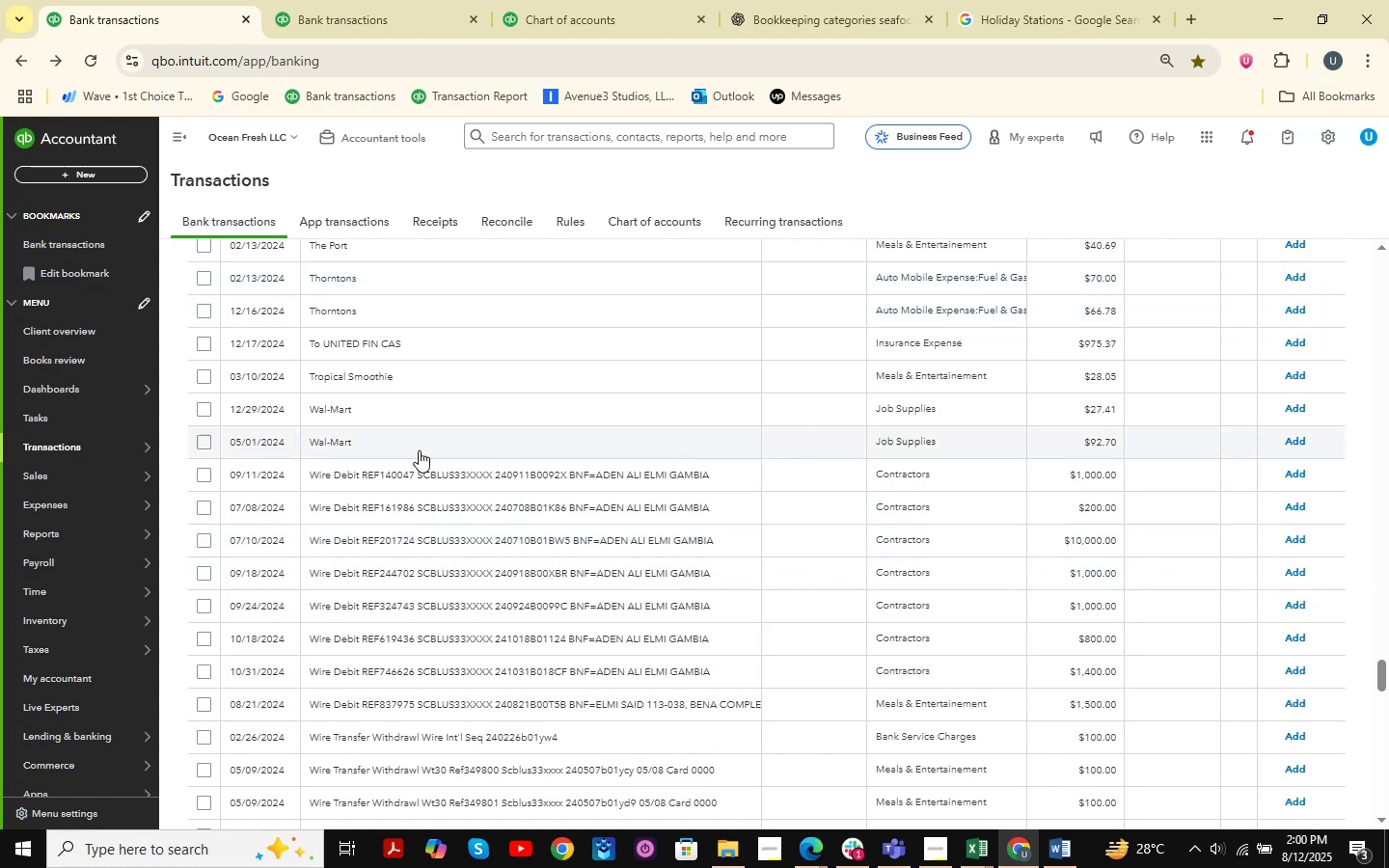 
left_click([410, 417])
 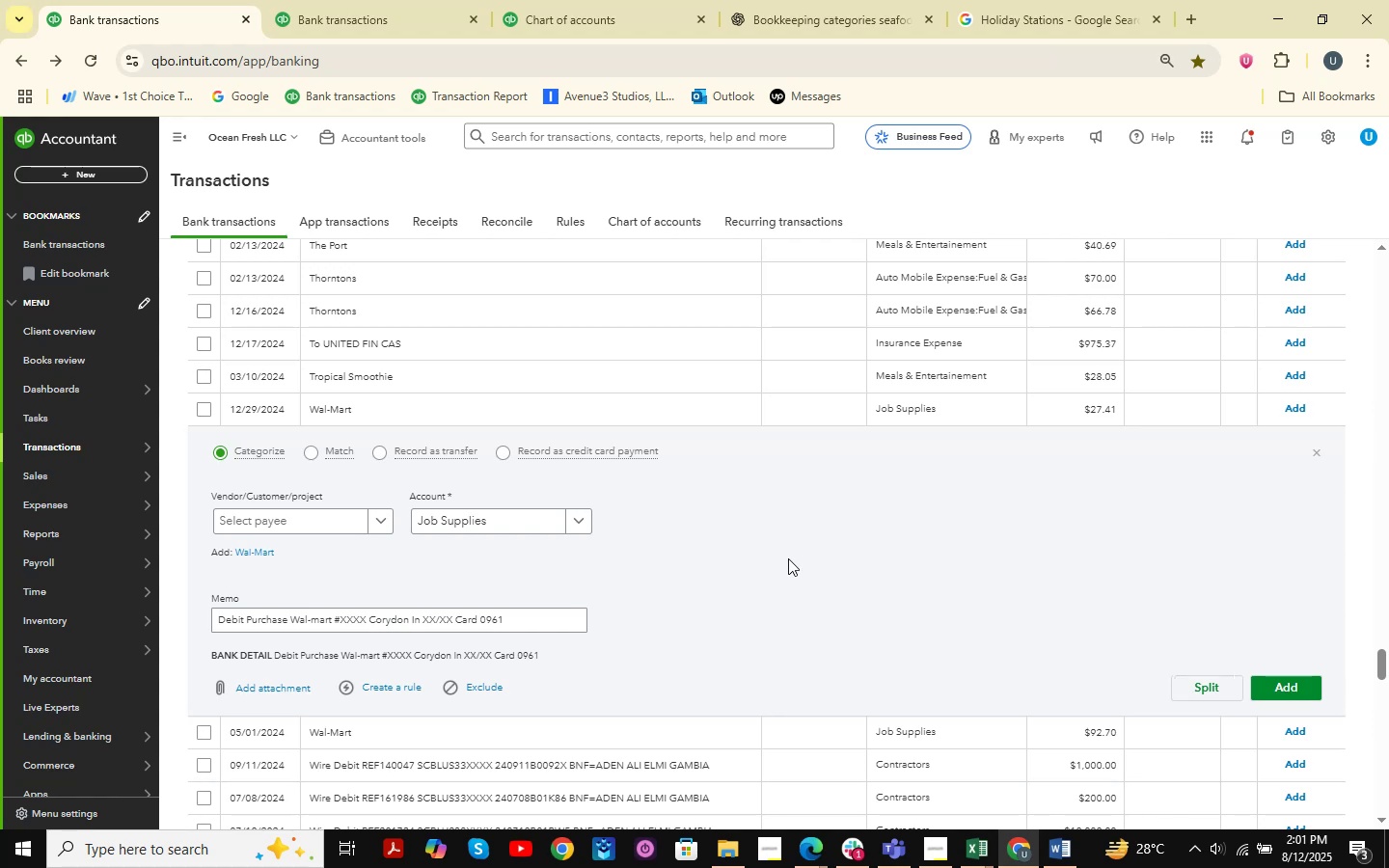 
wait(71.63)
 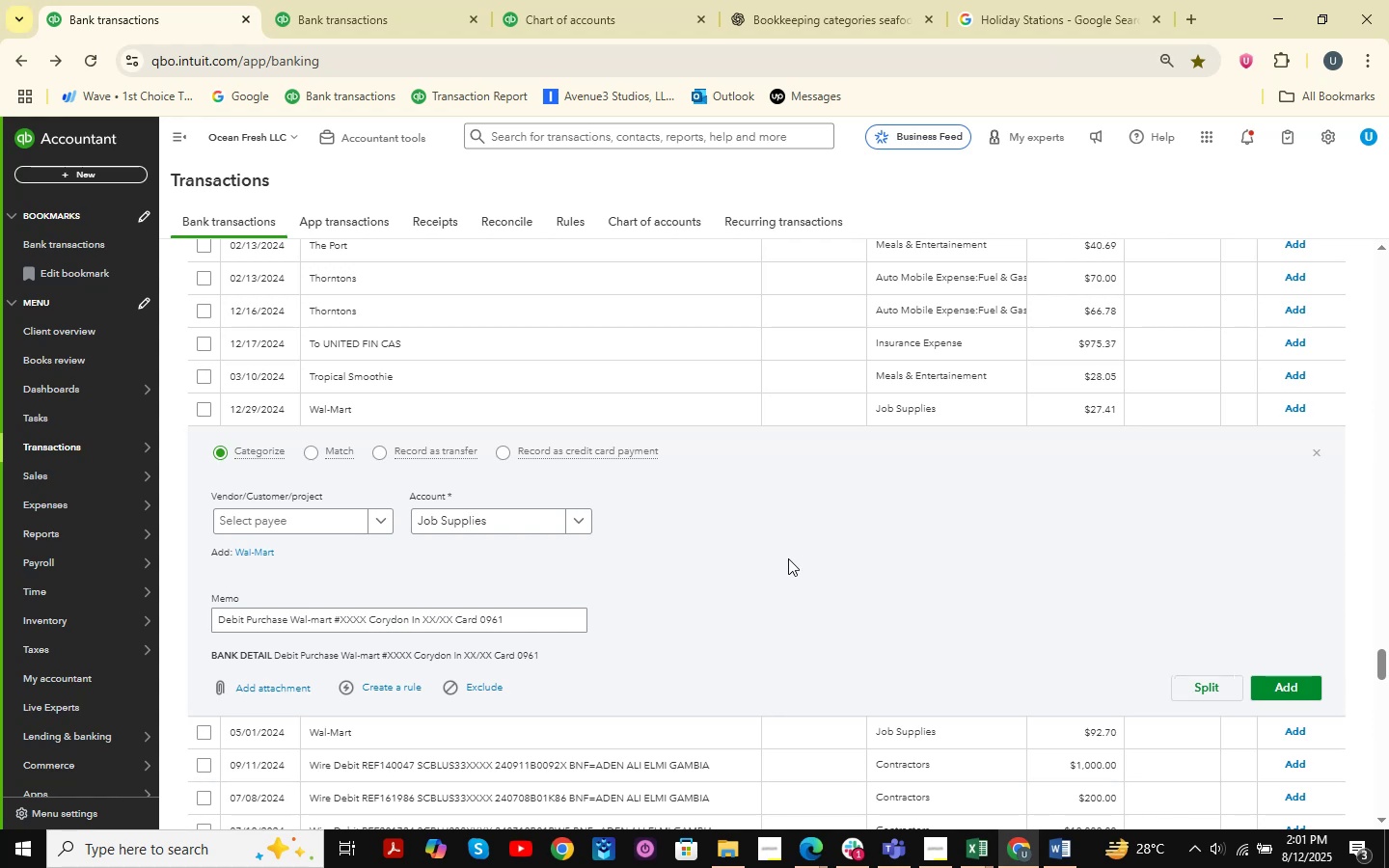 
scroll: coordinate [712, 487], scroll_direction: down, amount: 8.0
 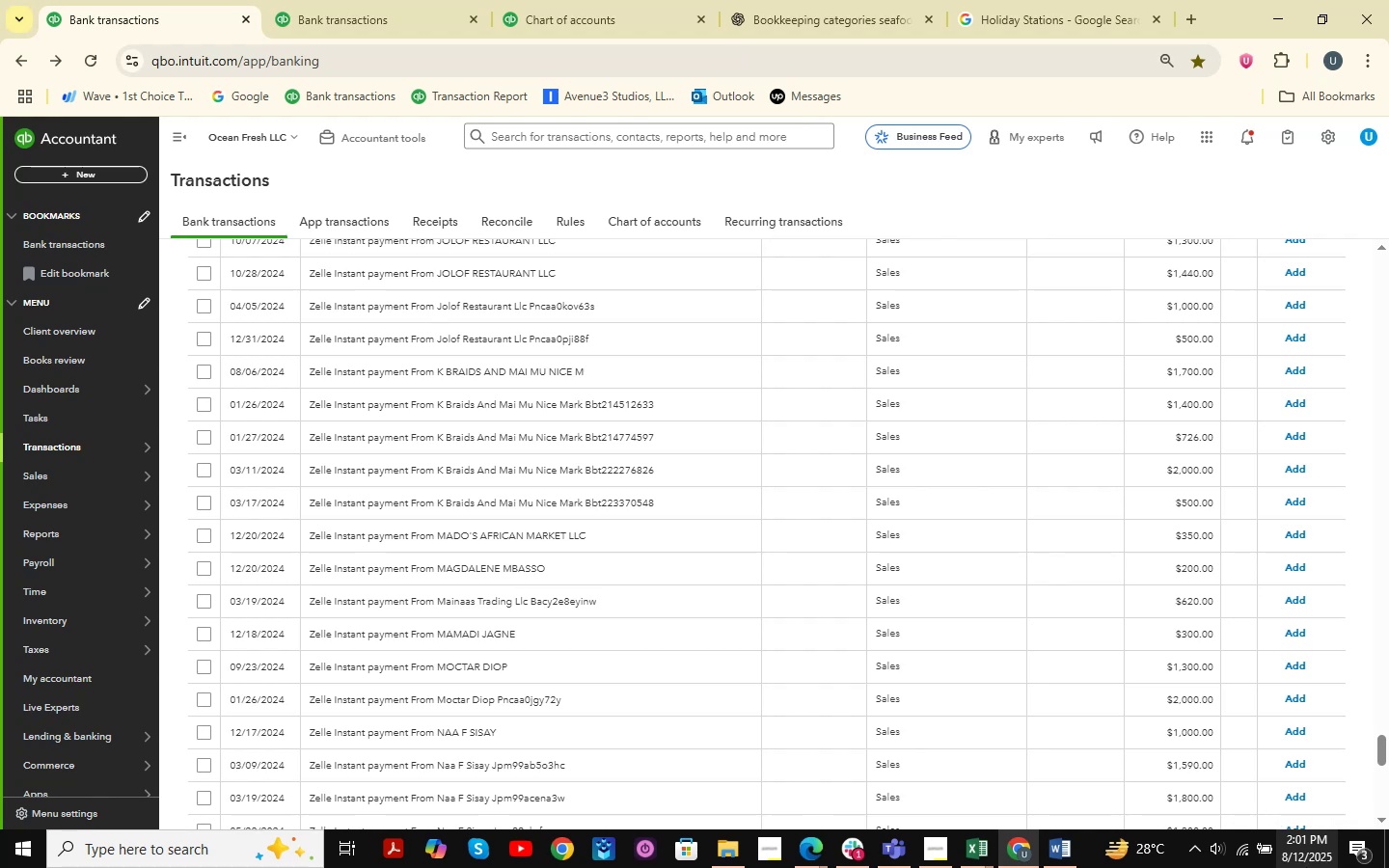 
wait(13.67)
 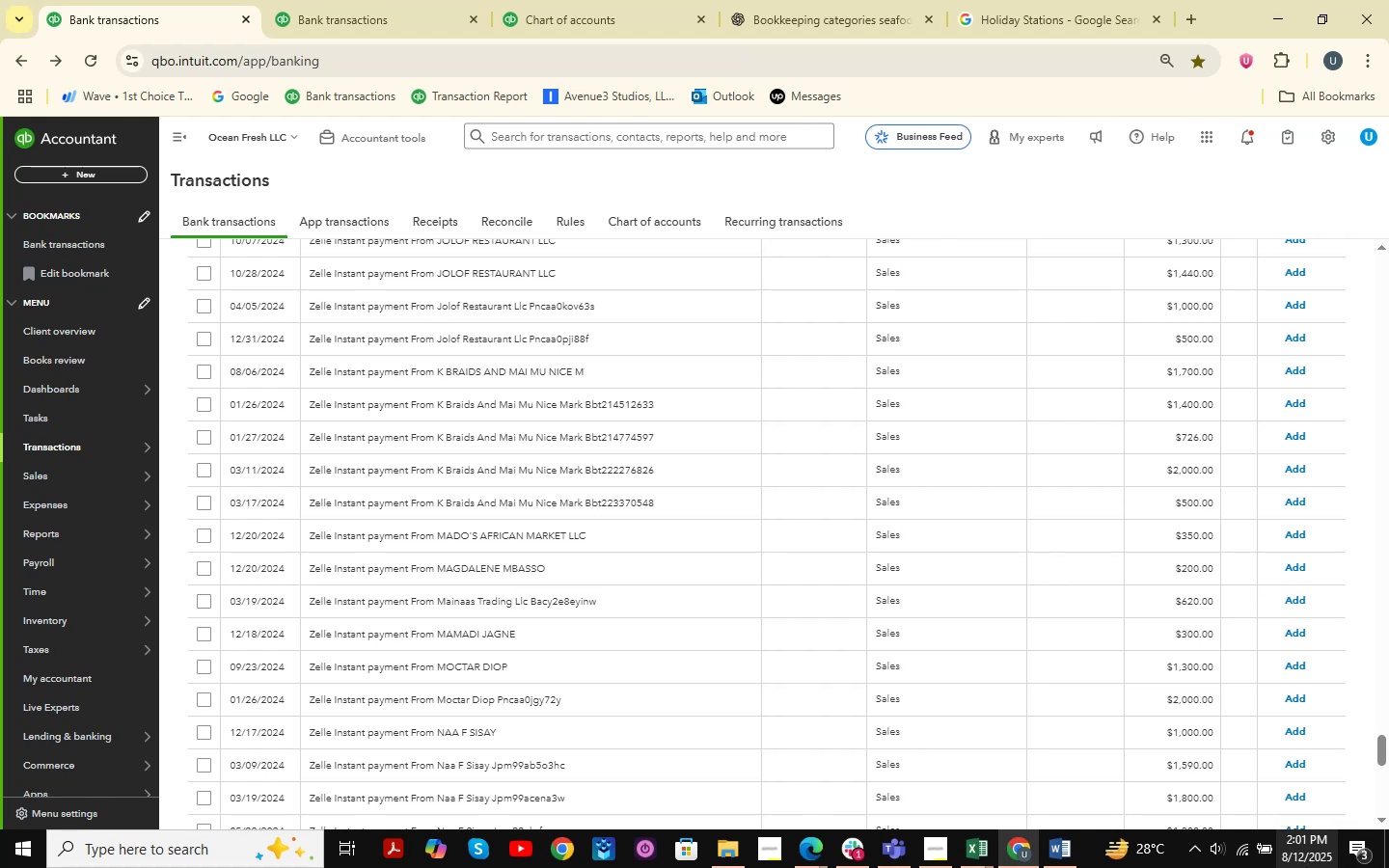 
scroll: coordinate [633, 410], scroll_direction: down, amount: 3.0
 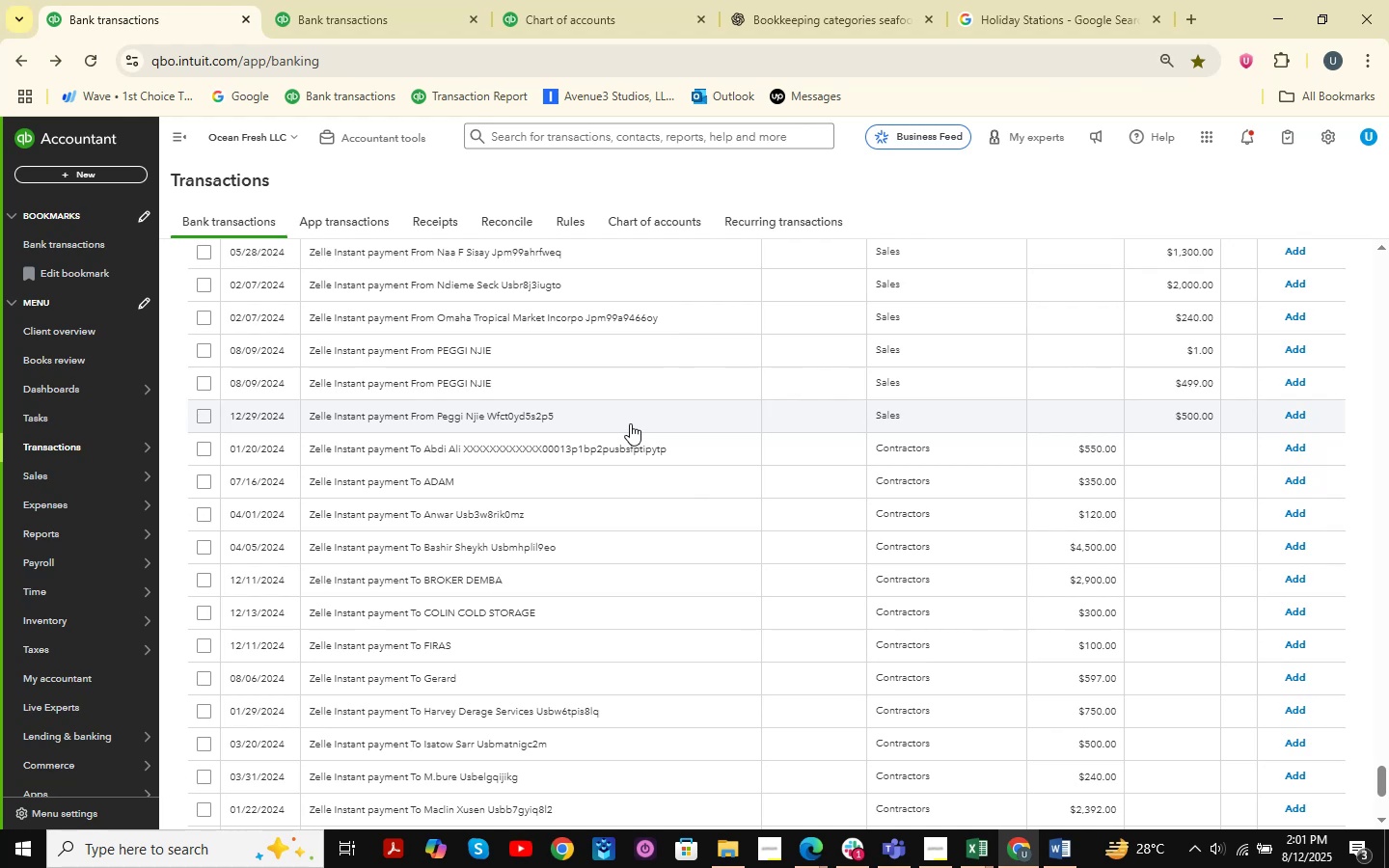 
wait(8.82)
 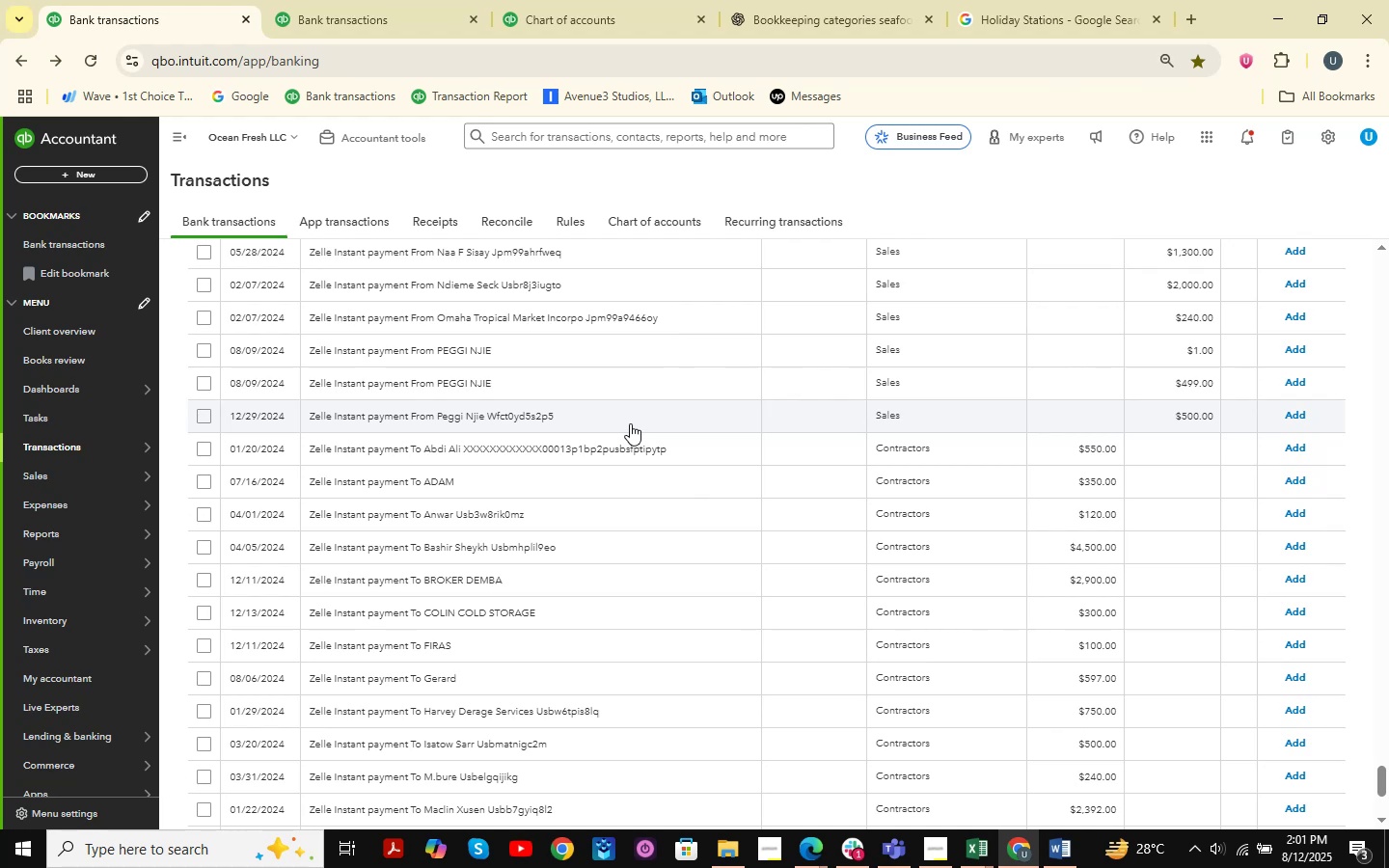 
scroll: coordinate [619, 460], scroll_direction: down, amount: 5.0
 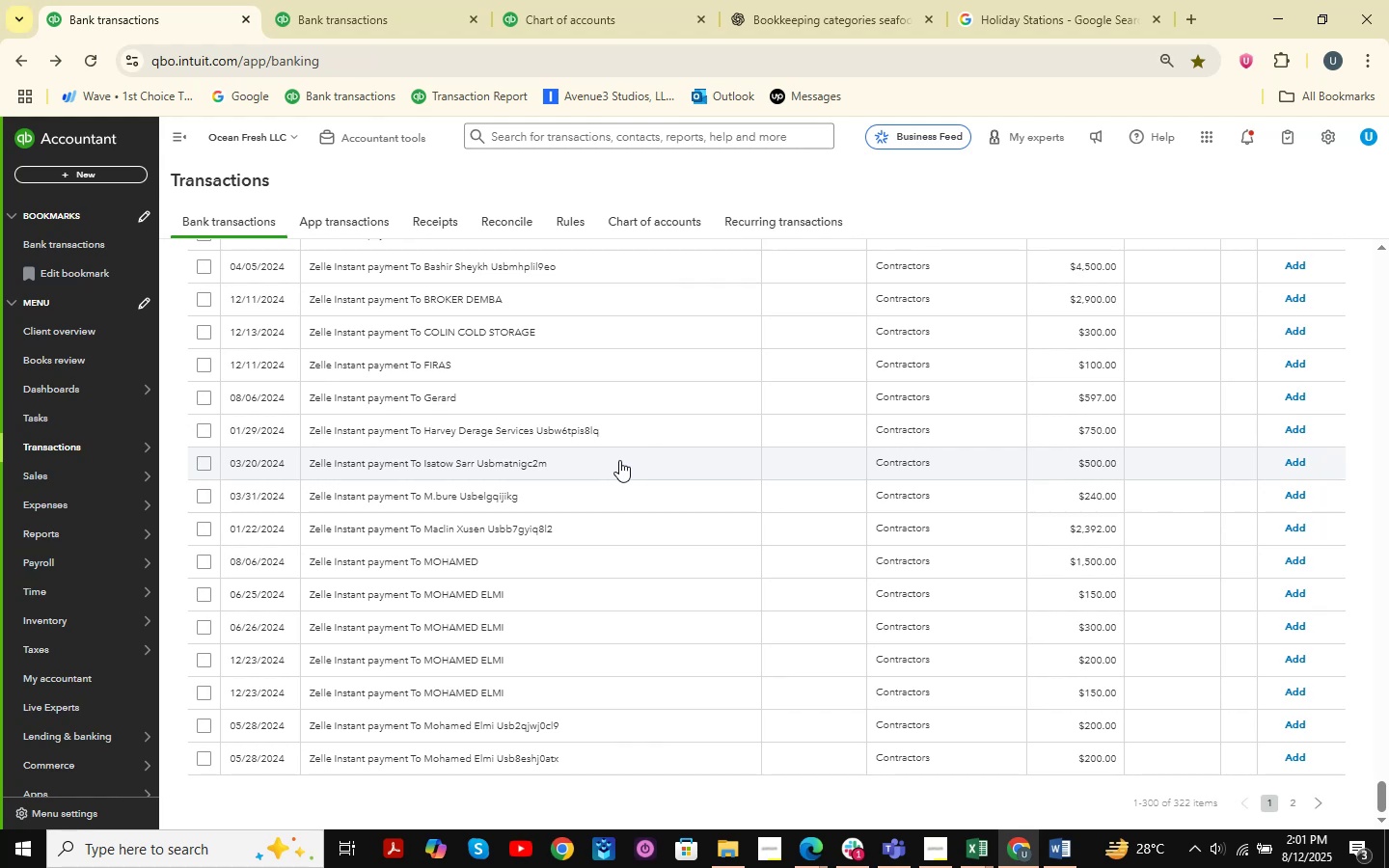 
scroll: coordinate [619, 460], scroll_direction: up, amount: 1.0
 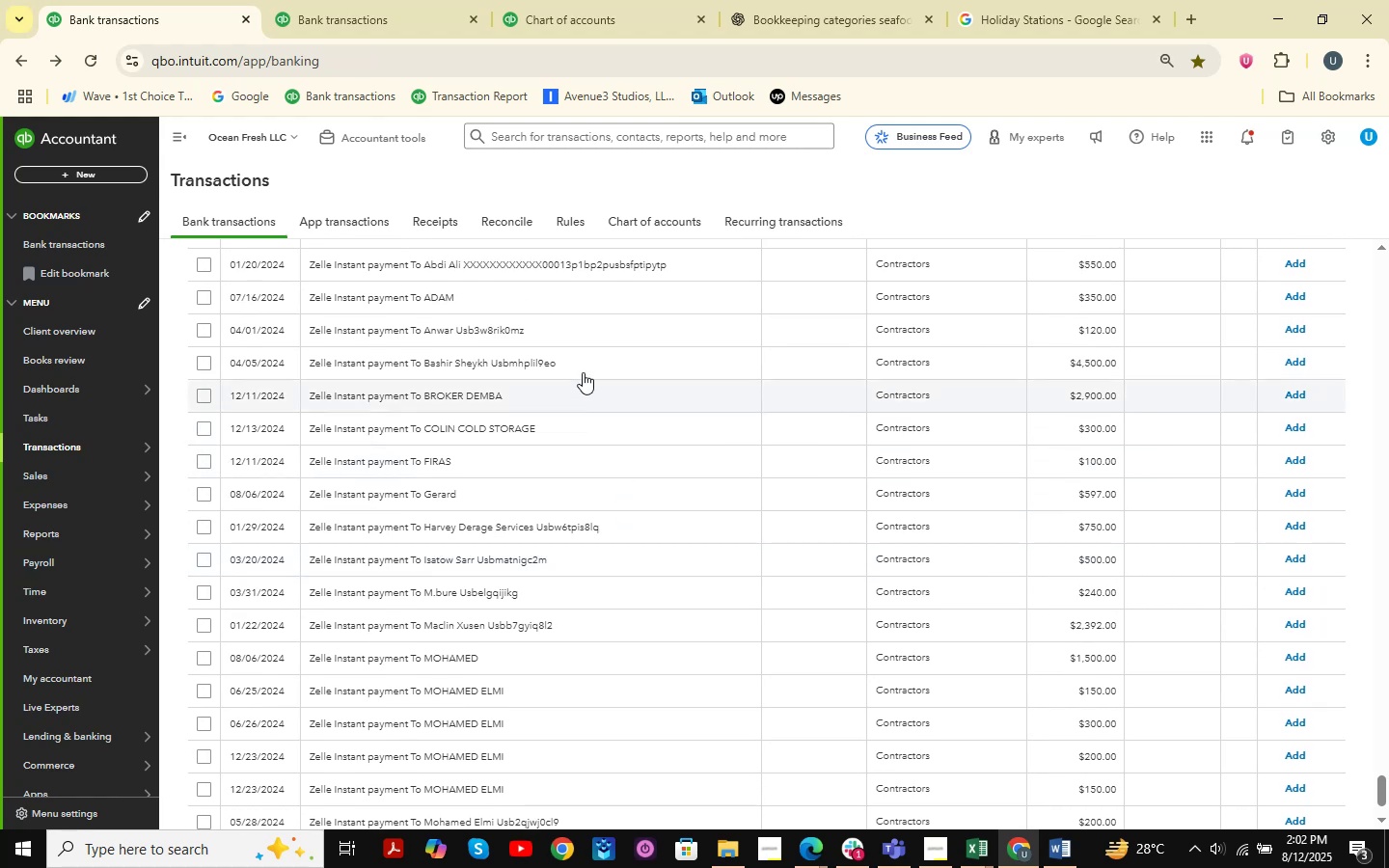 
wait(5.27)
 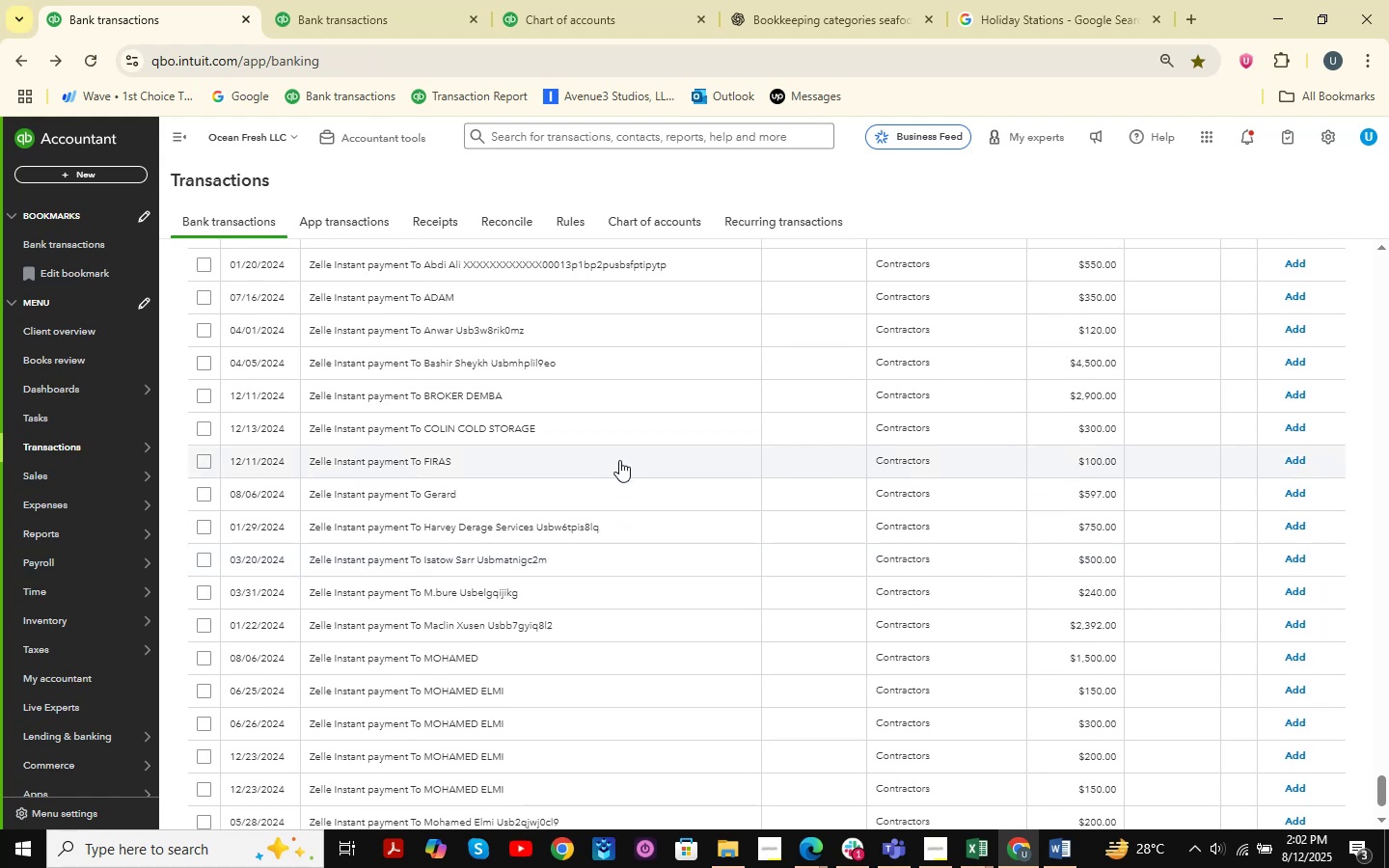 
scroll: coordinate [426, 430], scroll_direction: up, amount: 36.0
 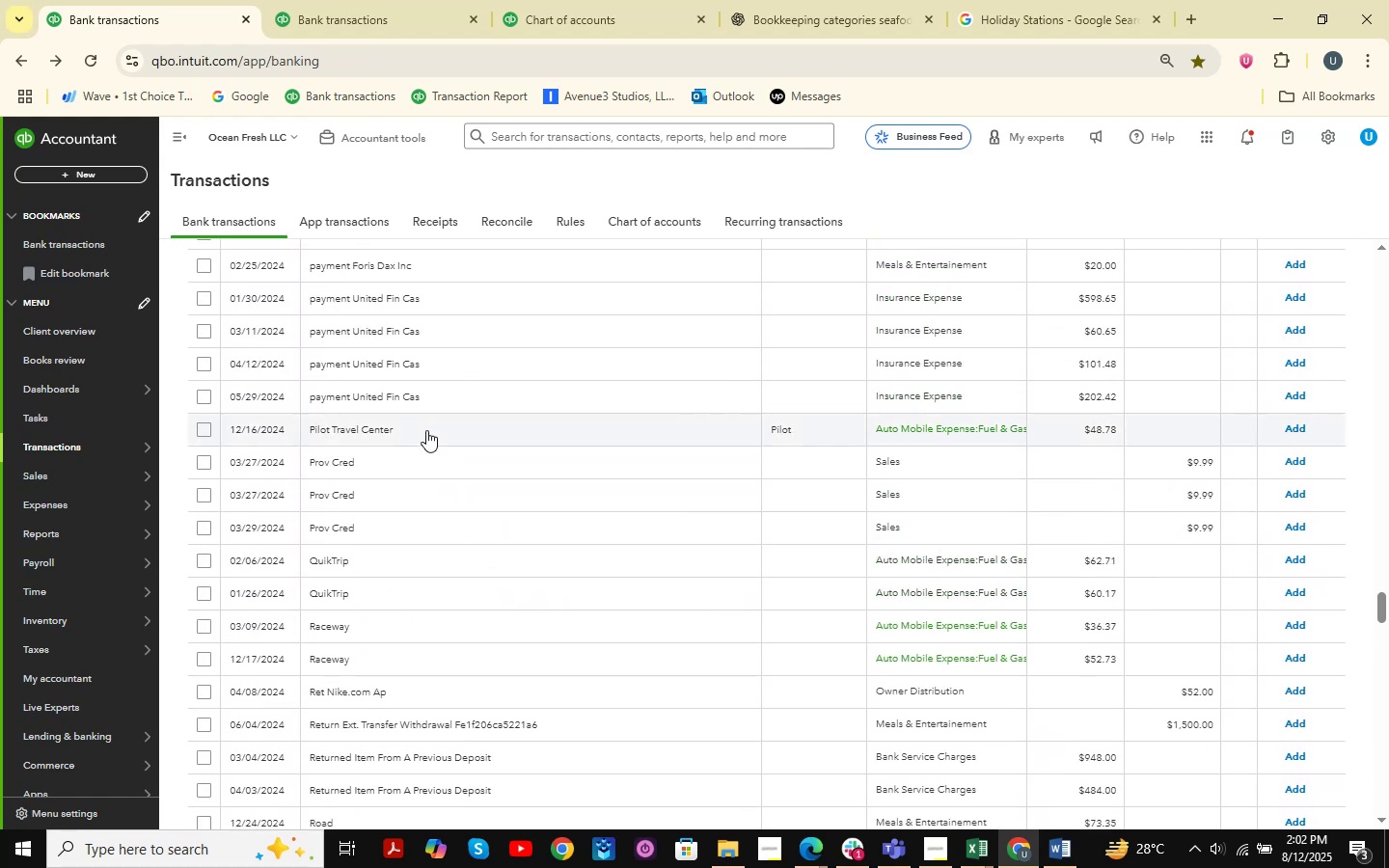 
scroll: coordinate [426, 430], scroll_direction: down, amount: 2.0
 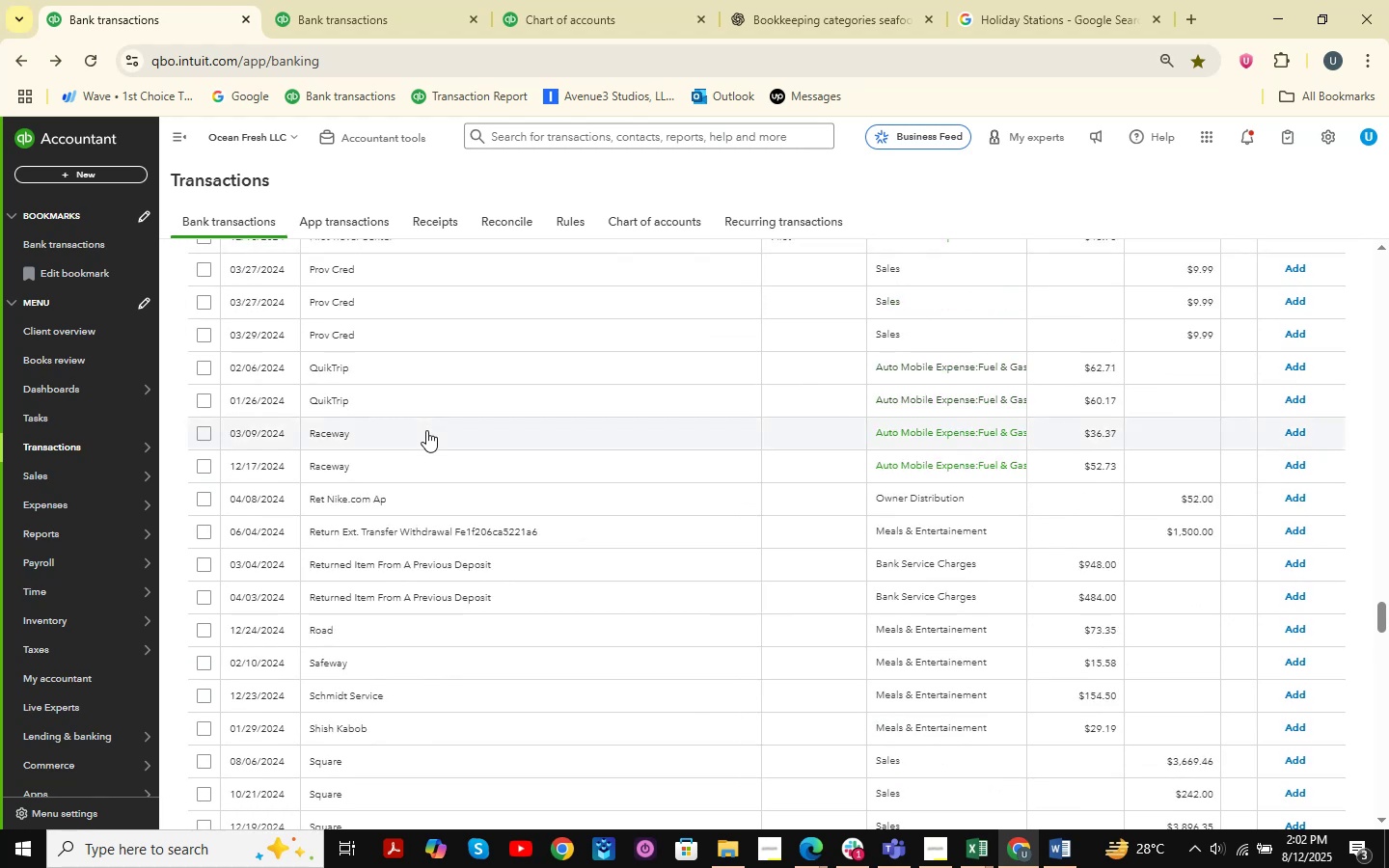 
scroll: coordinate [436, 430], scroll_direction: up, amount: 11.0
 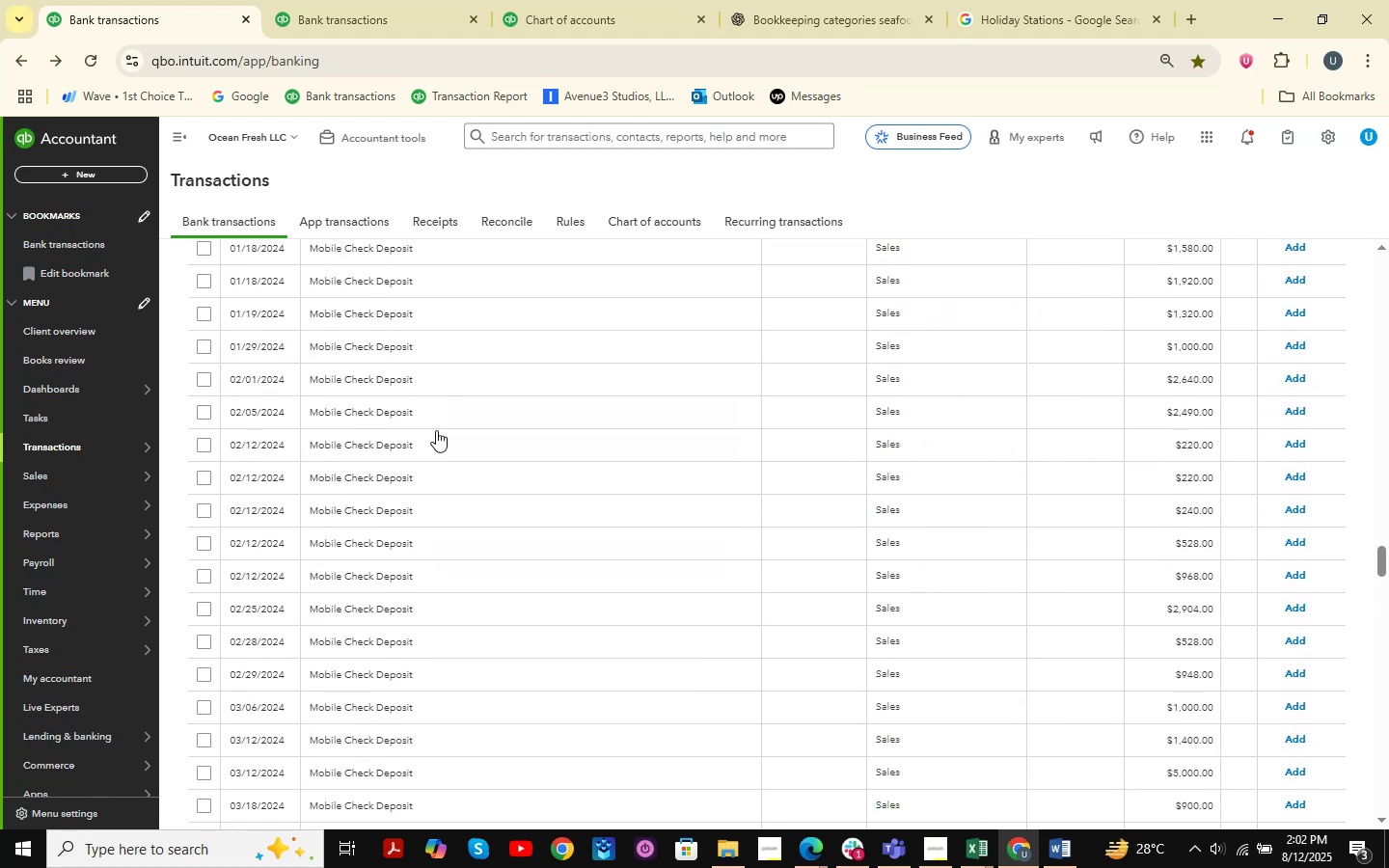 
scroll: coordinate [436, 430], scroll_direction: down, amount: 6.0
 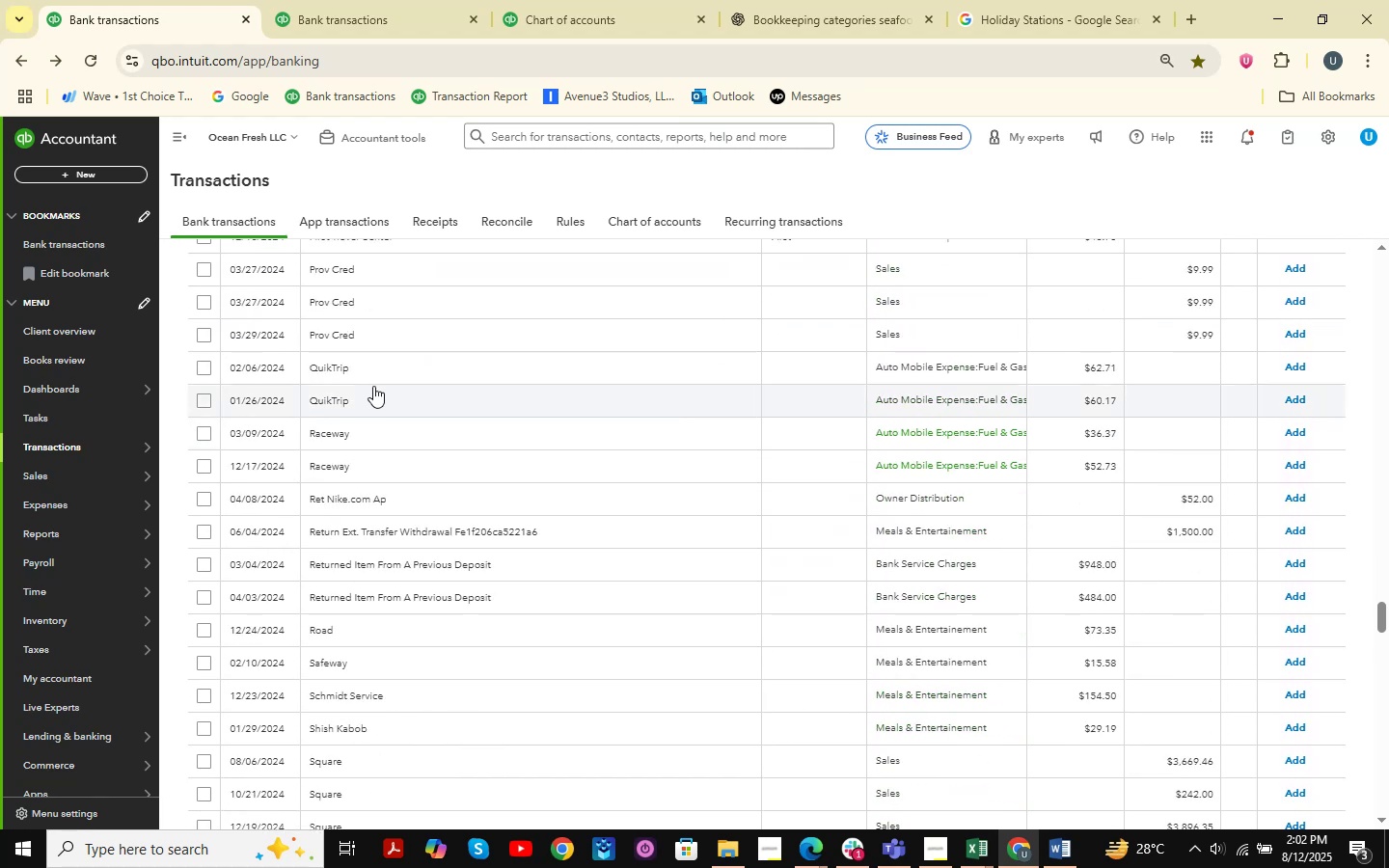 
left_click([370, 377])
 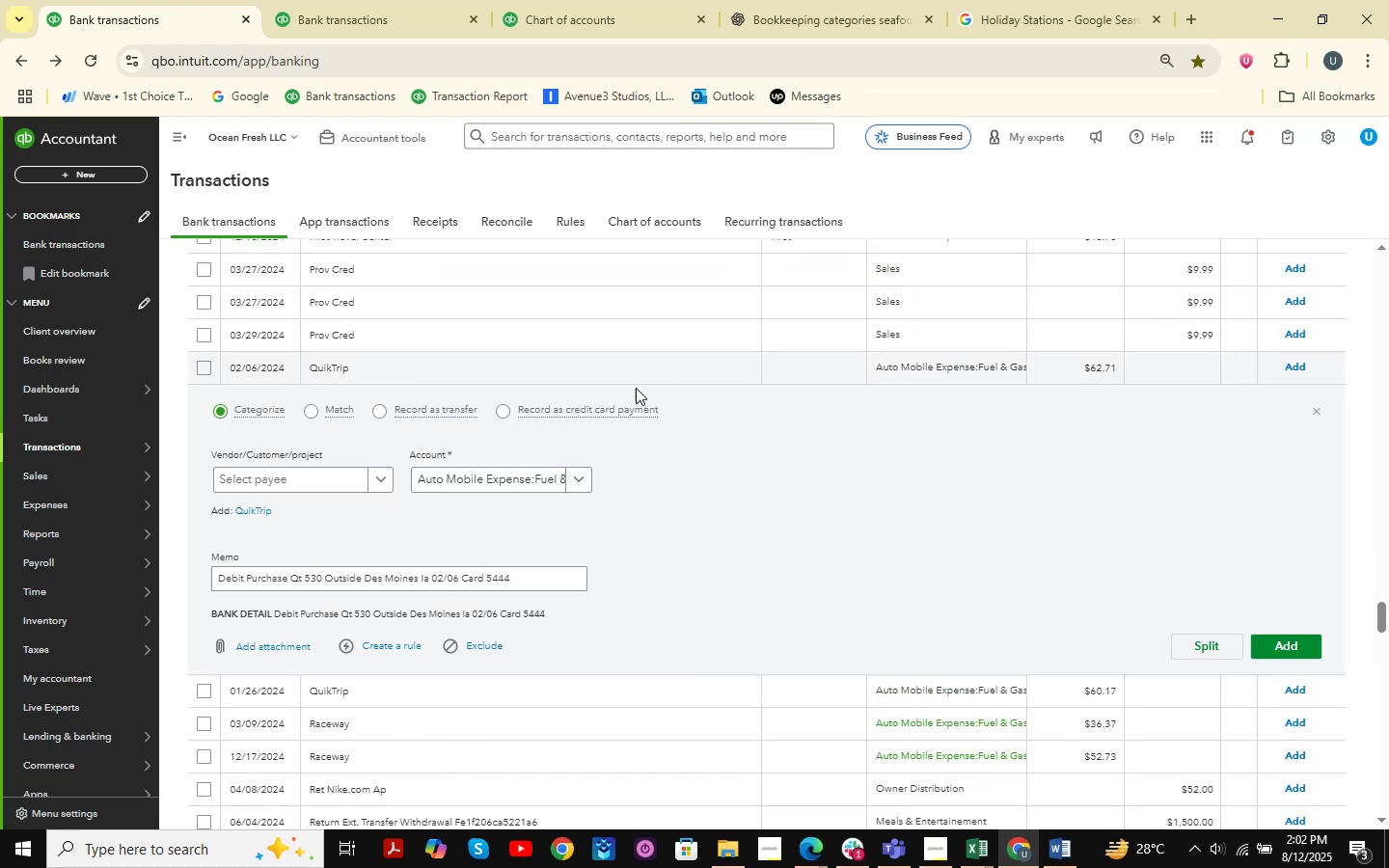 
left_click([1313, 417])
 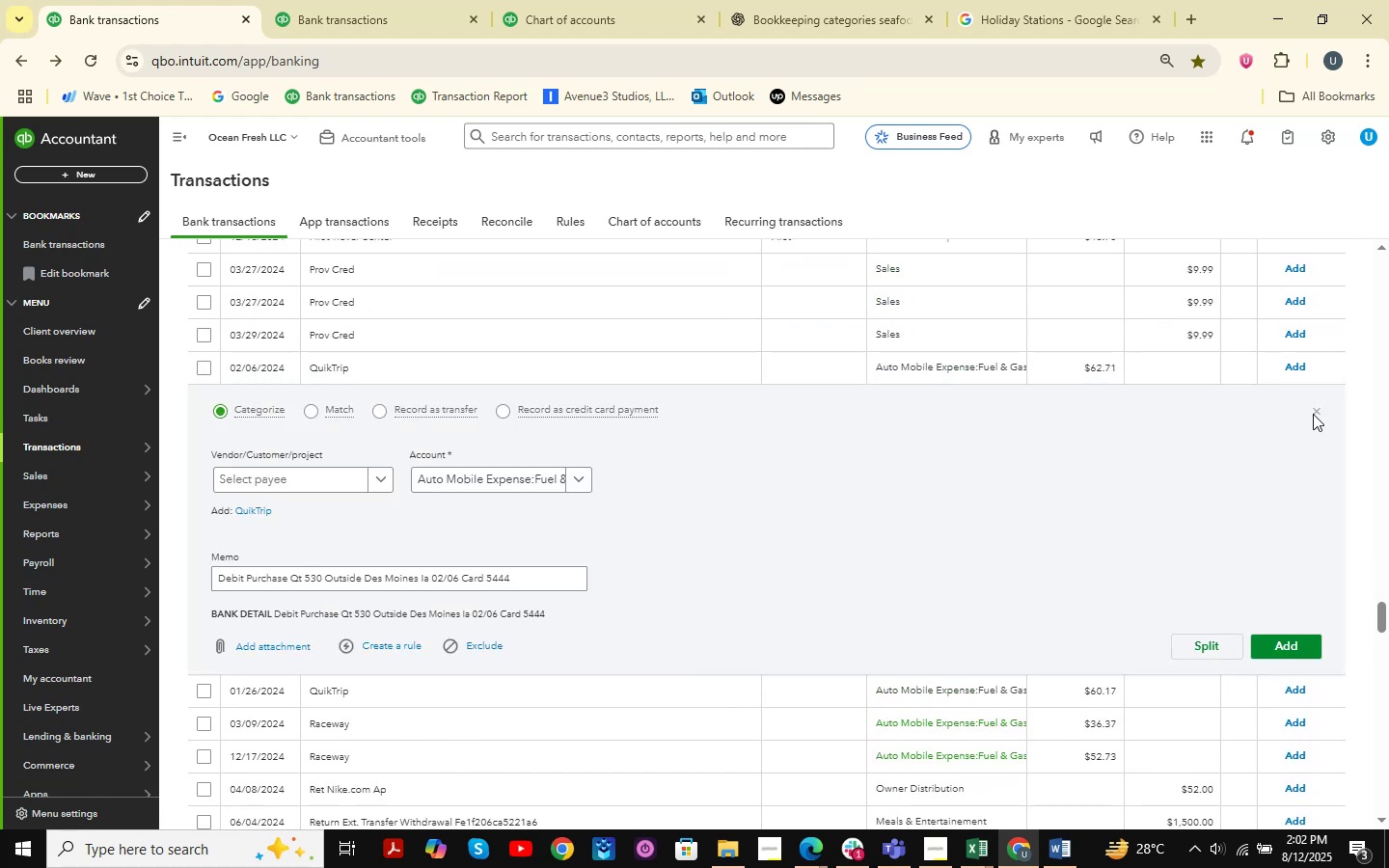 
left_click([1314, 413])
 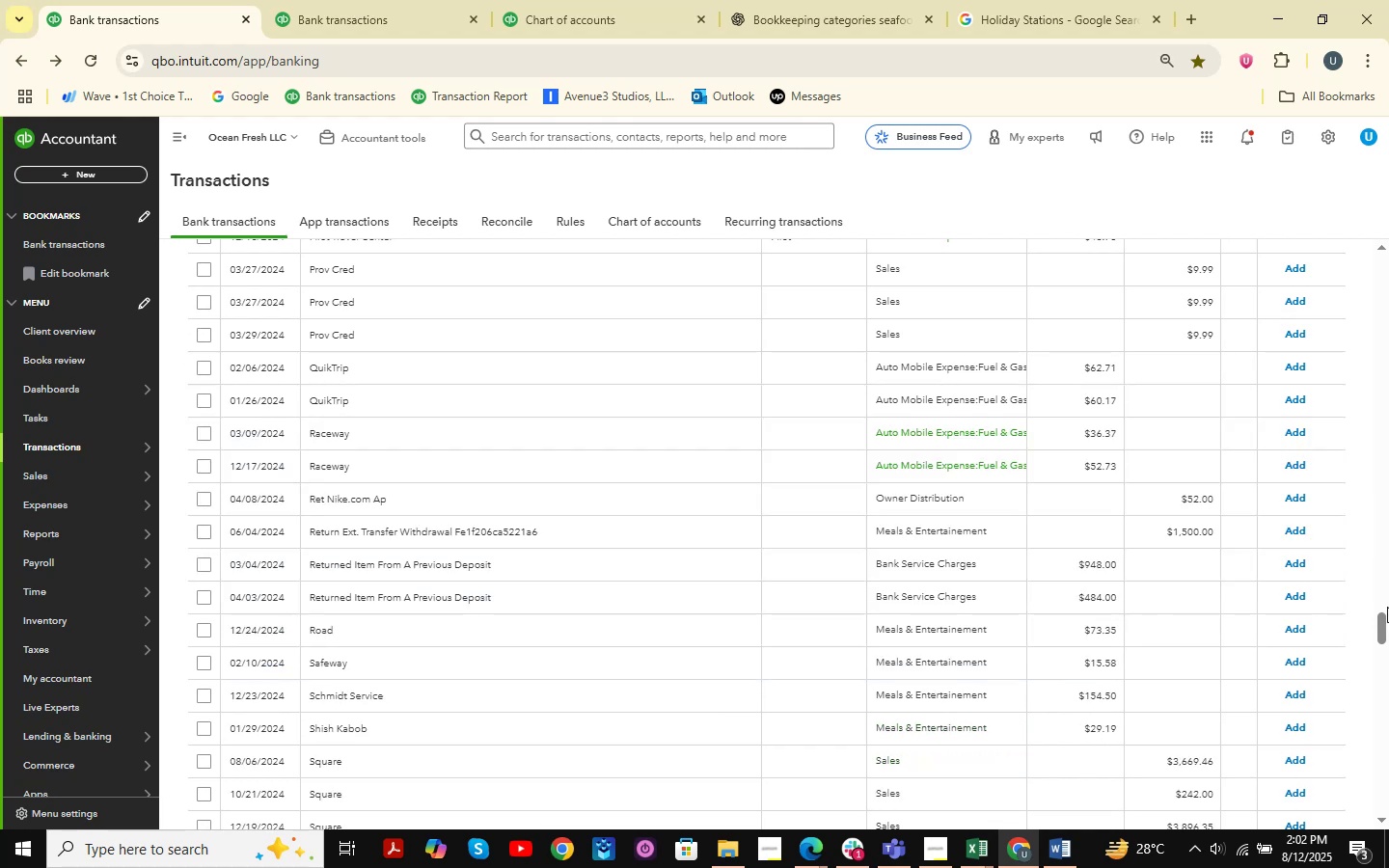 
left_click_drag(start_coordinate=[1381, 629], to_coordinate=[1388, 267])
 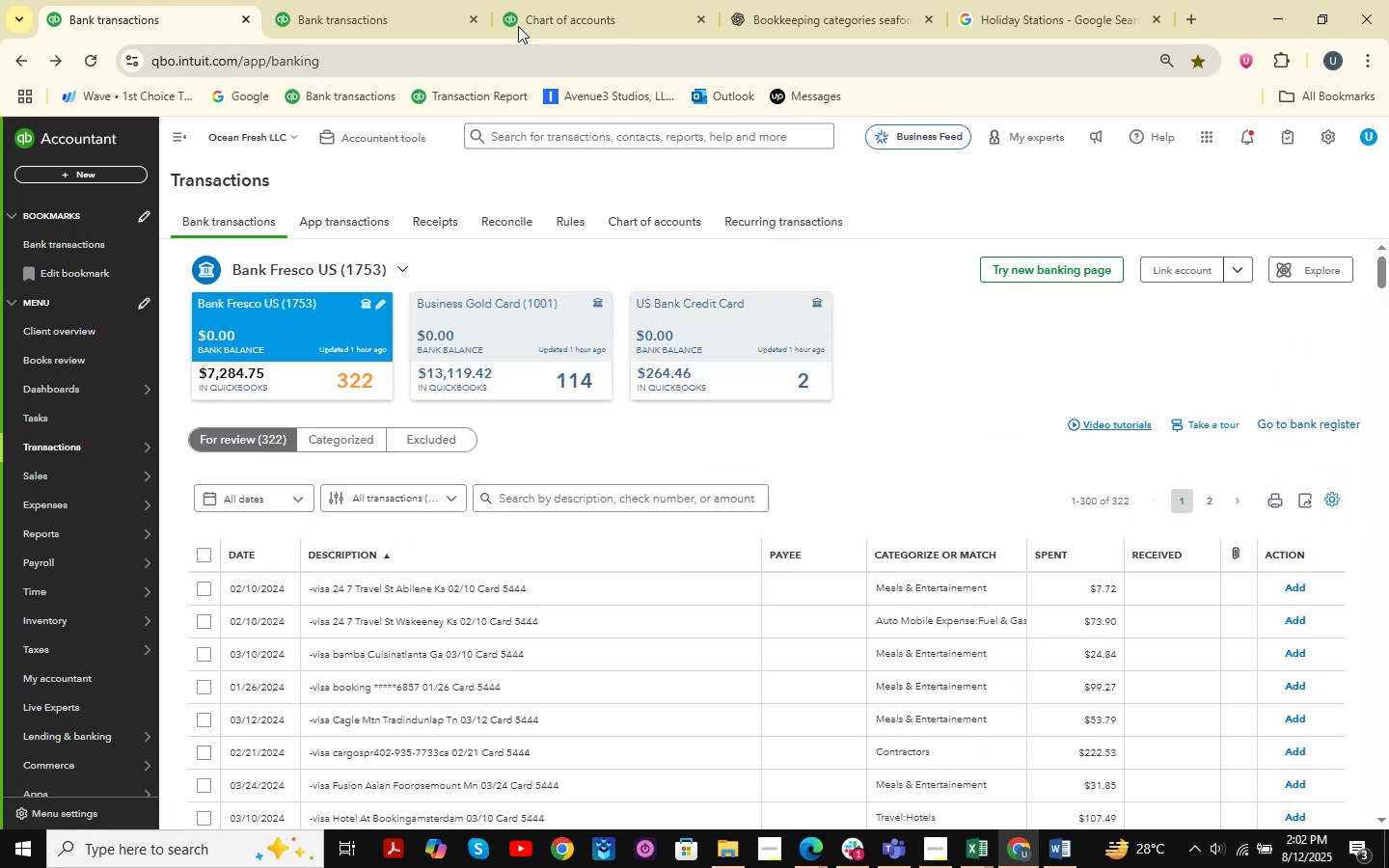 
left_click([372, 0])
 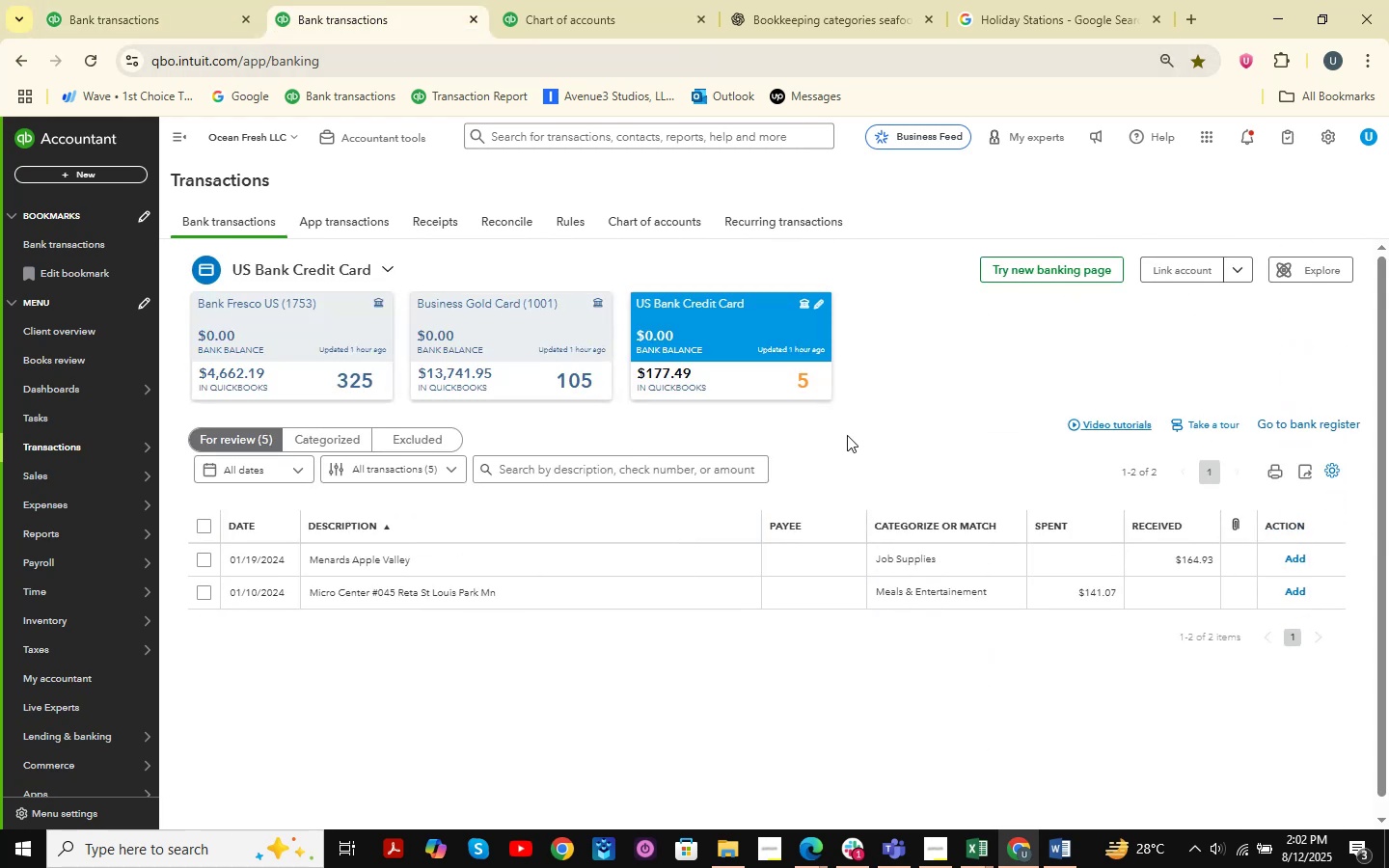 
left_click([354, 352])
 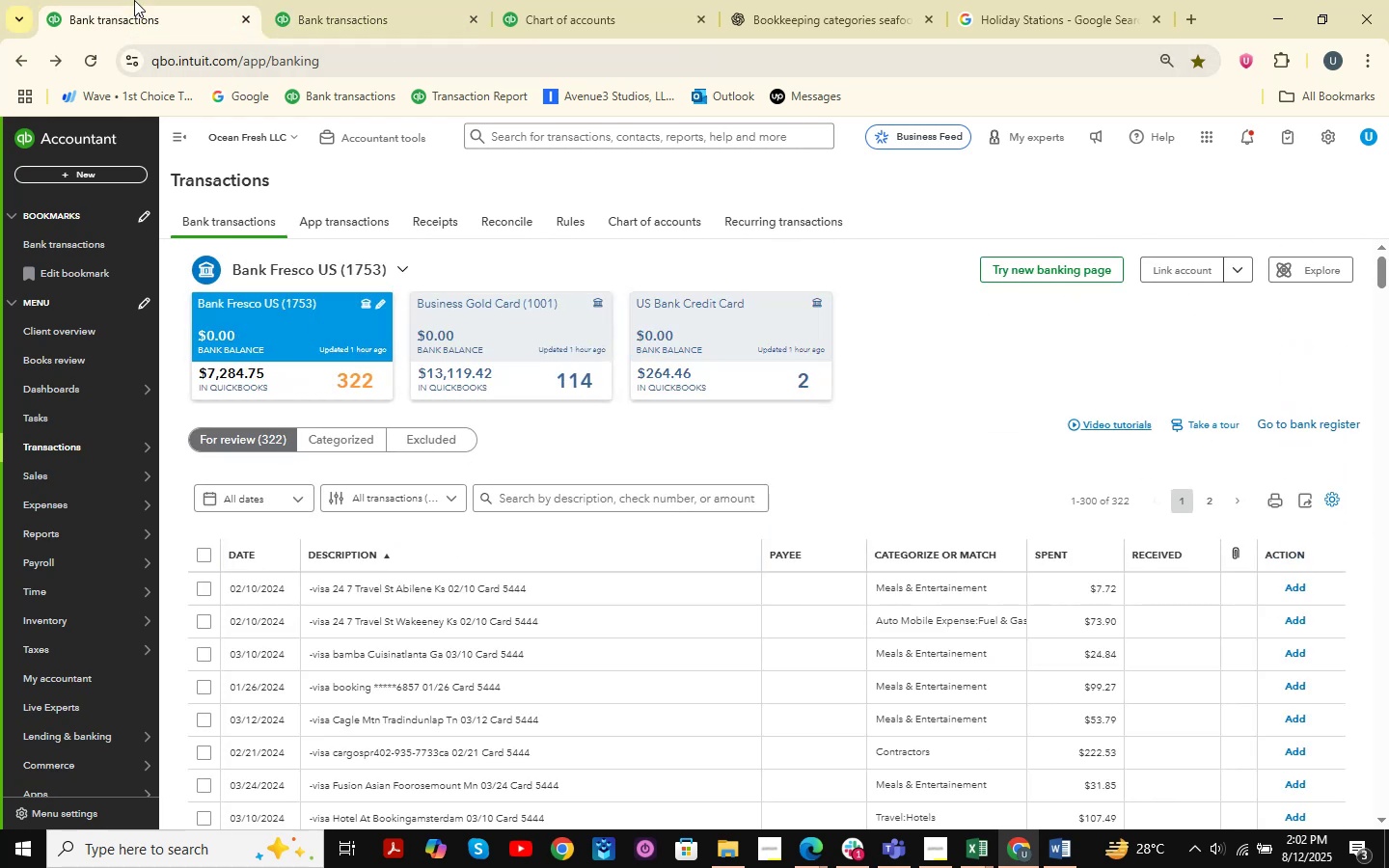 
left_click([404, 0])
 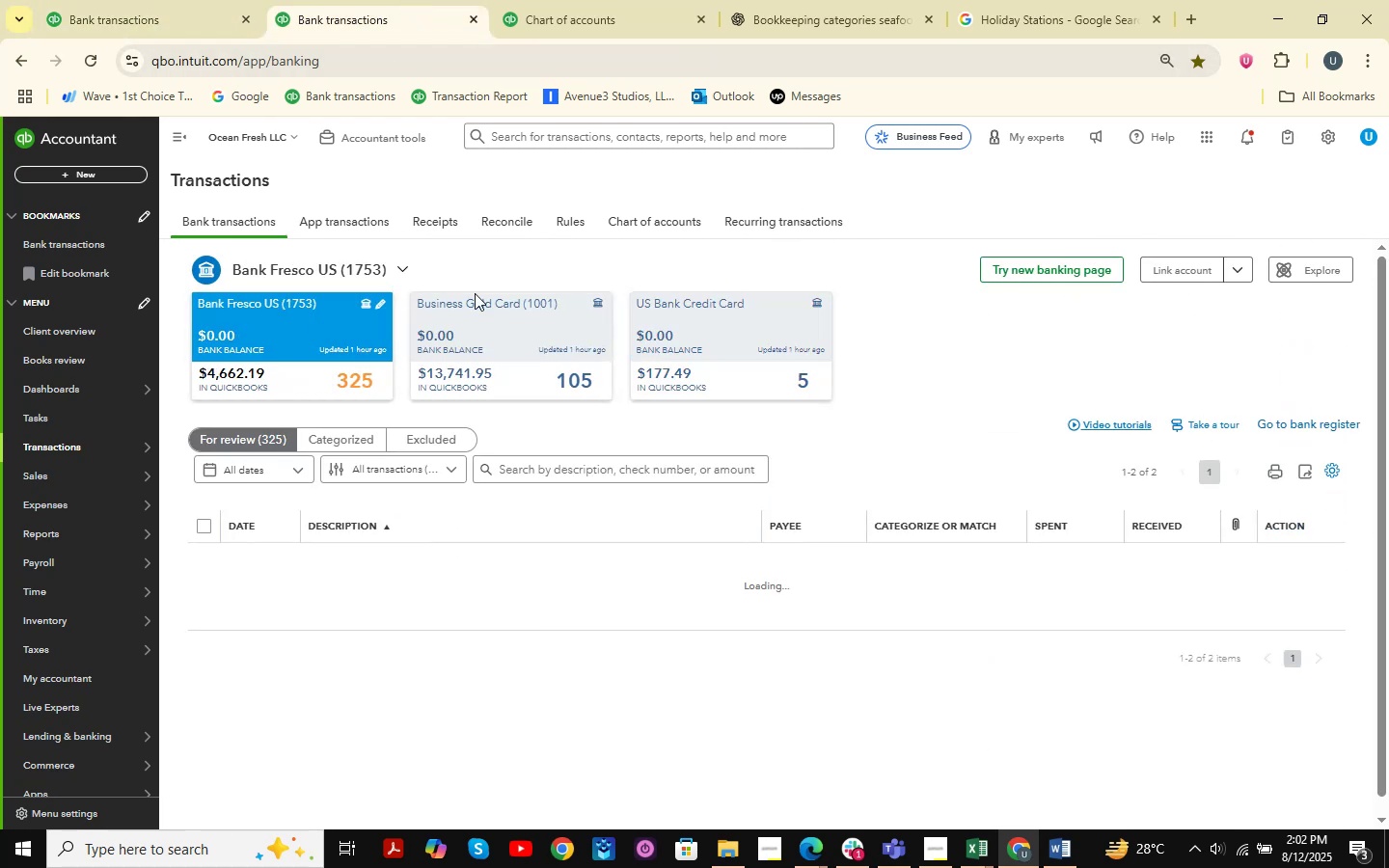 
left_click_drag(start_coordinate=[477, 304], to_coordinate=[482, 311])
 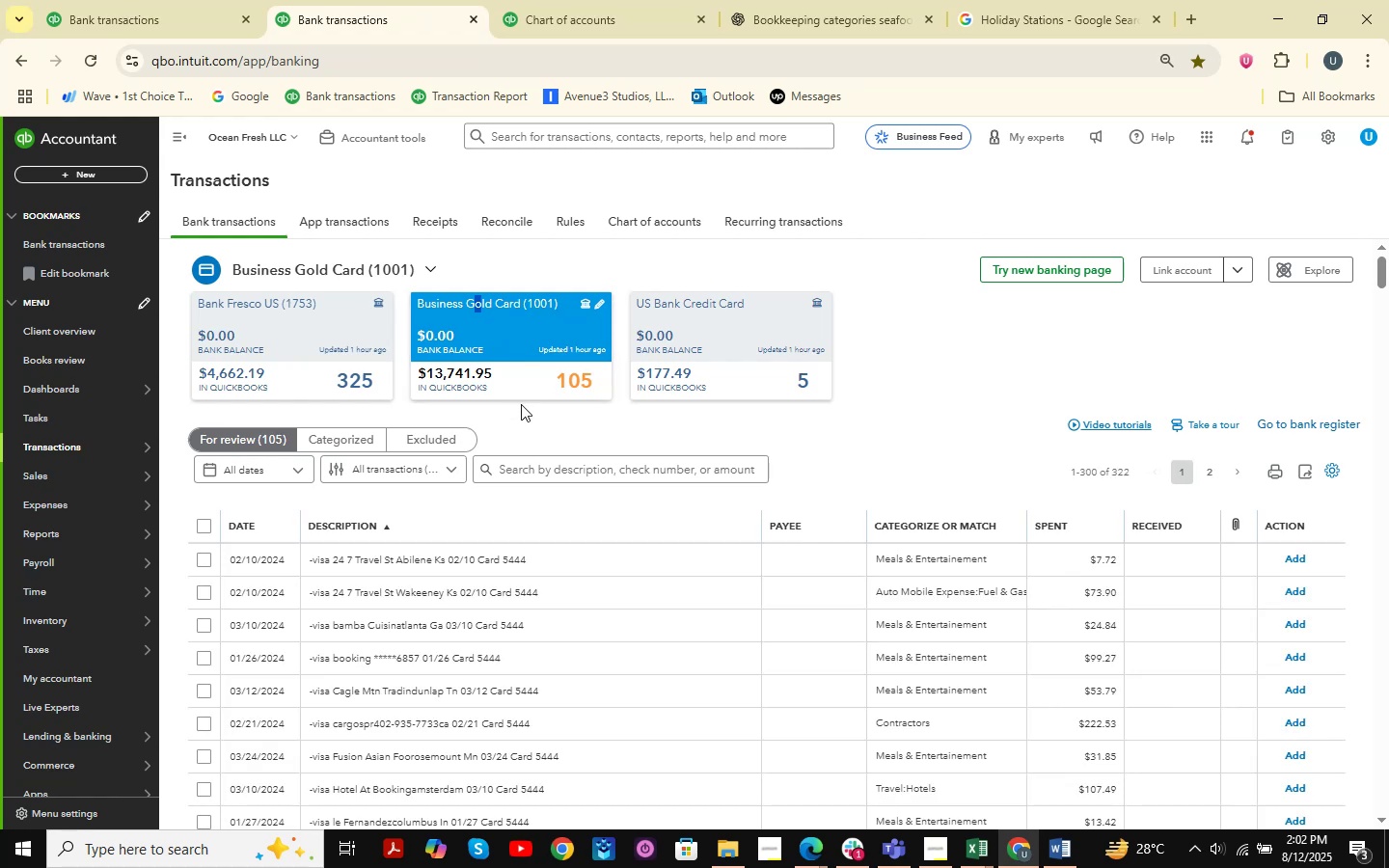 
wait(5.84)
 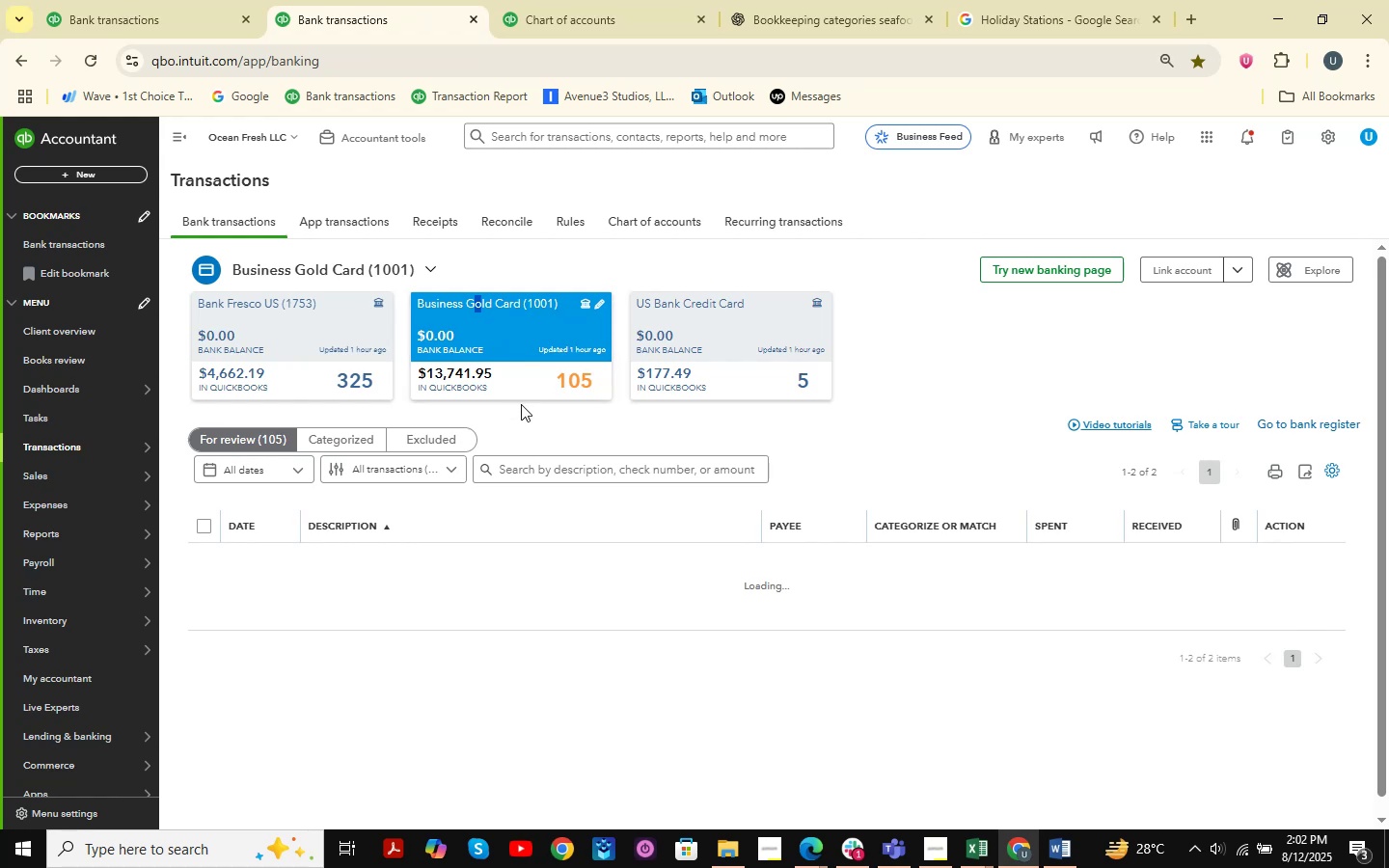 
scroll: coordinate [631, 360], scroll_direction: down, amount: 8.0
 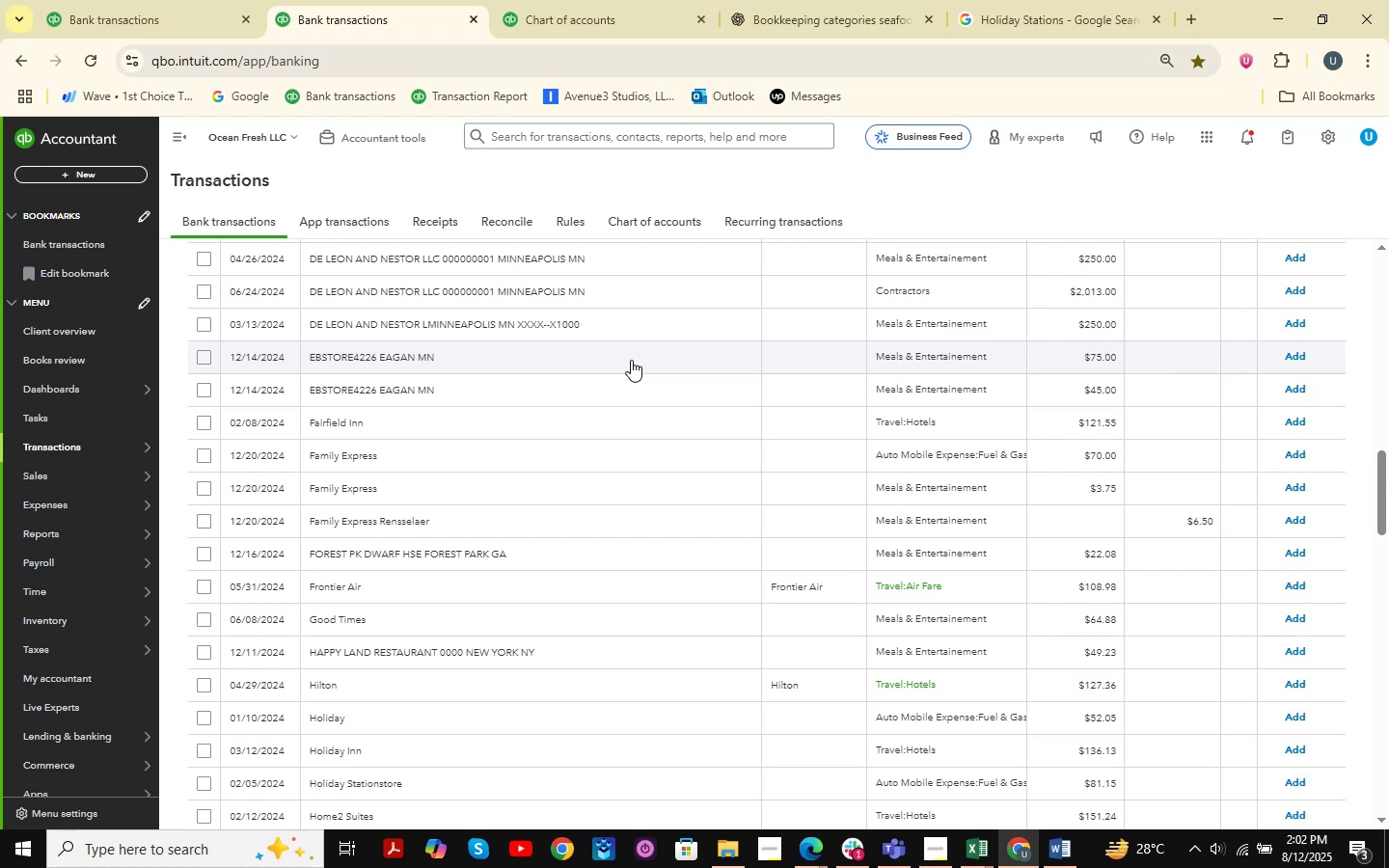 
wait(9.84)
 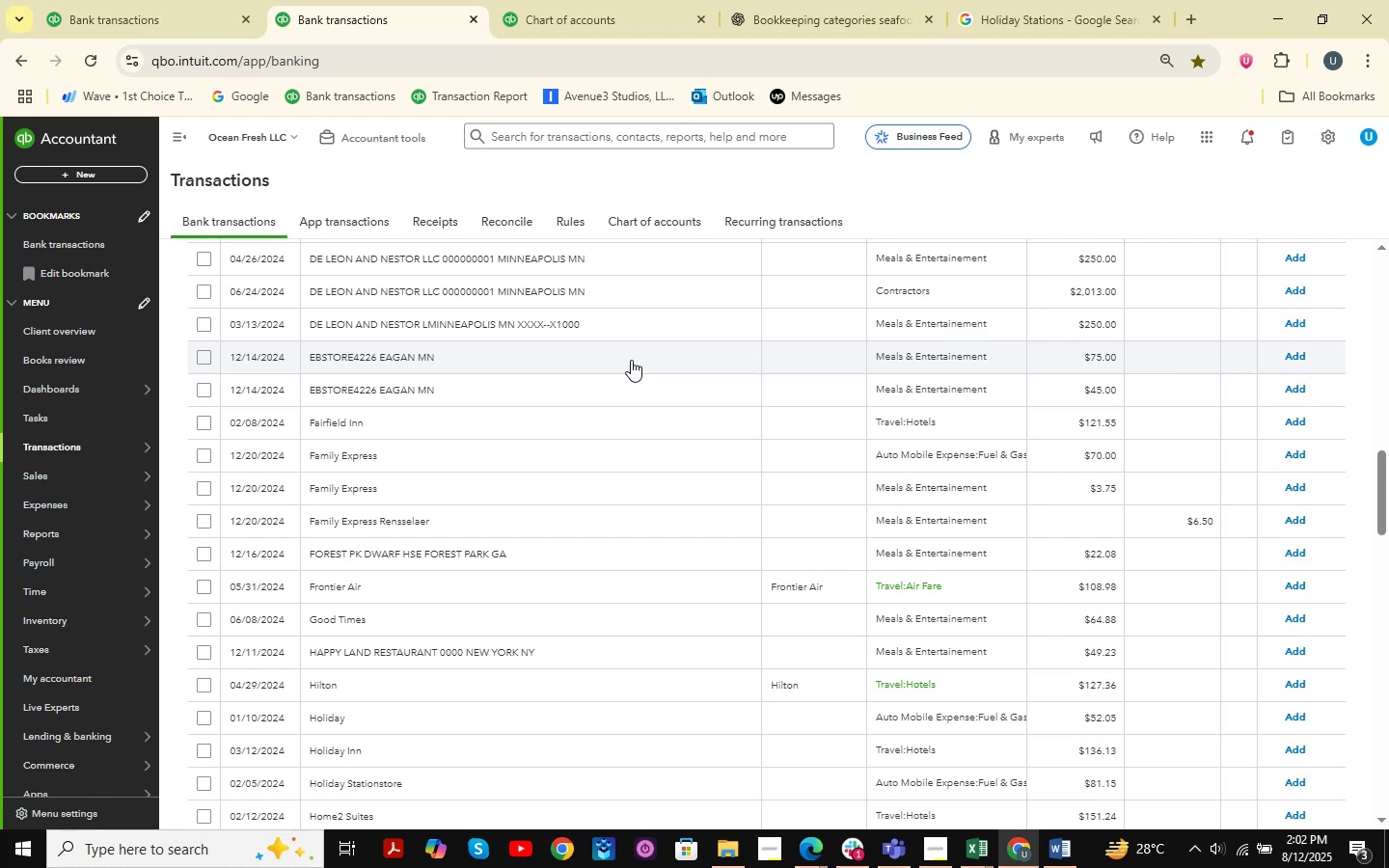 
scroll: coordinate [636, 335], scroll_direction: down, amount: 8.0
 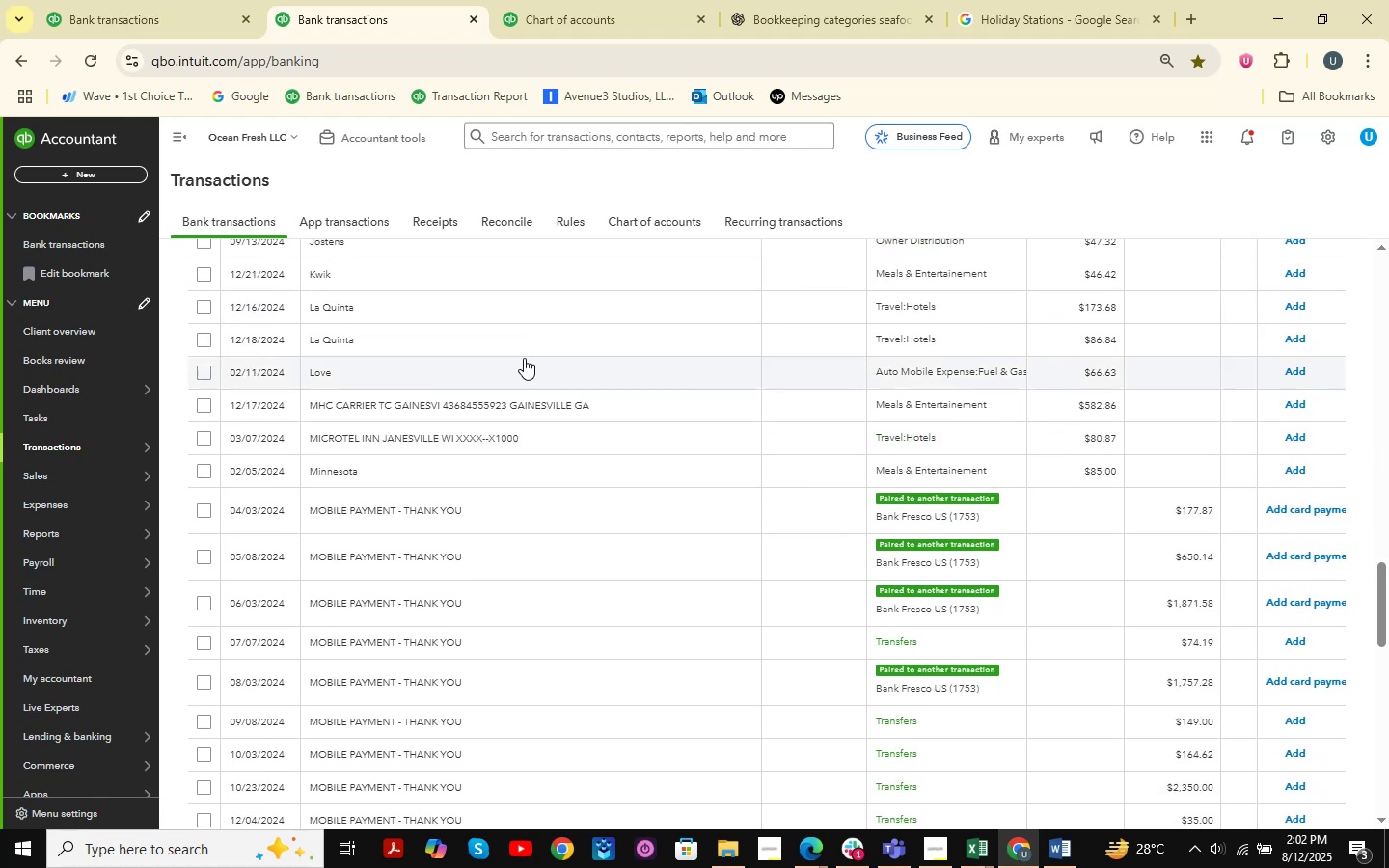 
scroll: coordinate [499, 357], scroll_direction: up, amount: 1.0
 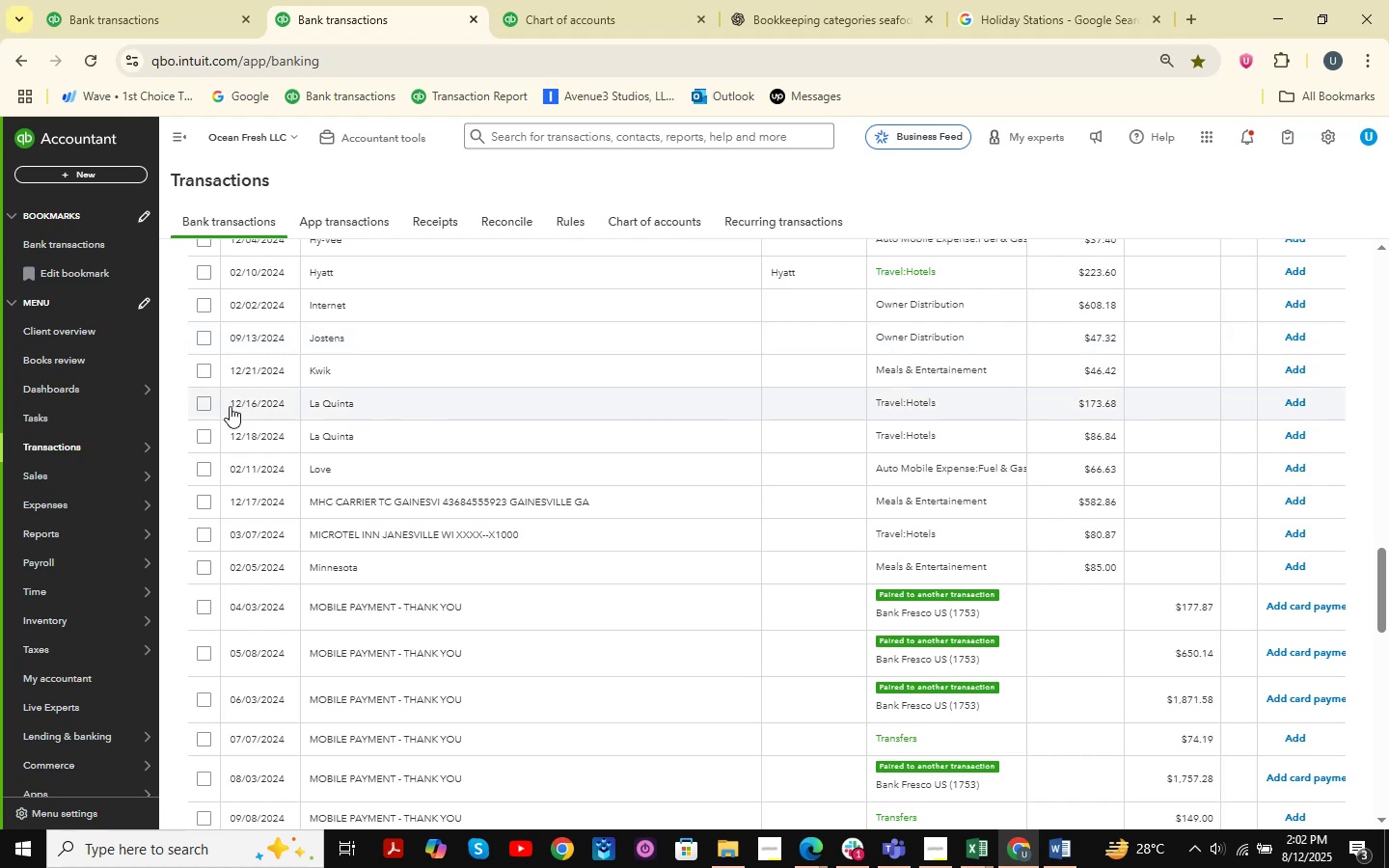 
left_click([203, 401])
 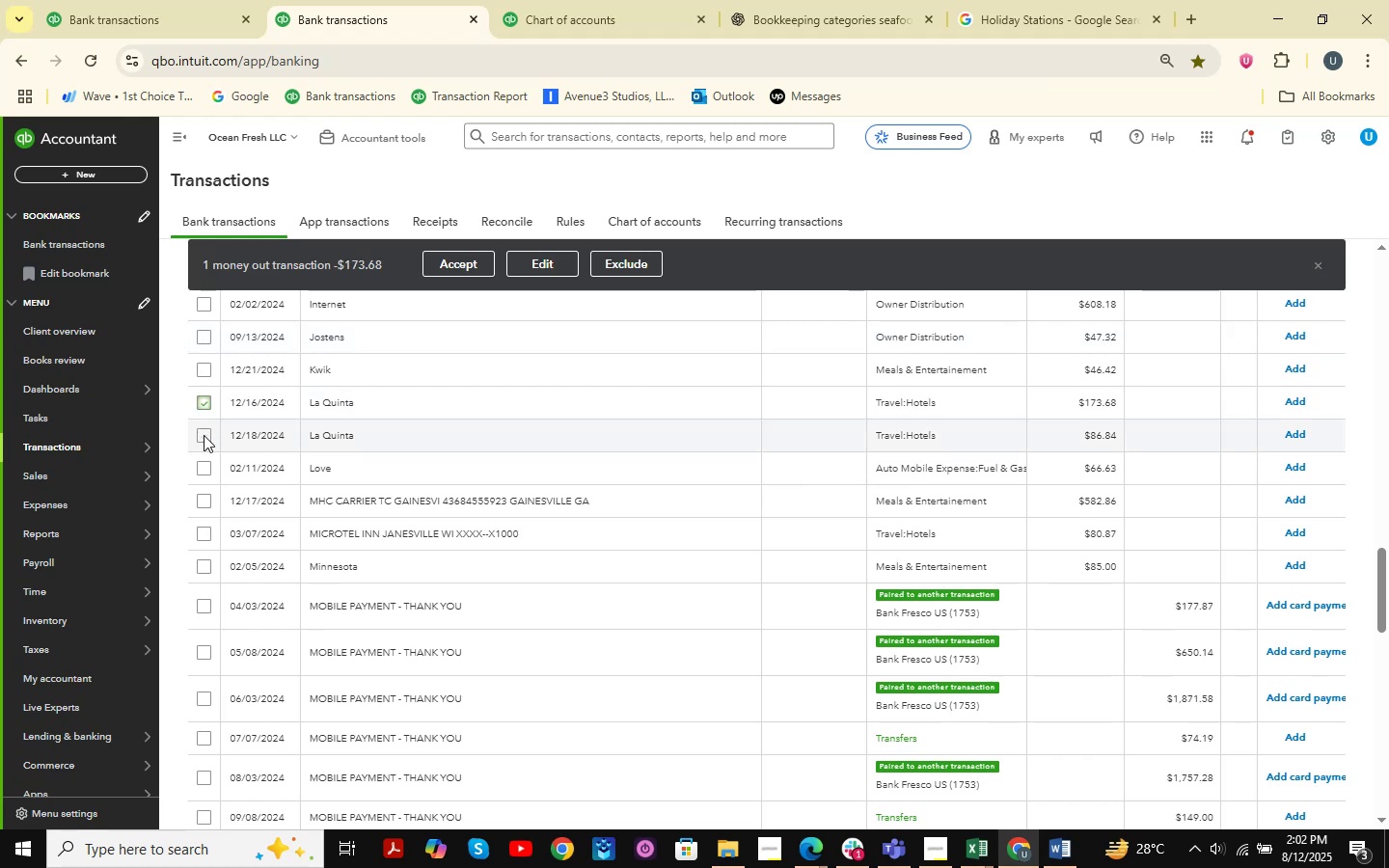 
left_click([204, 435])
 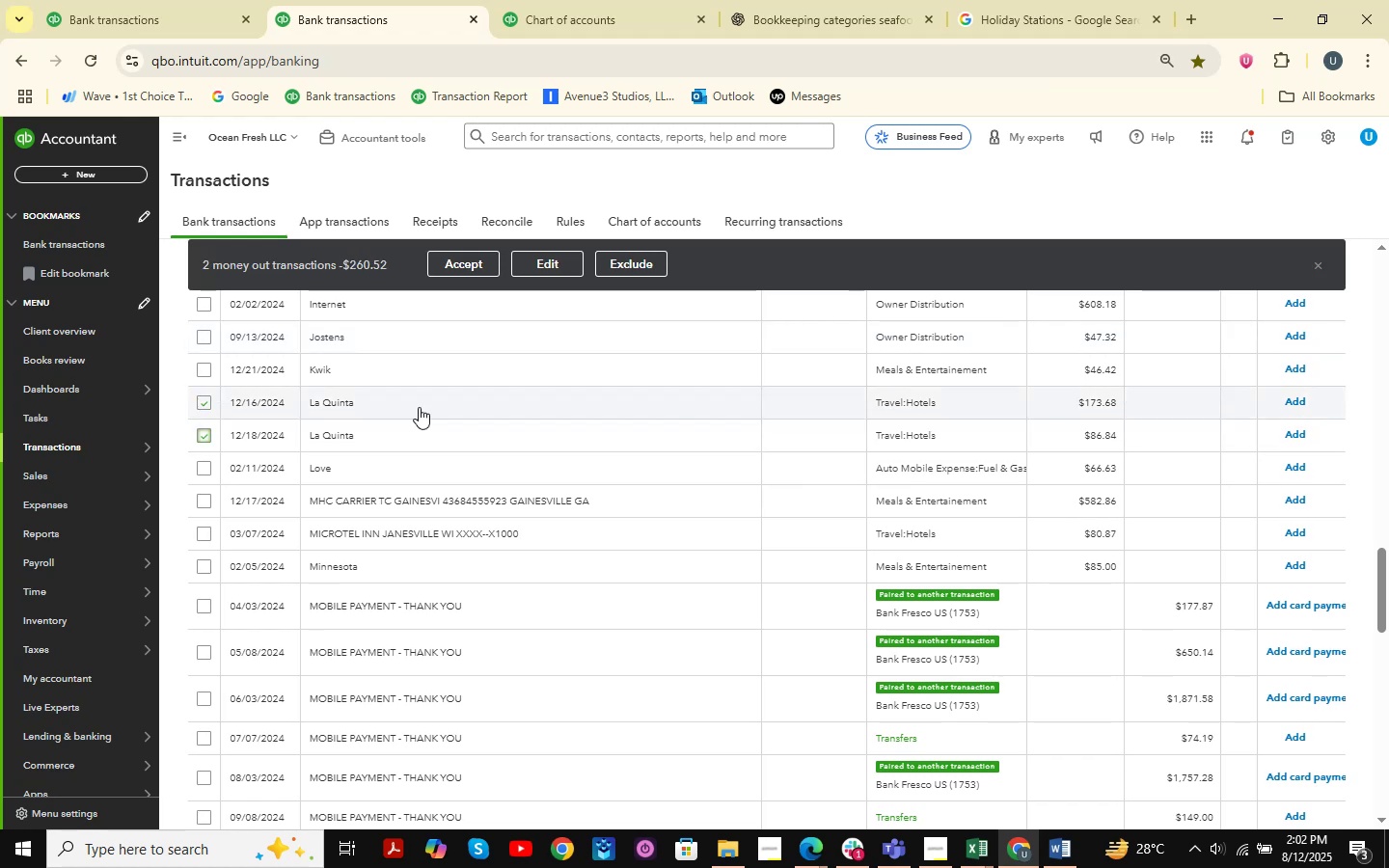 
left_click([353, 402])
 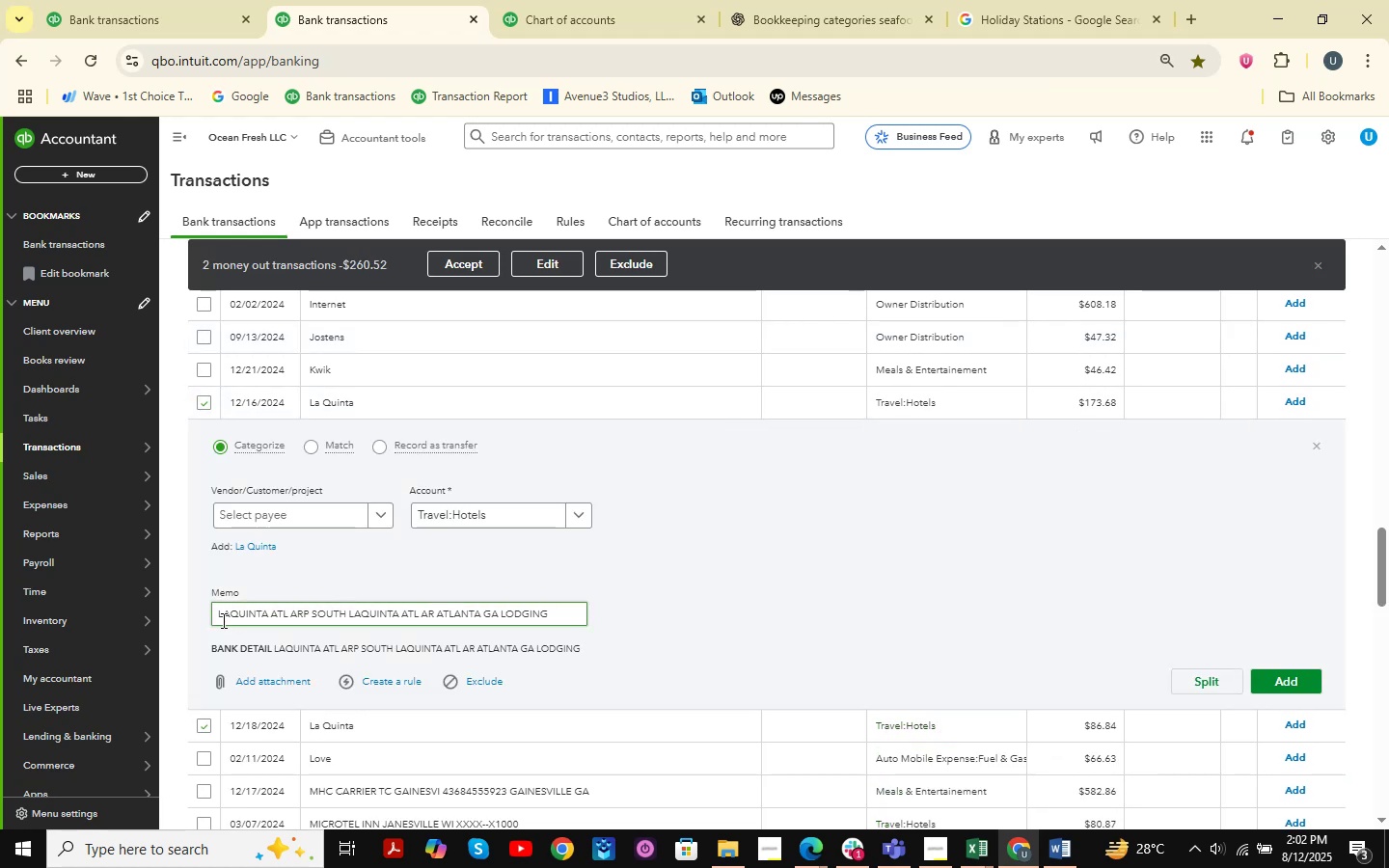 
left_click_drag(start_coordinate=[220, 615], to_coordinate=[292, 618])
 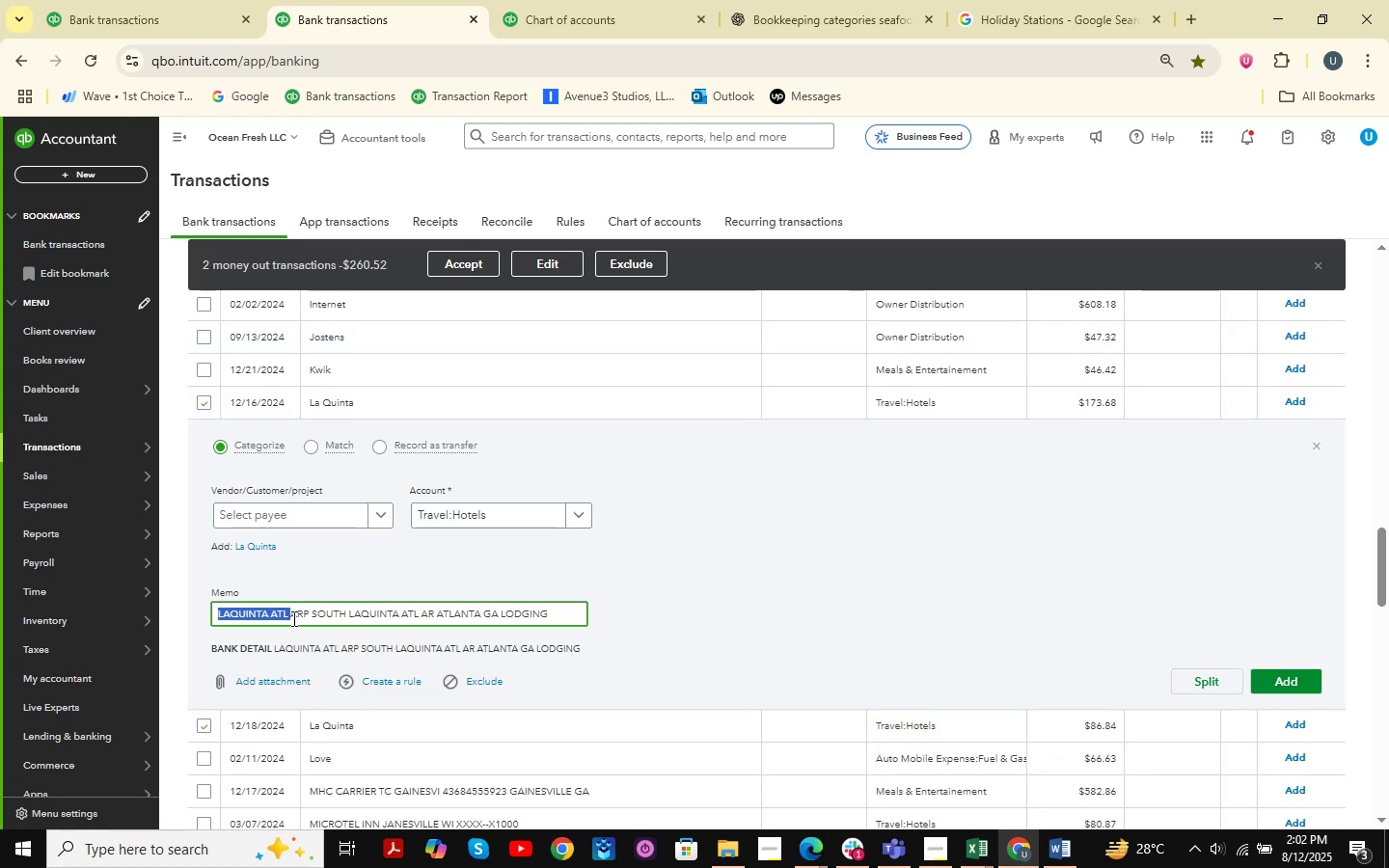 
key(Control+C)
 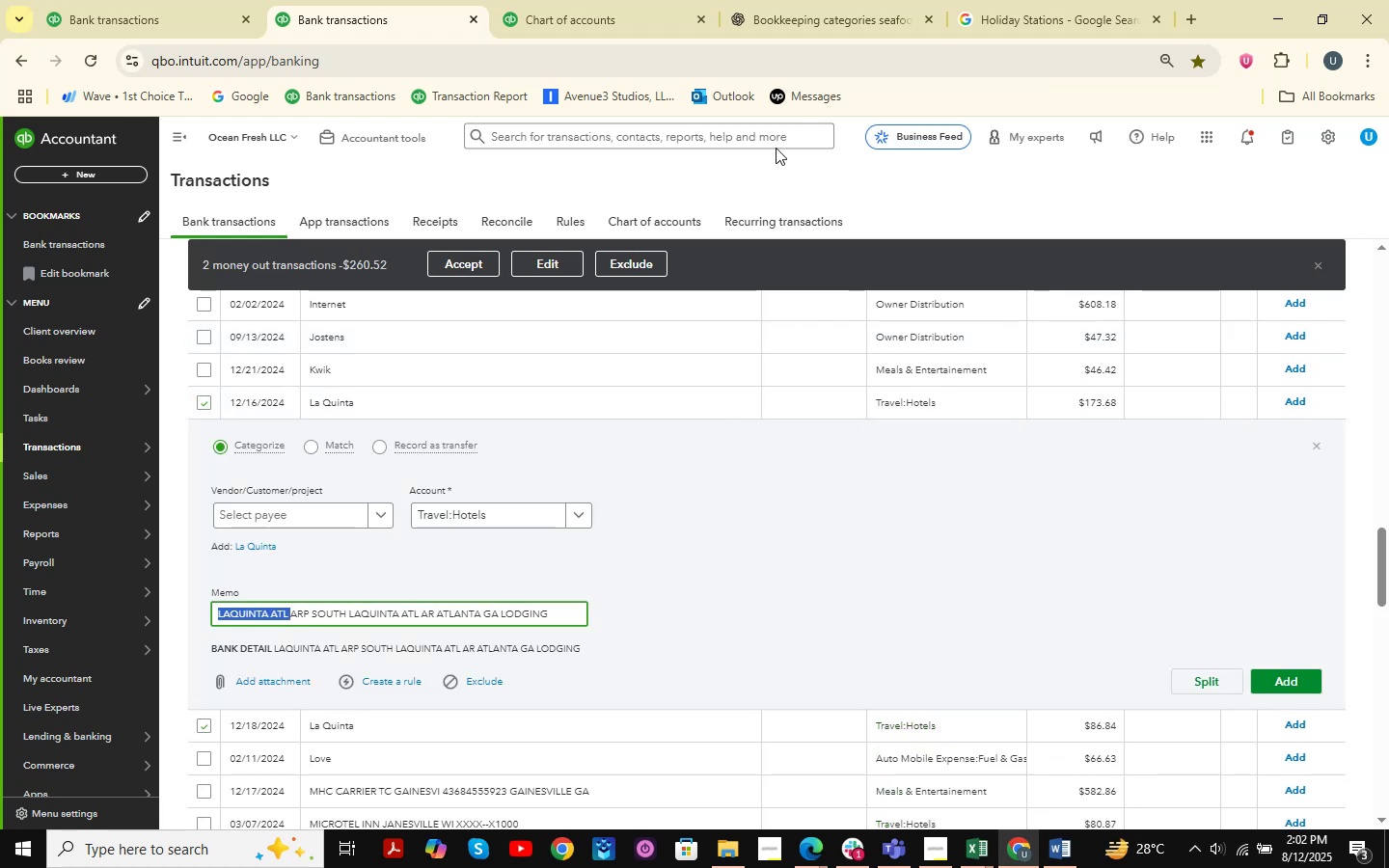 
left_click([831, 0])
 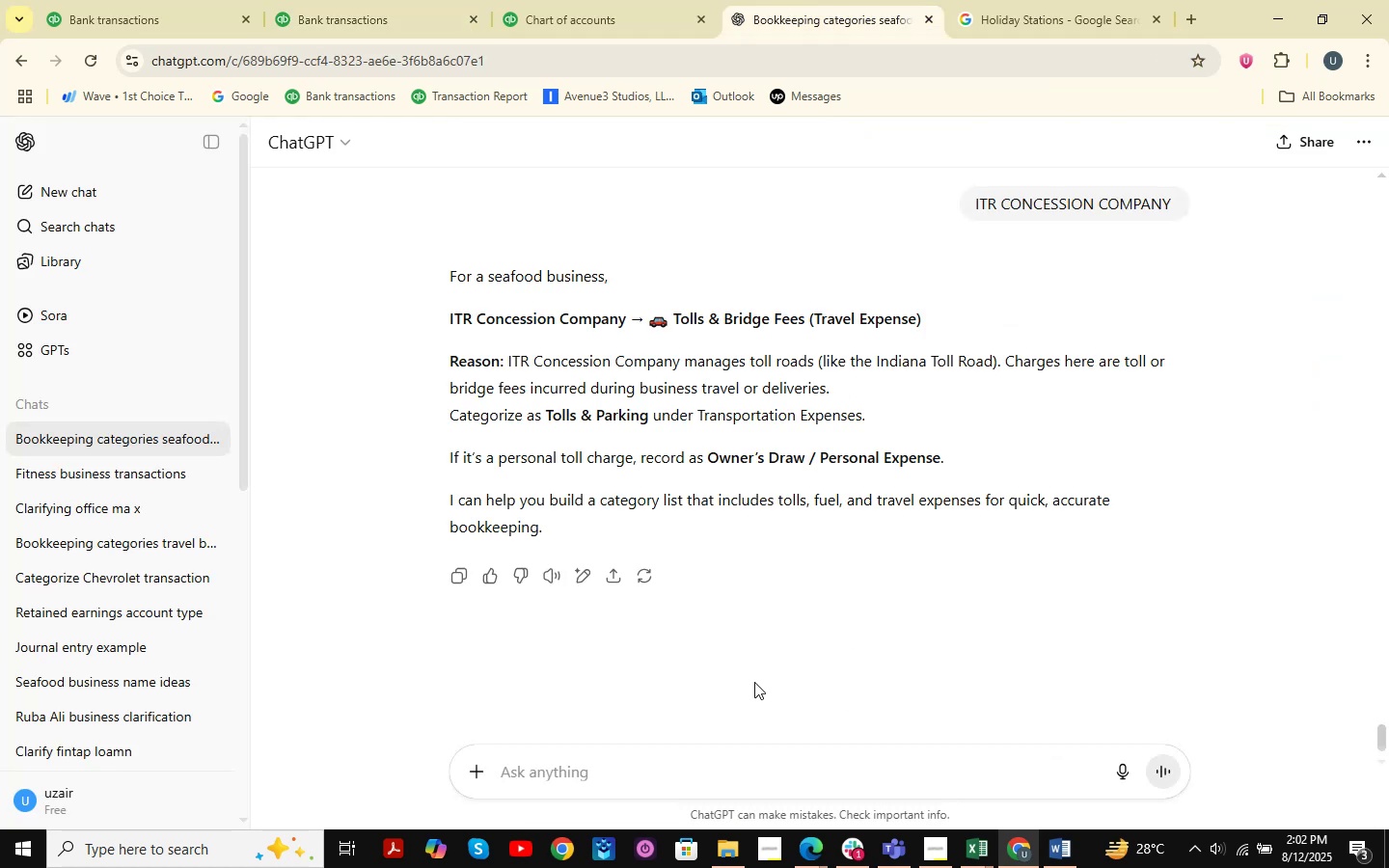 
key(Control+ControlLeft)
 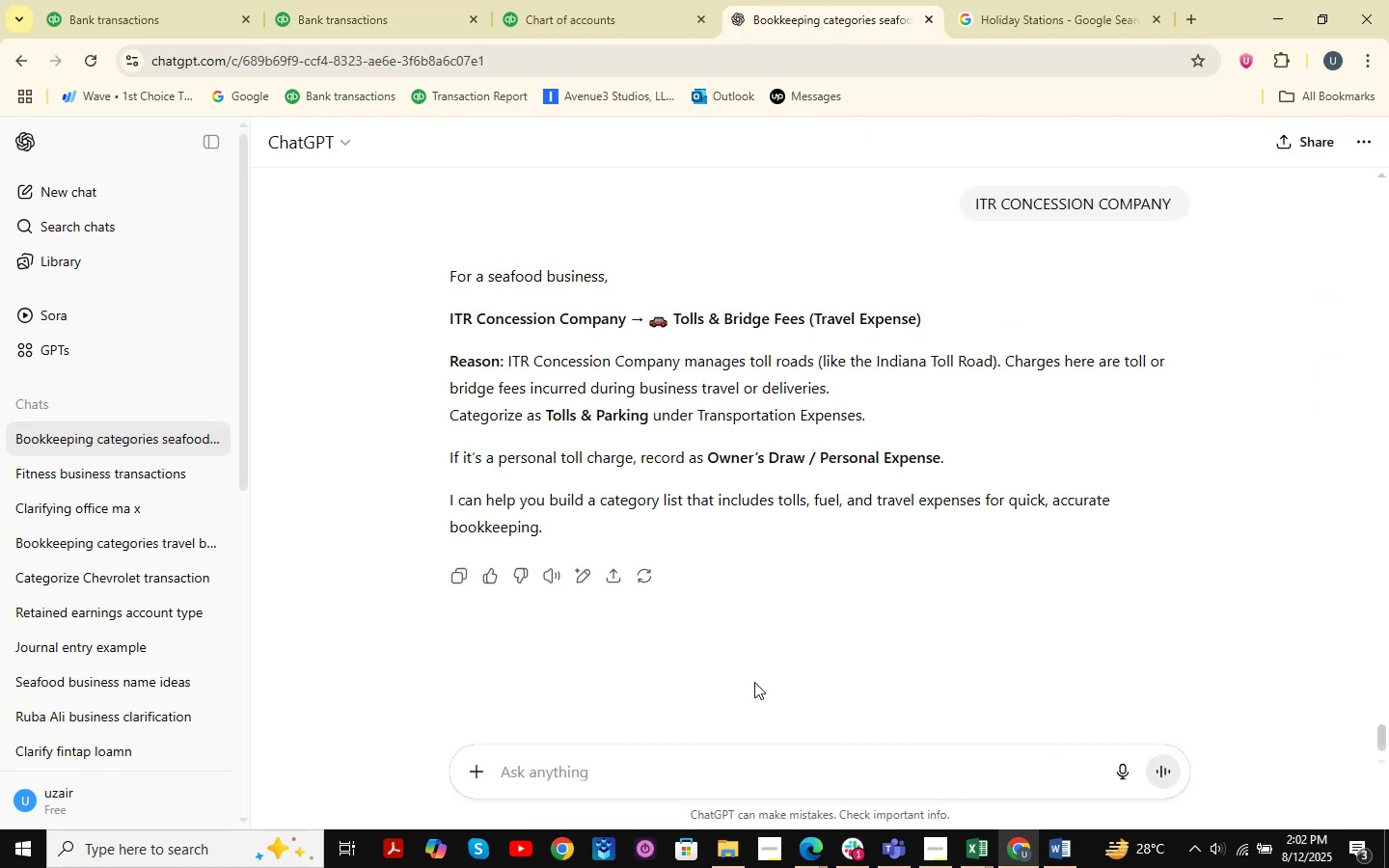 
key(Control+V)
 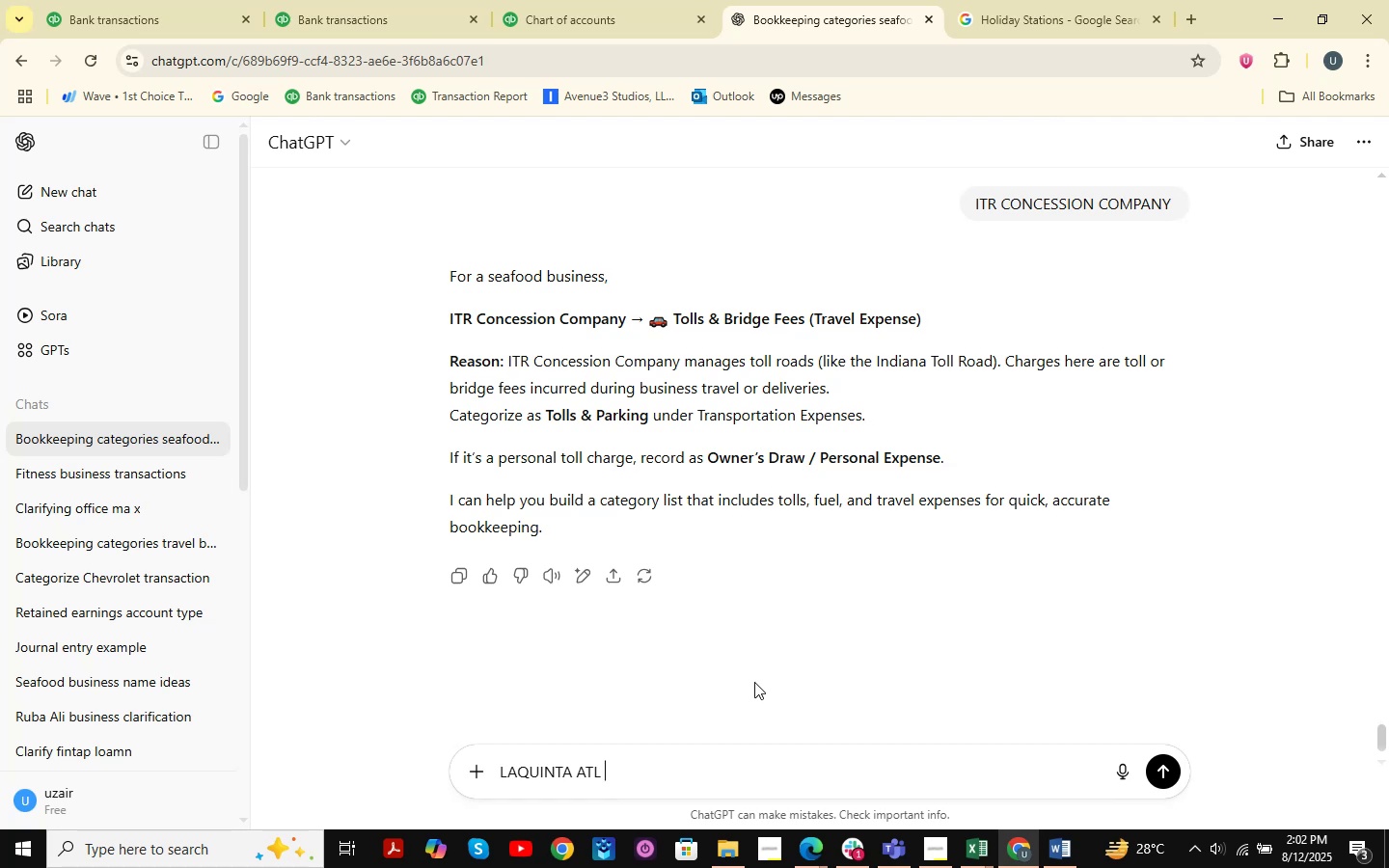 
key(NumpadEnter)
 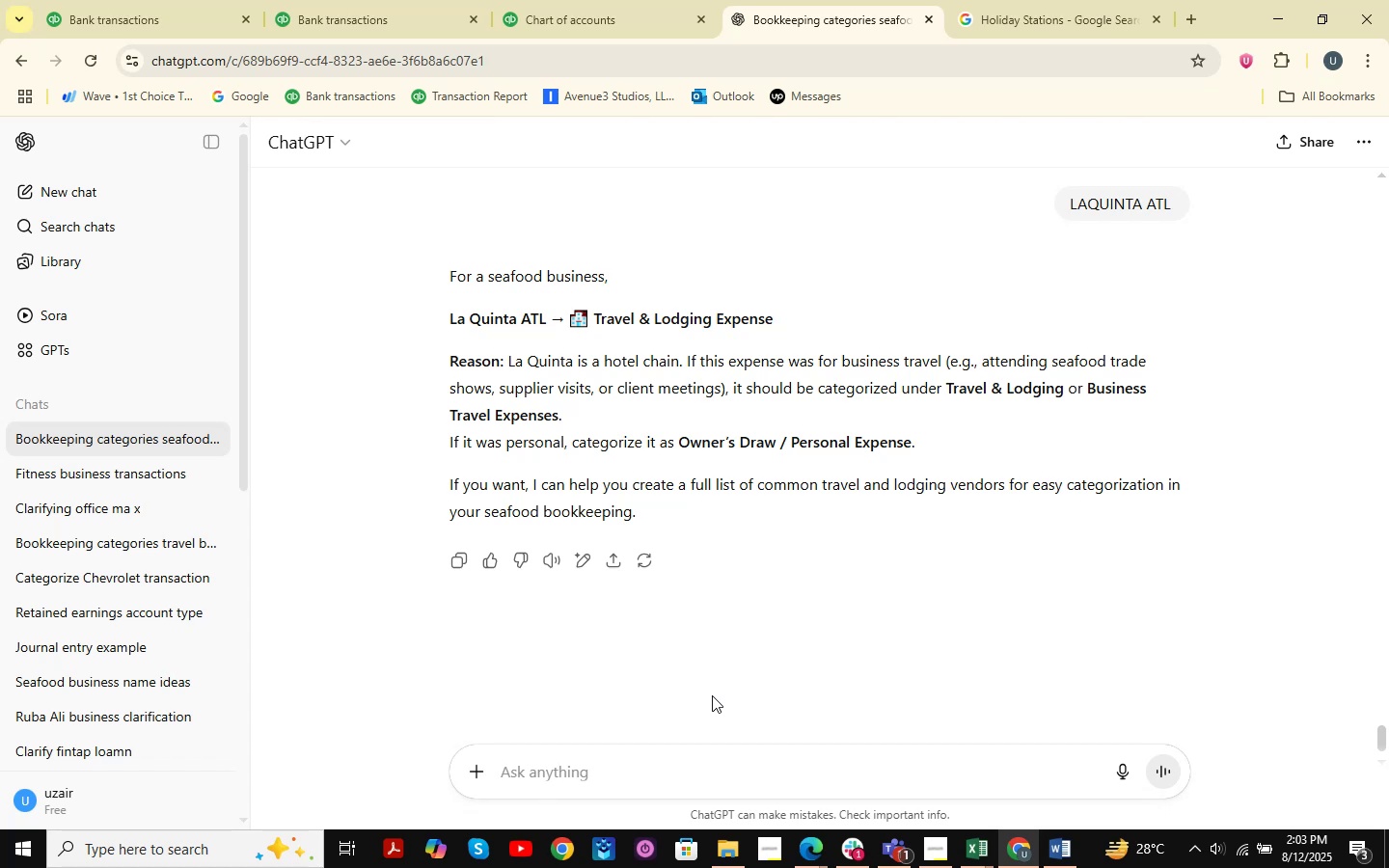 
wait(16.68)
 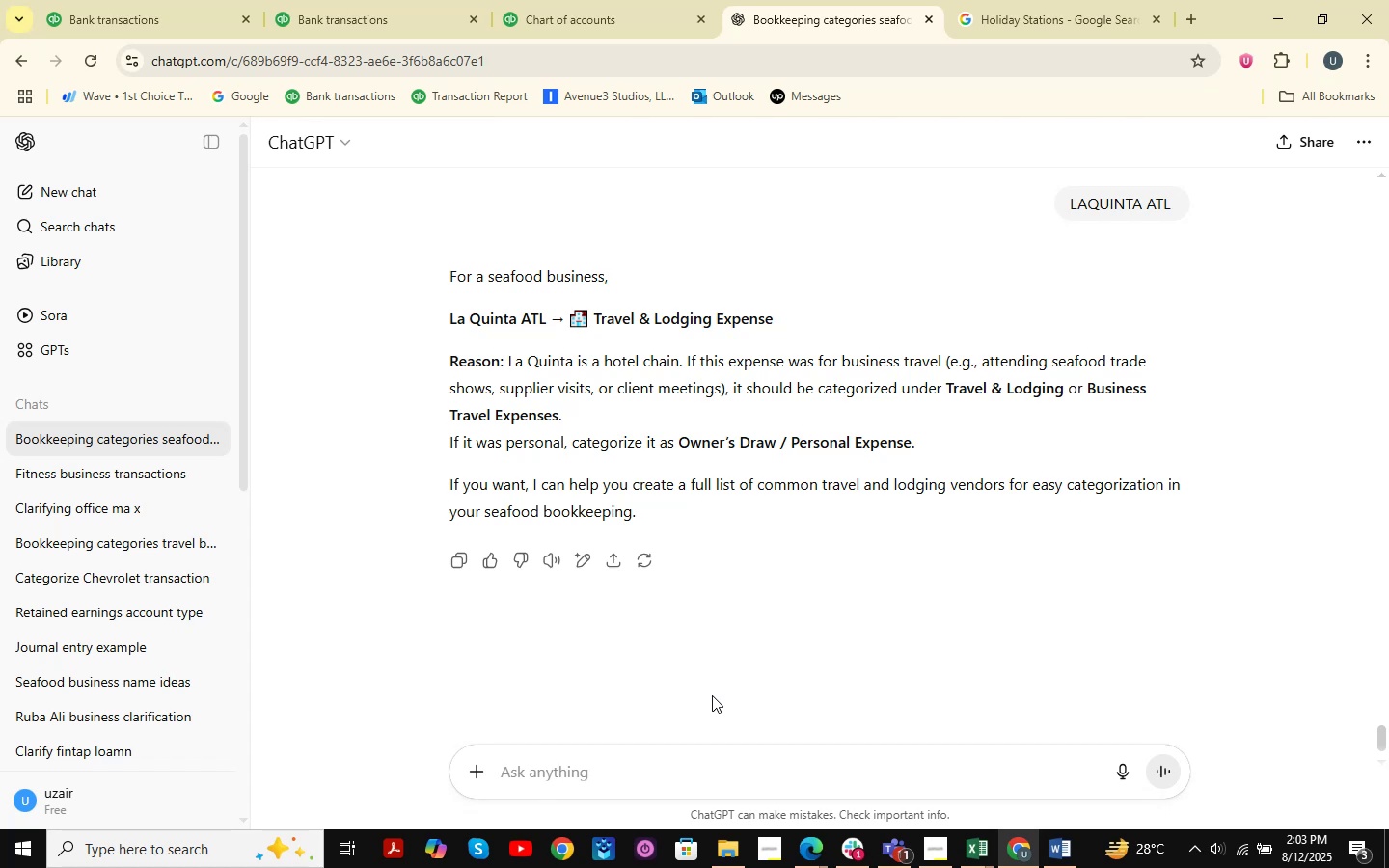 
left_click([993, 0])
 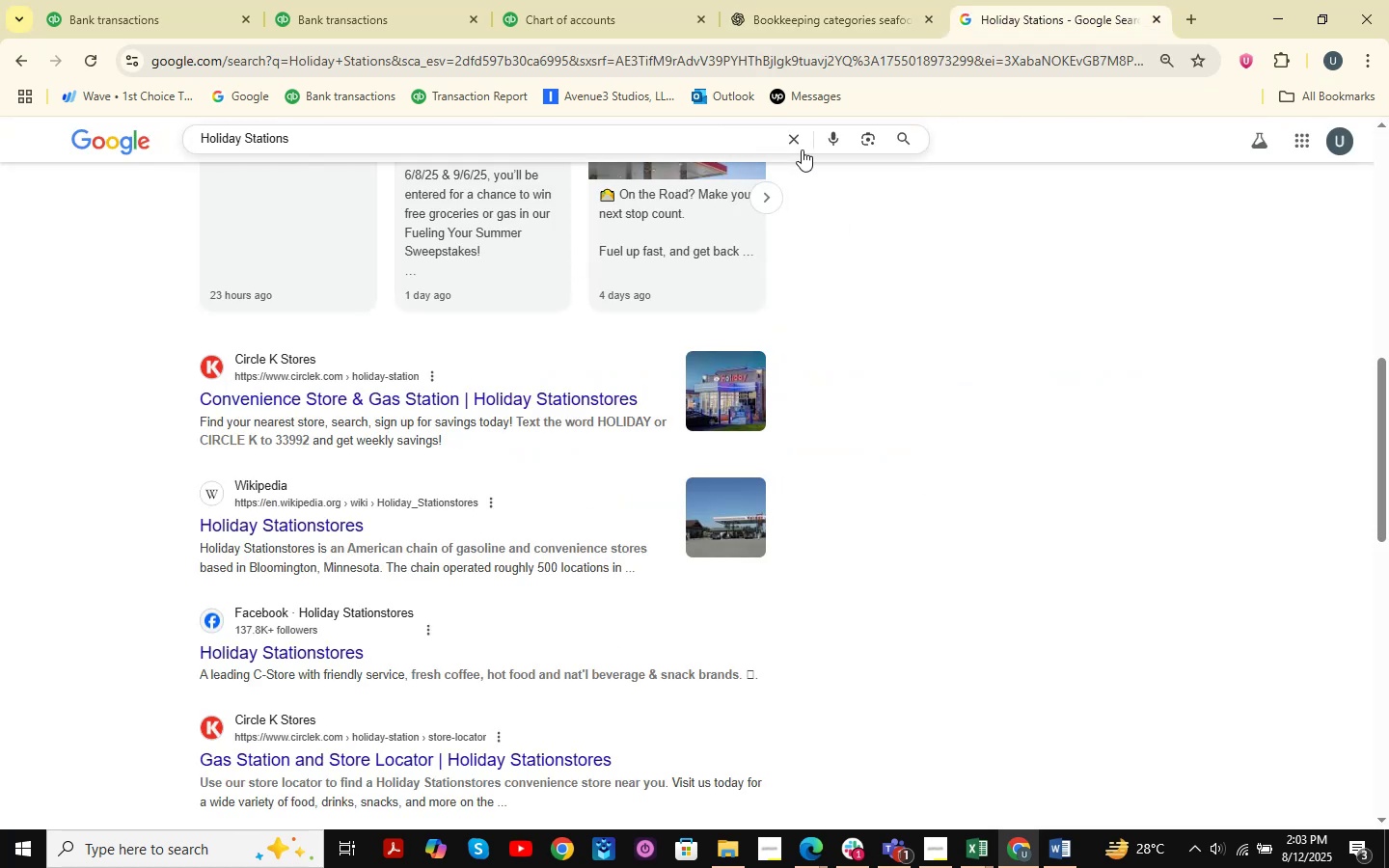 
left_click([799, 144])
 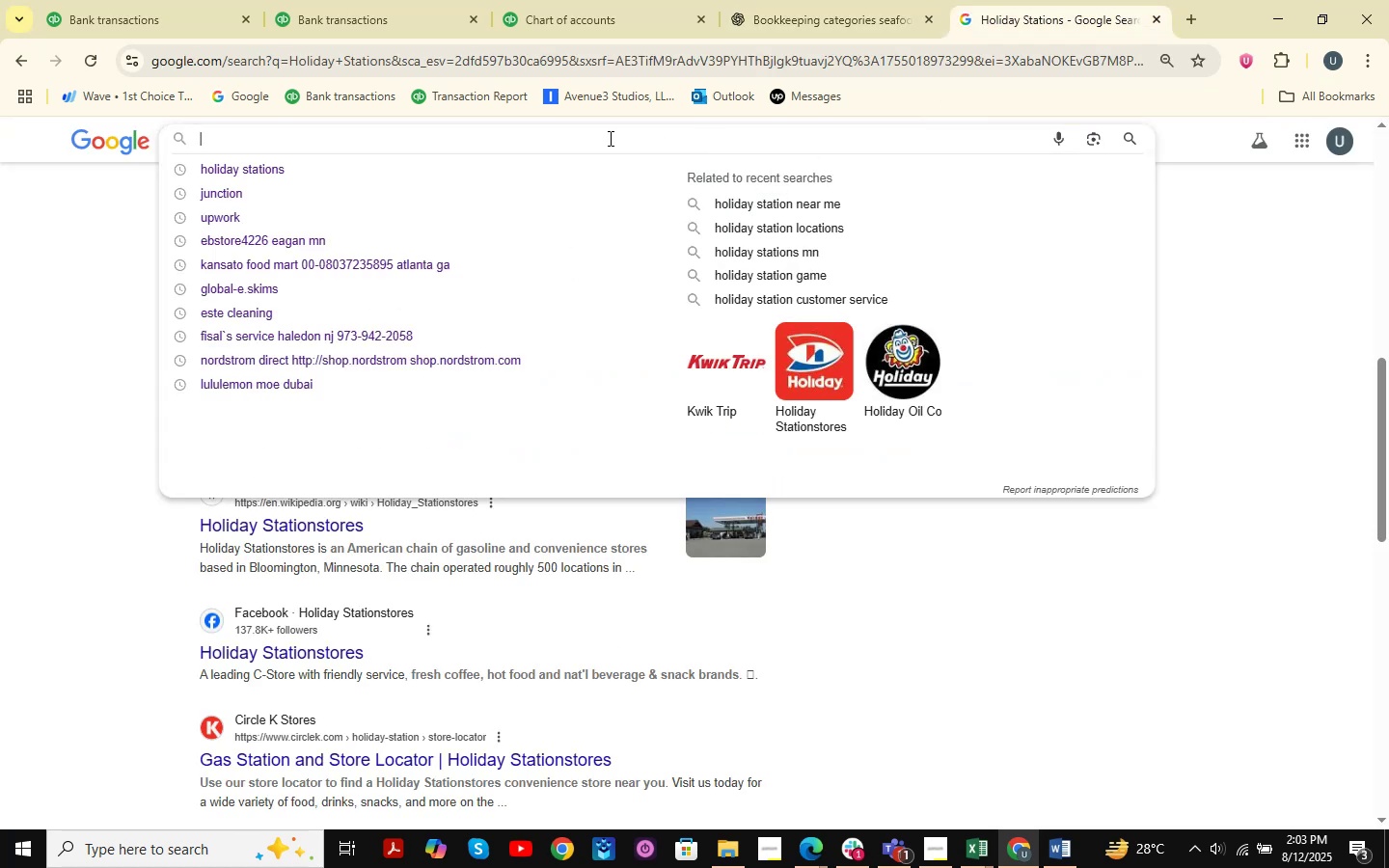 
key(Control+V)
 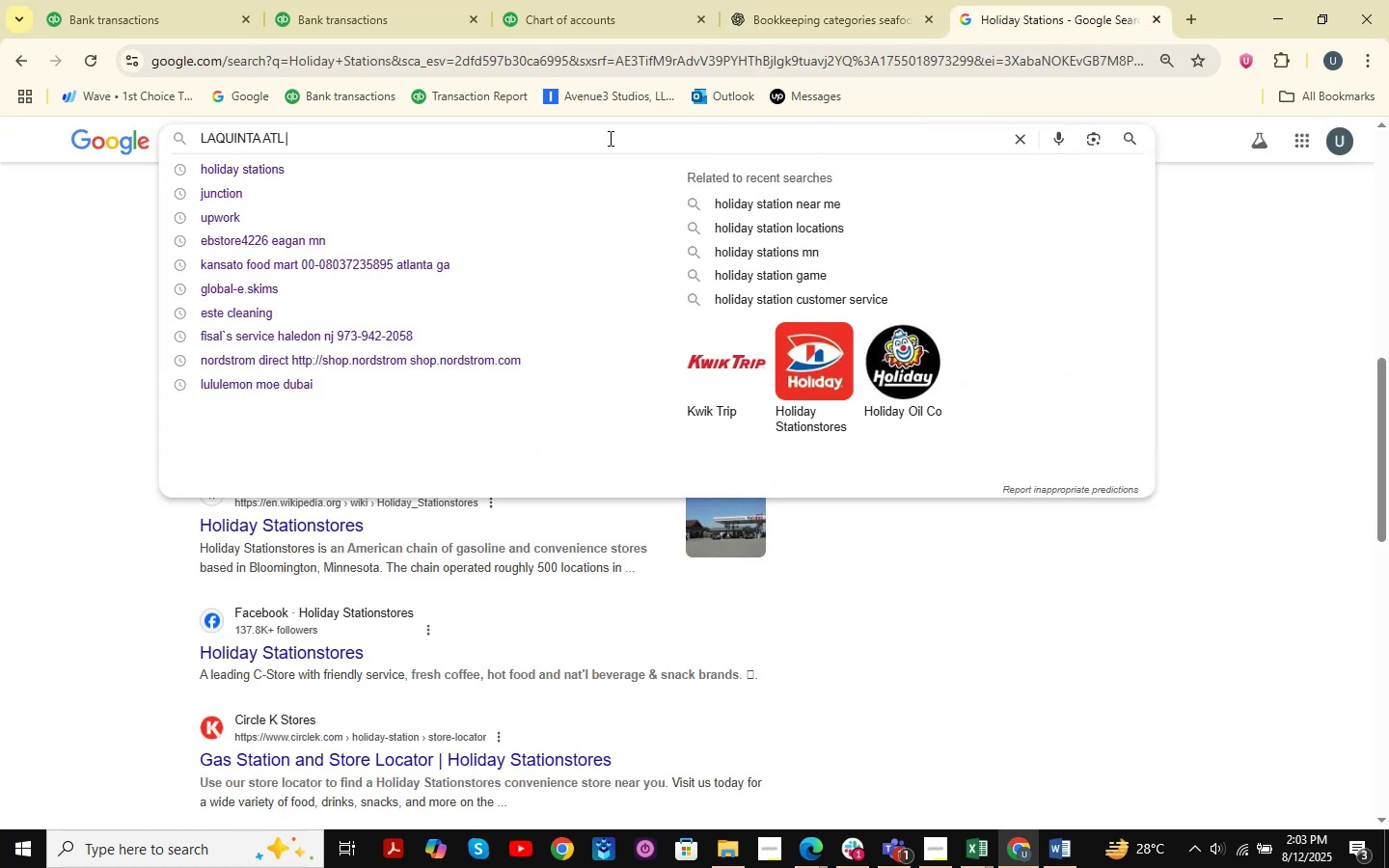 
key(NumpadEnter)
 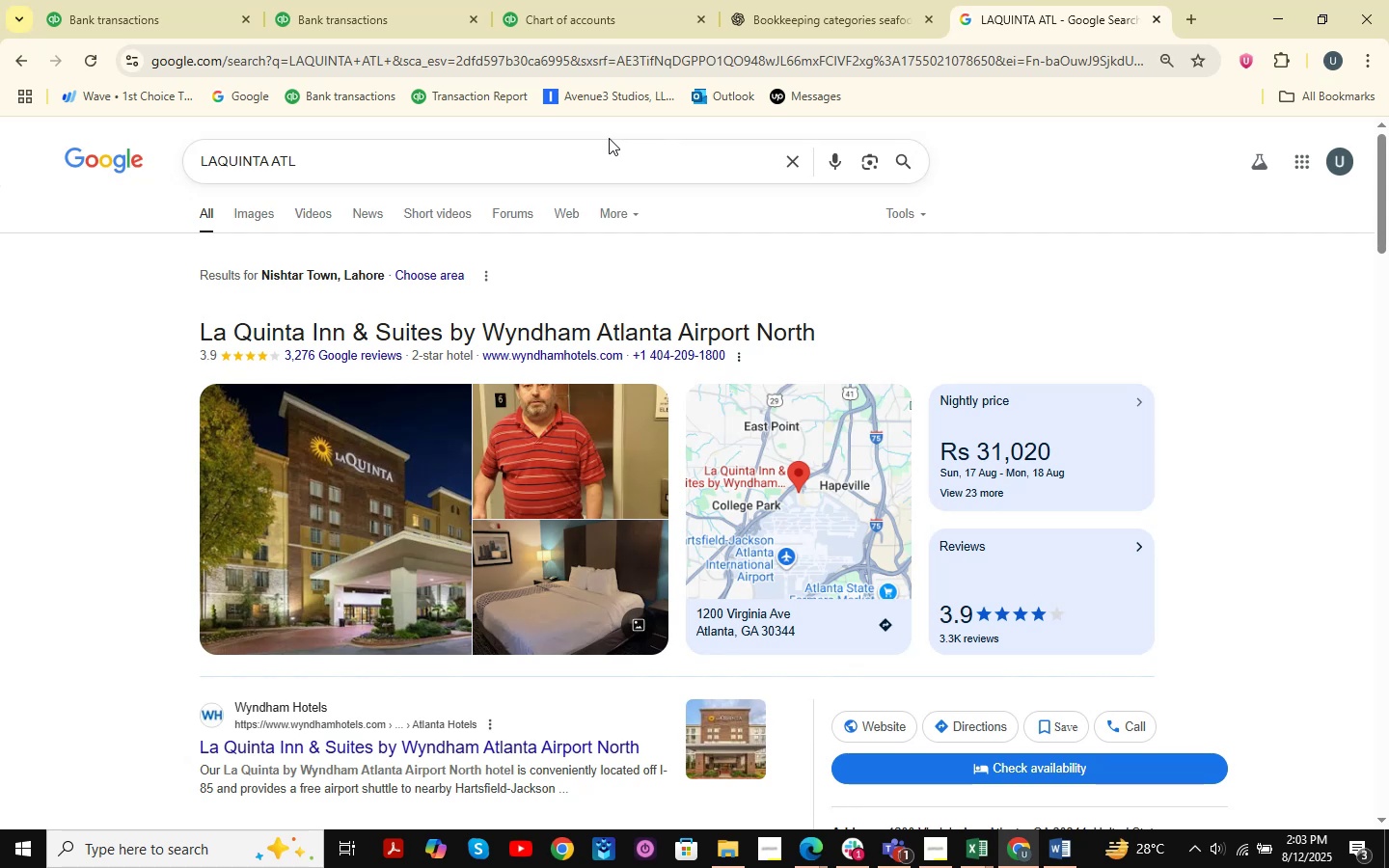 
wait(19.47)
 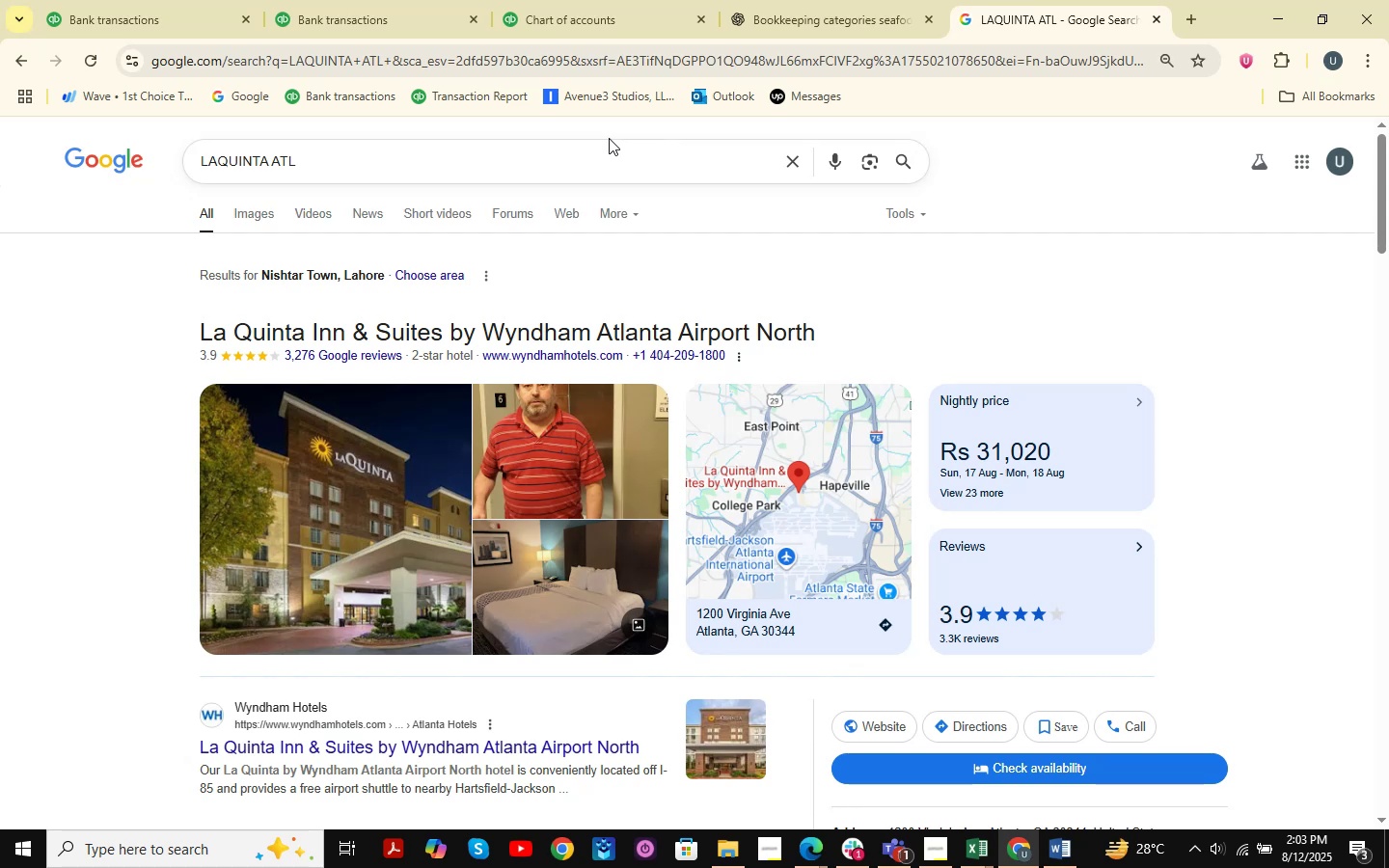 
scroll: coordinate [459, 408], scroll_direction: down, amount: 11.0
 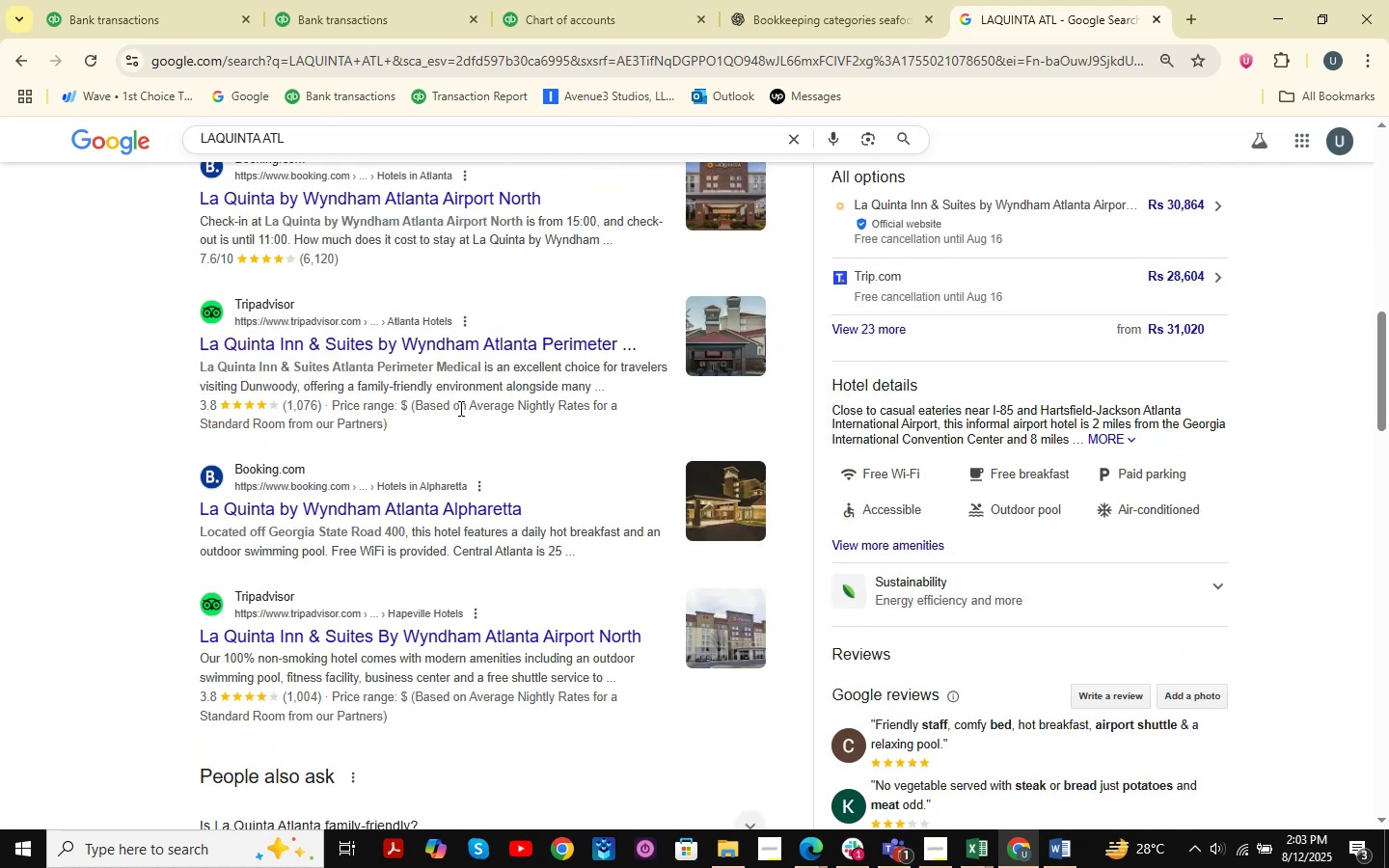 
scroll: coordinate [459, 408], scroll_direction: up, amount: 16.0
 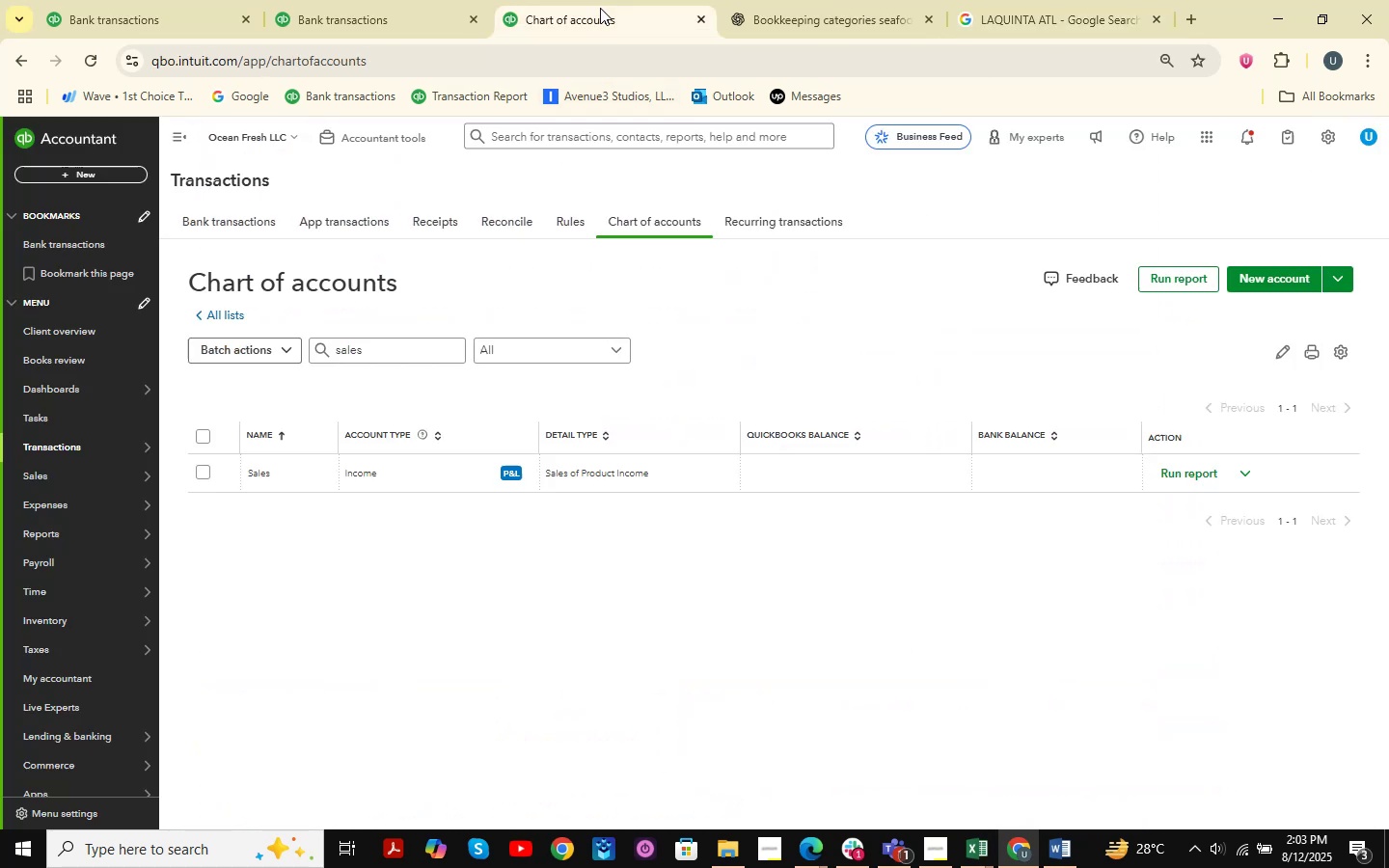 
double_click([772, 0])
 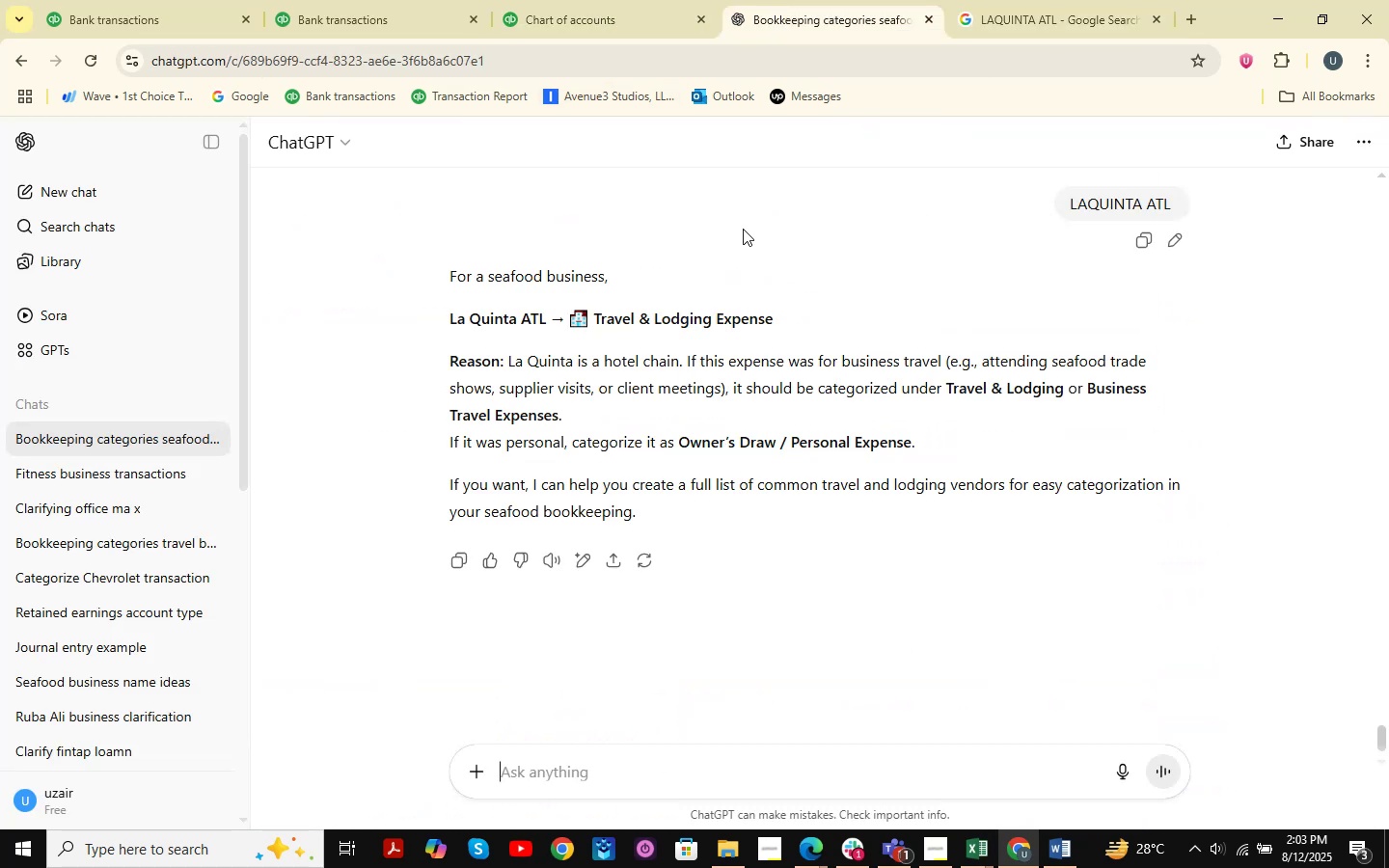 
wait(6.38)
 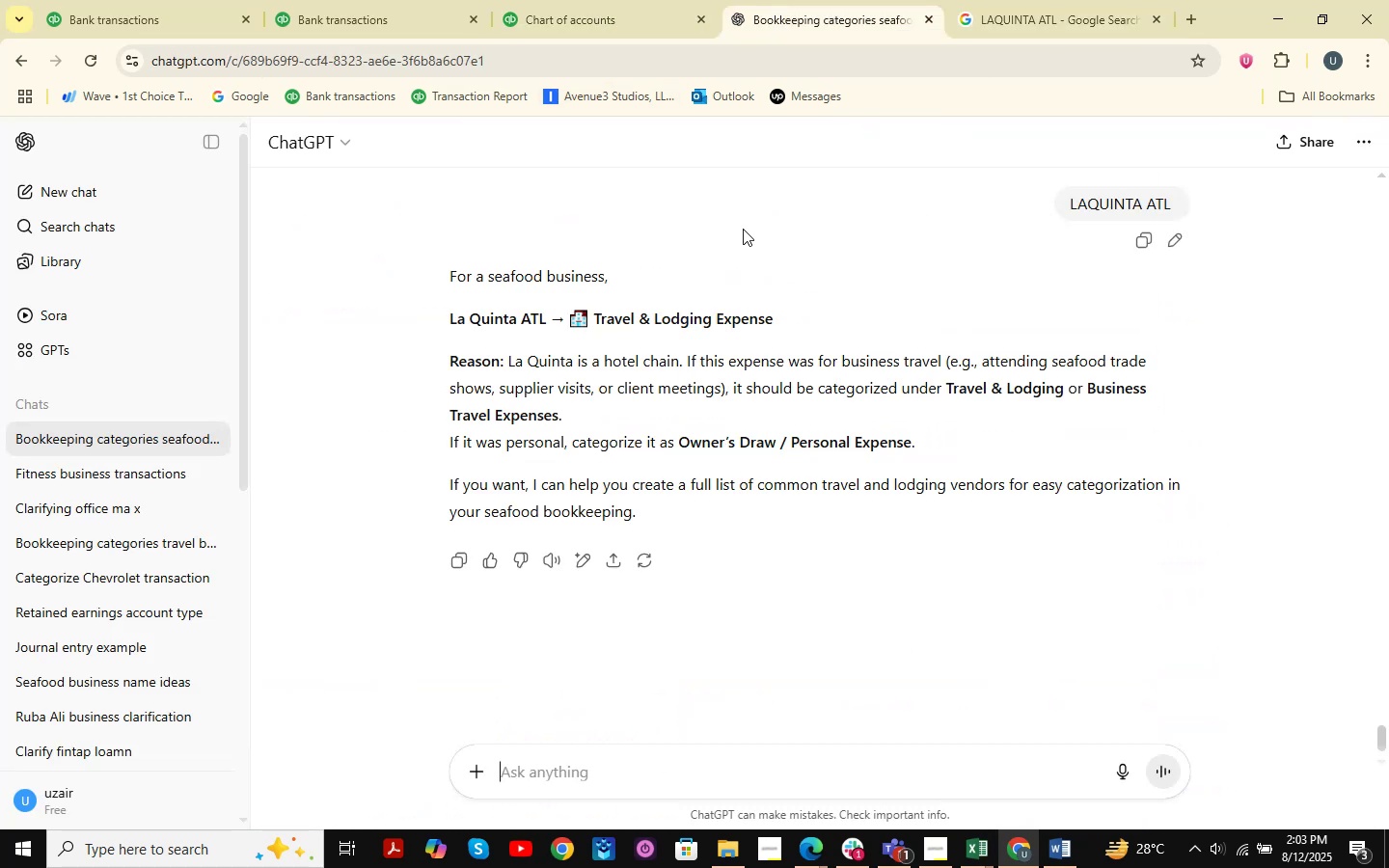 
left_click([364, 0])
 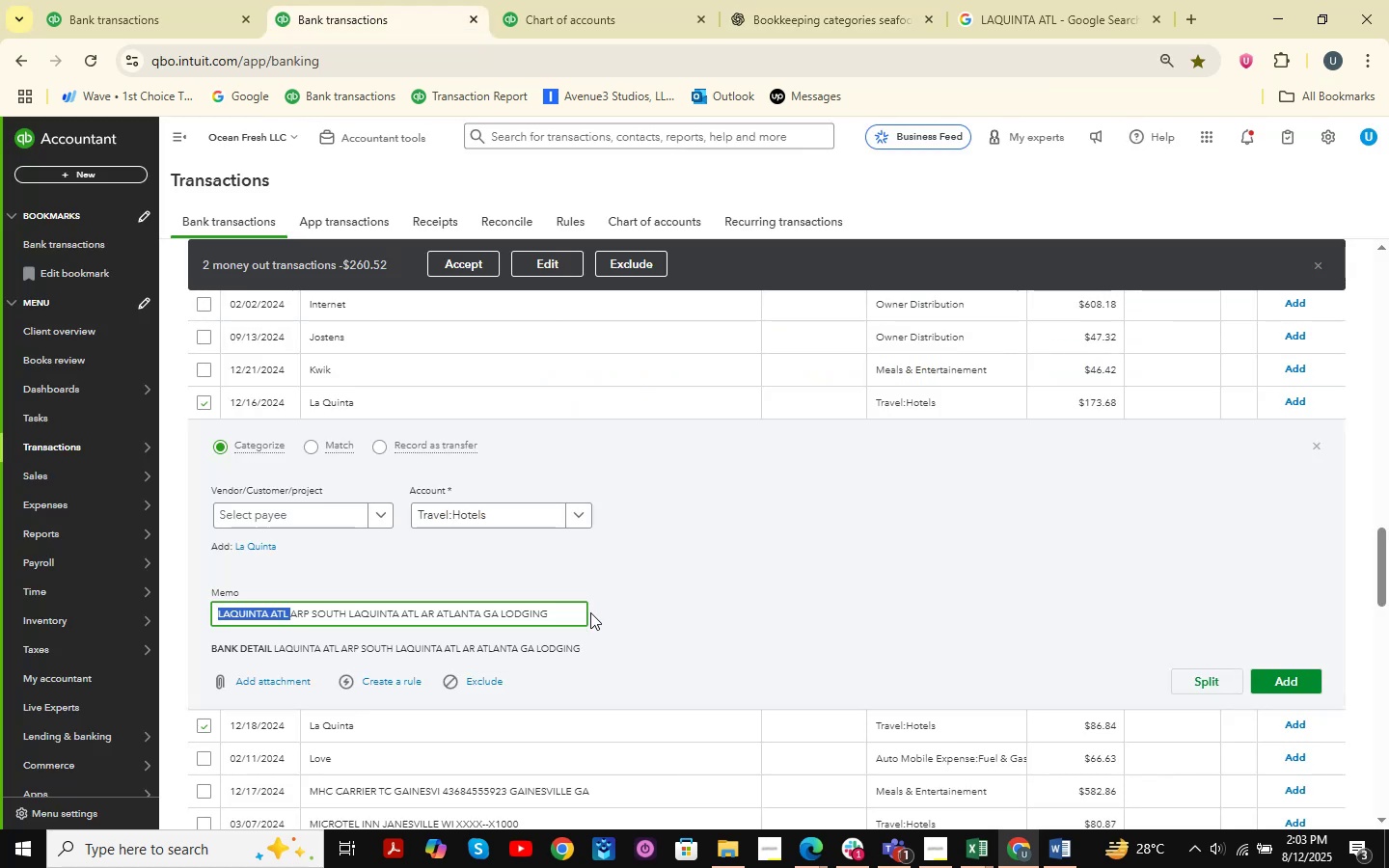 
scroll: coordinate [663, 591], scroll_direction: up, amount: 3.0
 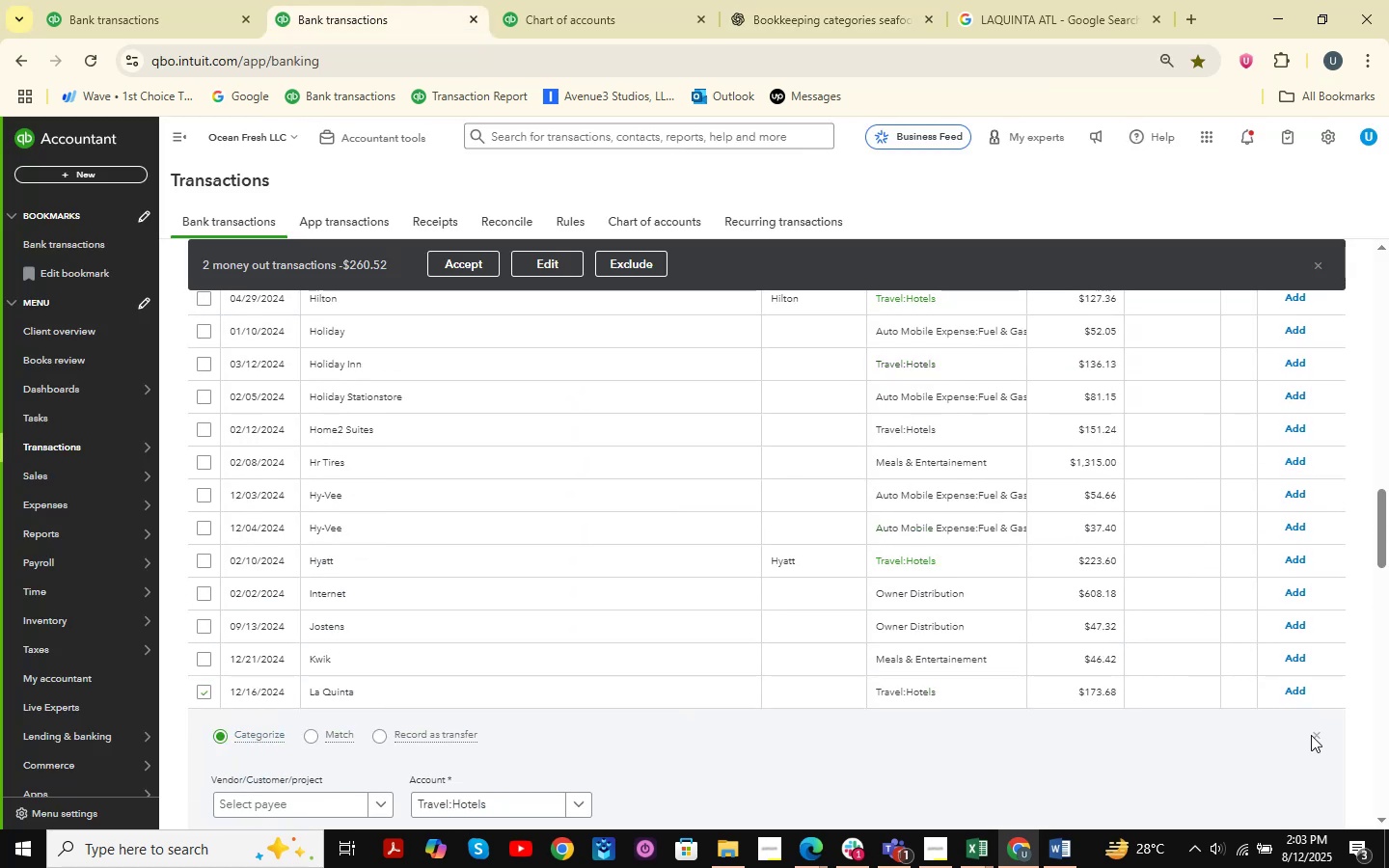 
left_click([1319, 735])
 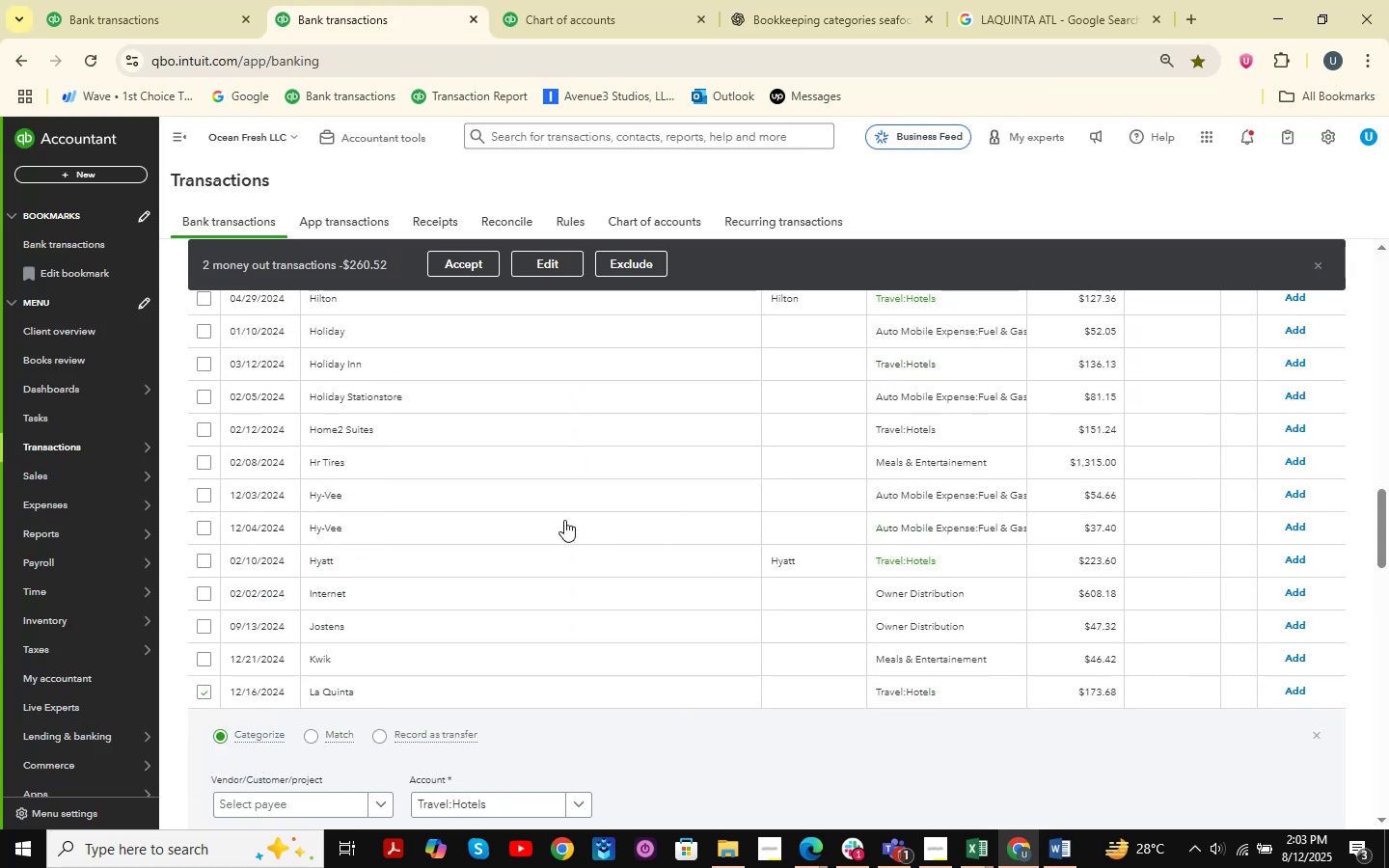 
scroll: coordinate [564, 520], scroll_direction: up, amount: 2.0
 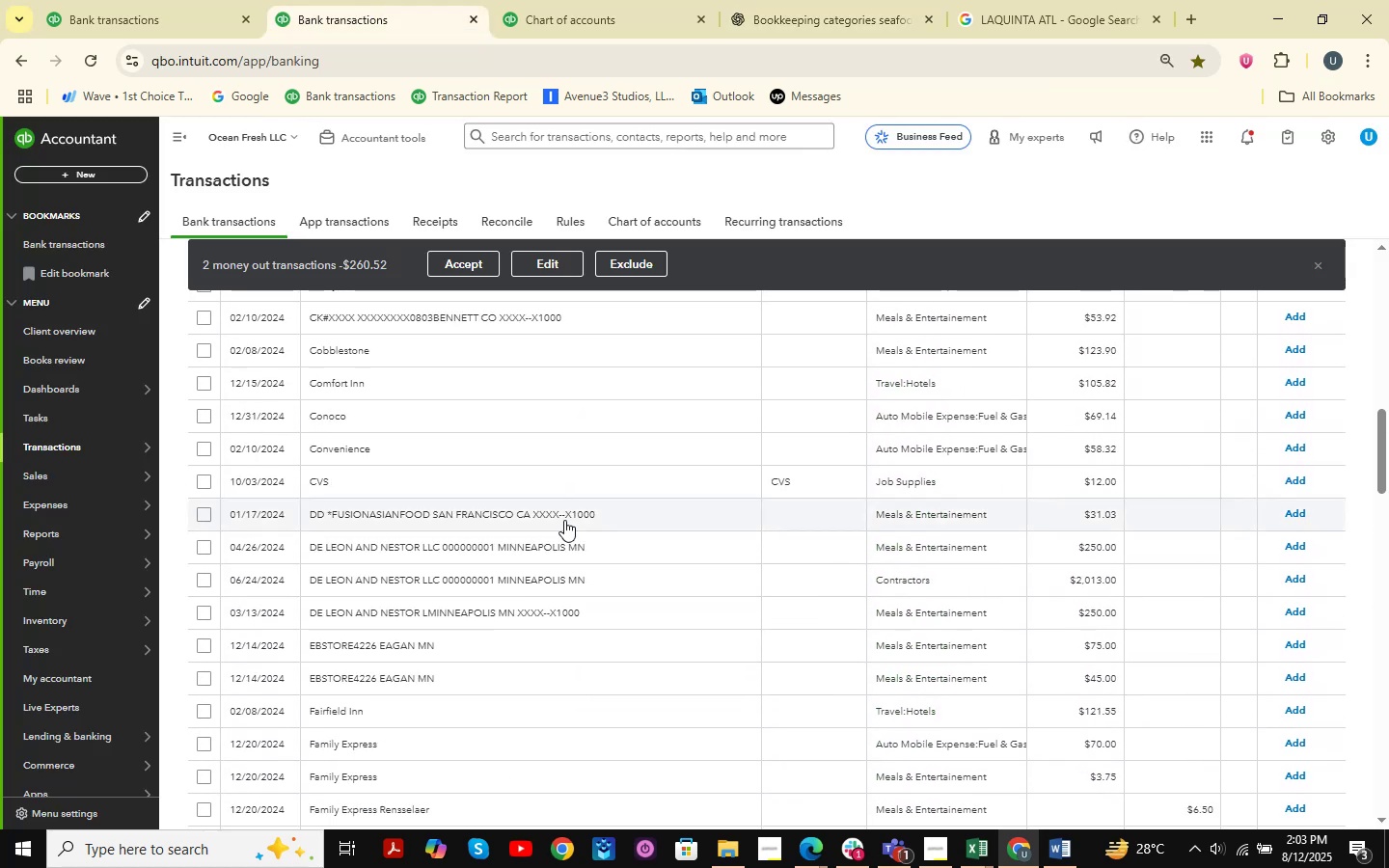 
left_click([591, 484])
 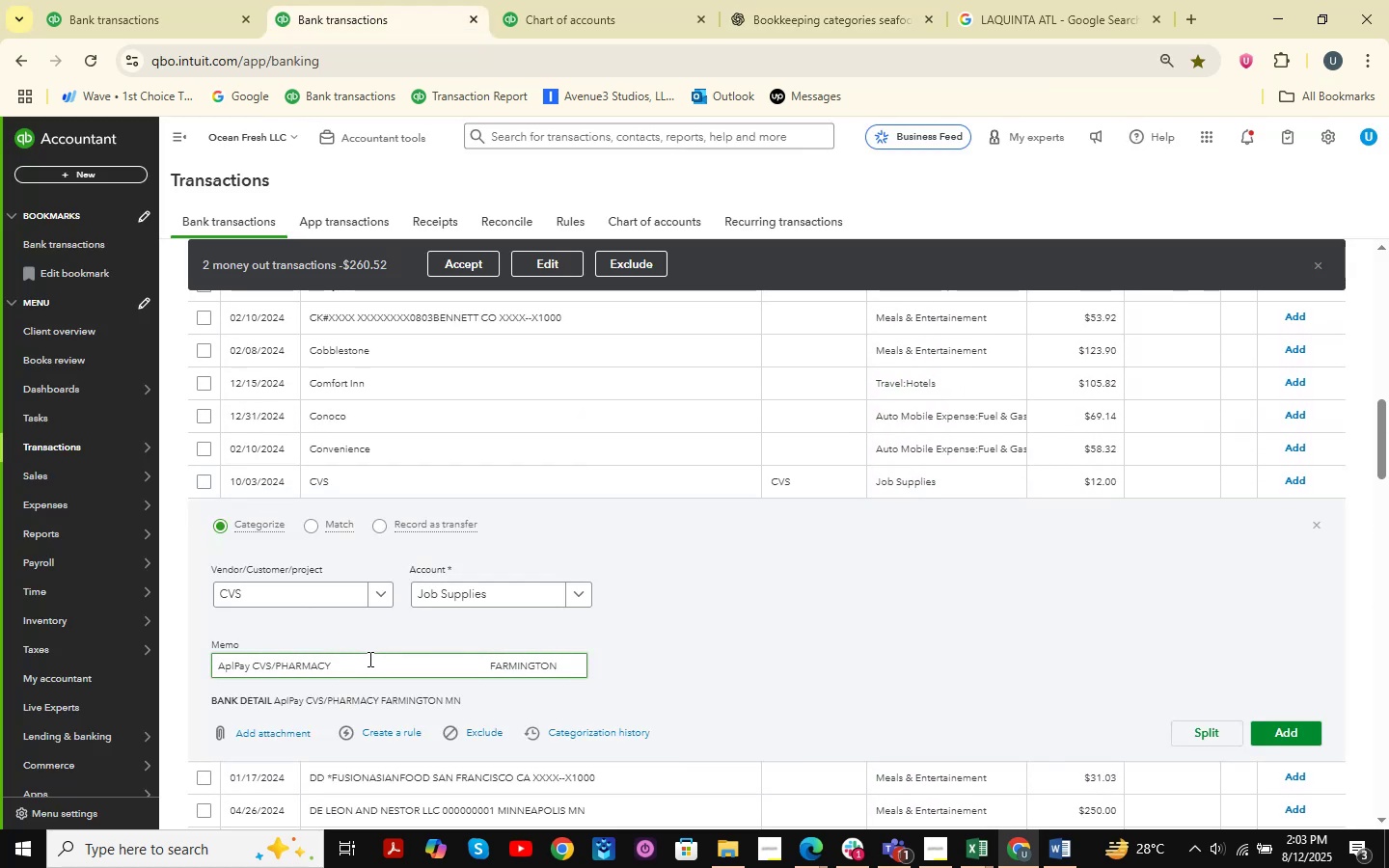 
left_click([483, 594])
 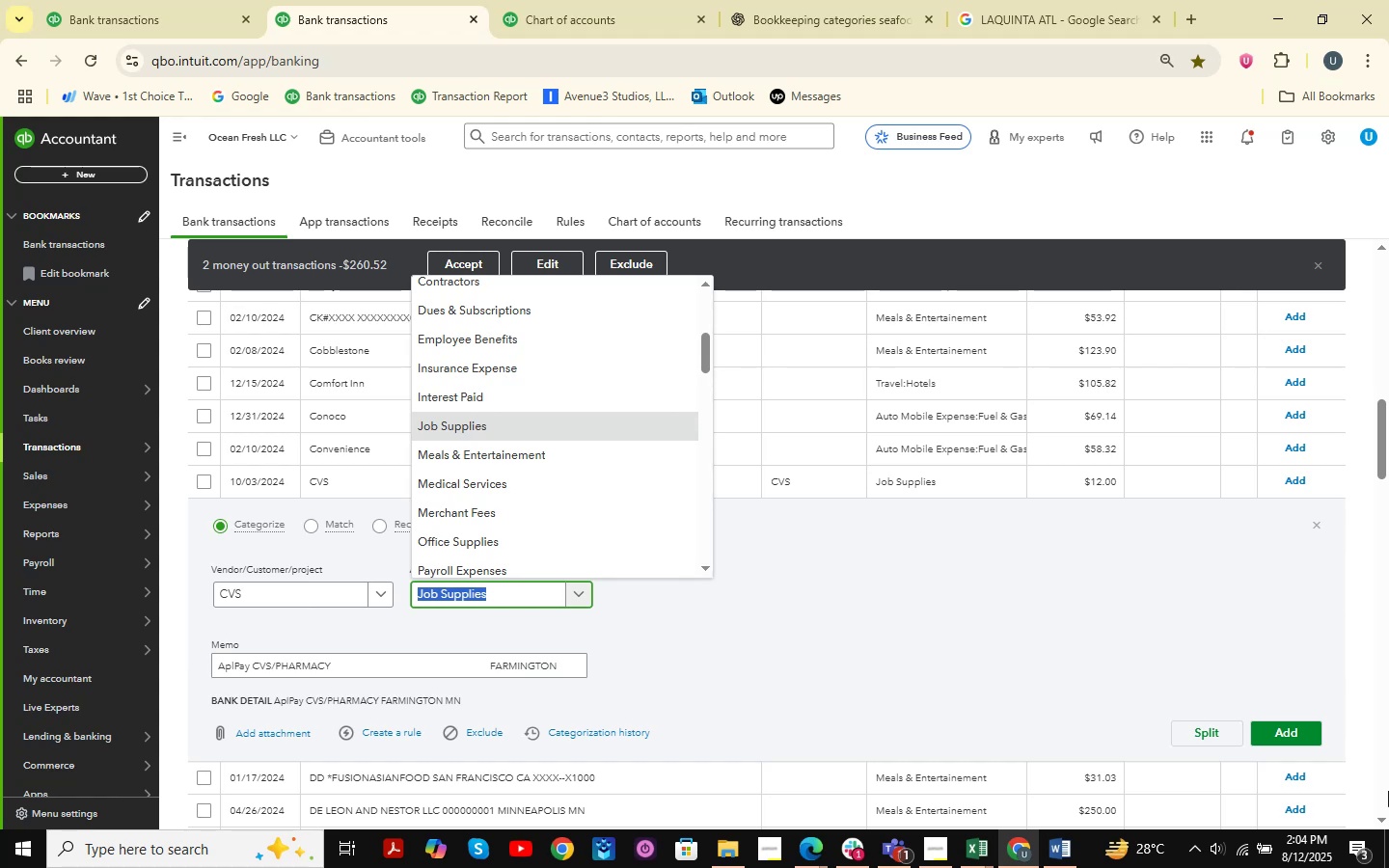 
wait(23.28)
 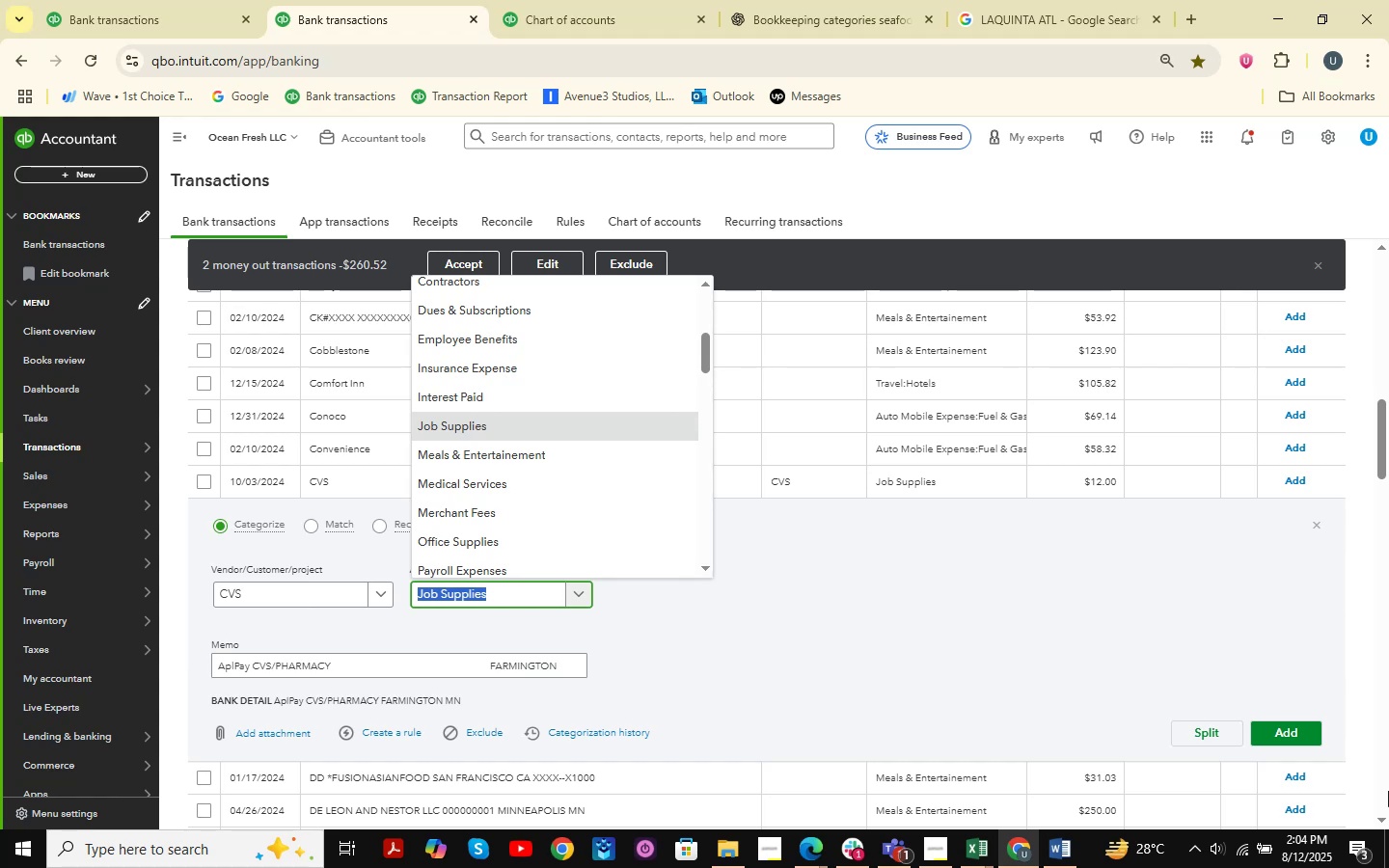 
left_click([896, 604])
 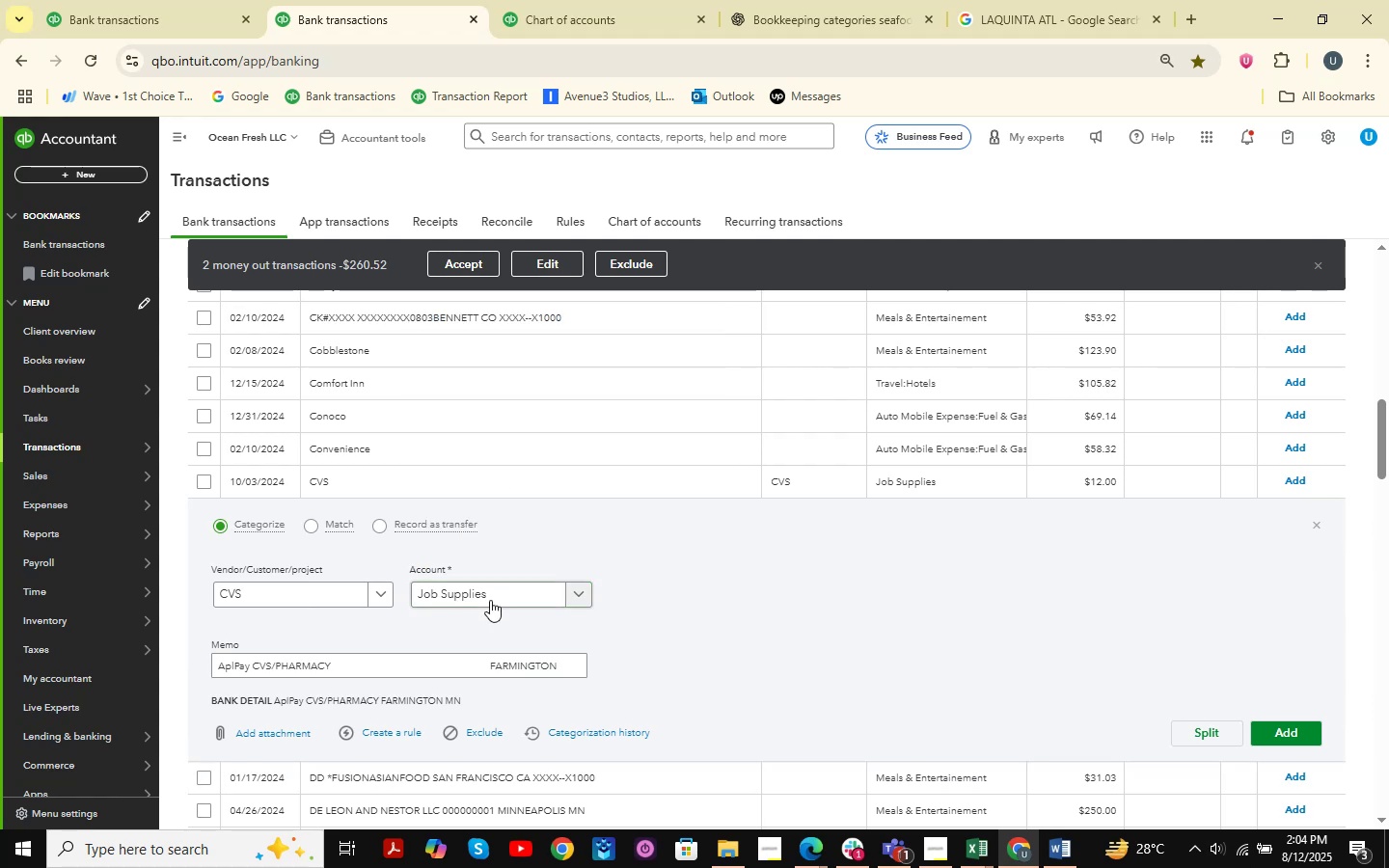 
left_click([492, 593])
 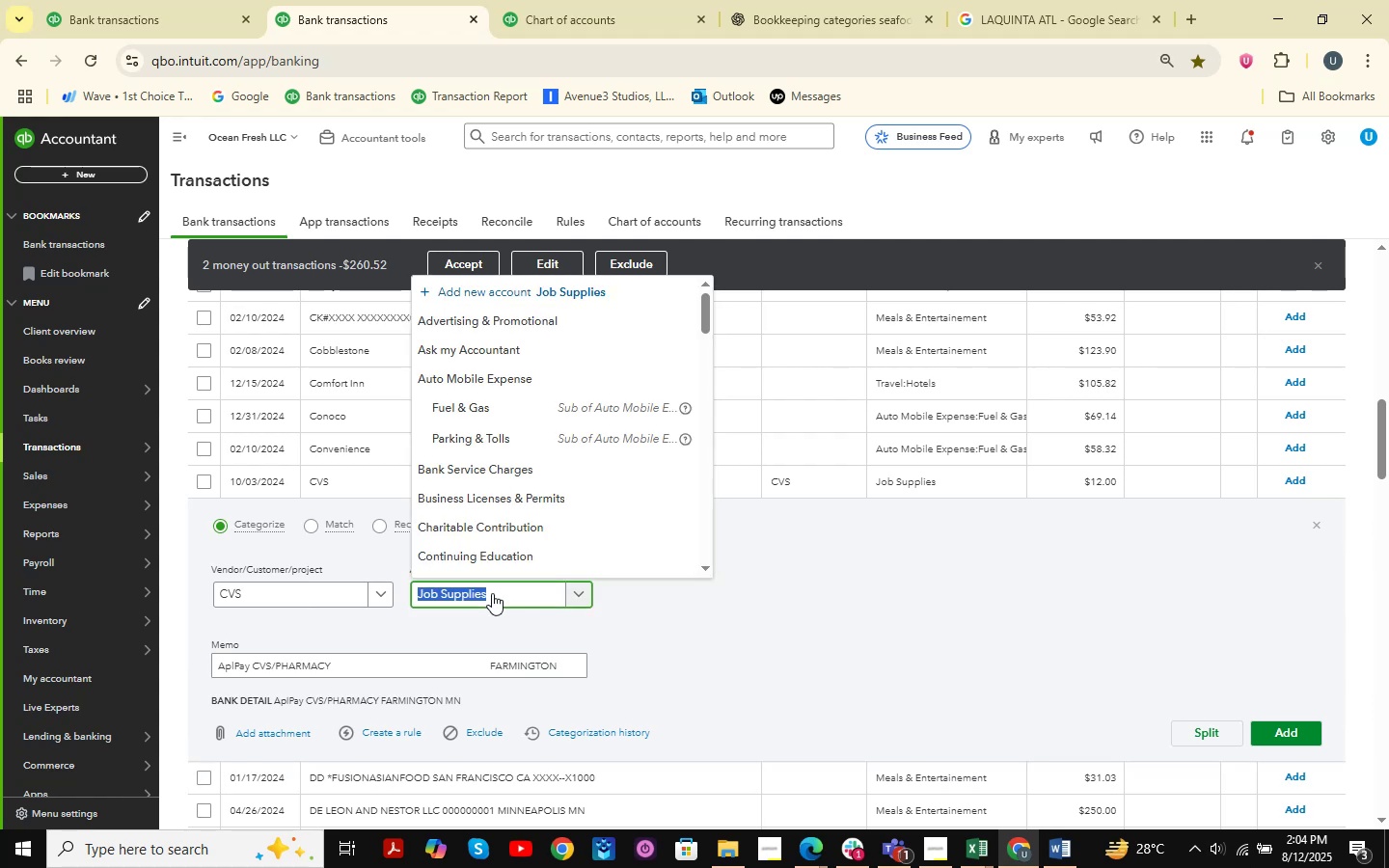 
type(o)
key(Backspace)
type(office )
 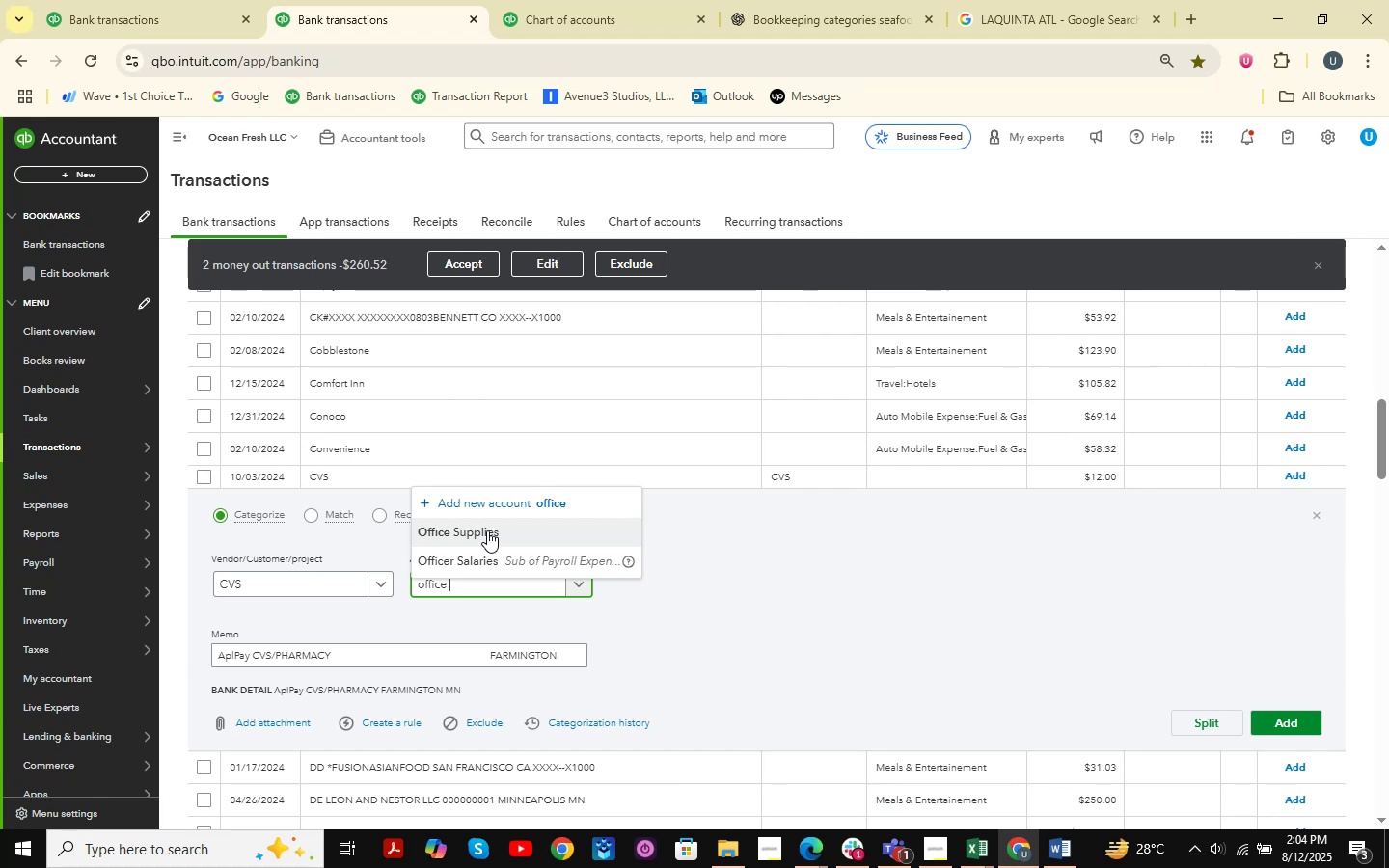 
left_click([487, 530])
 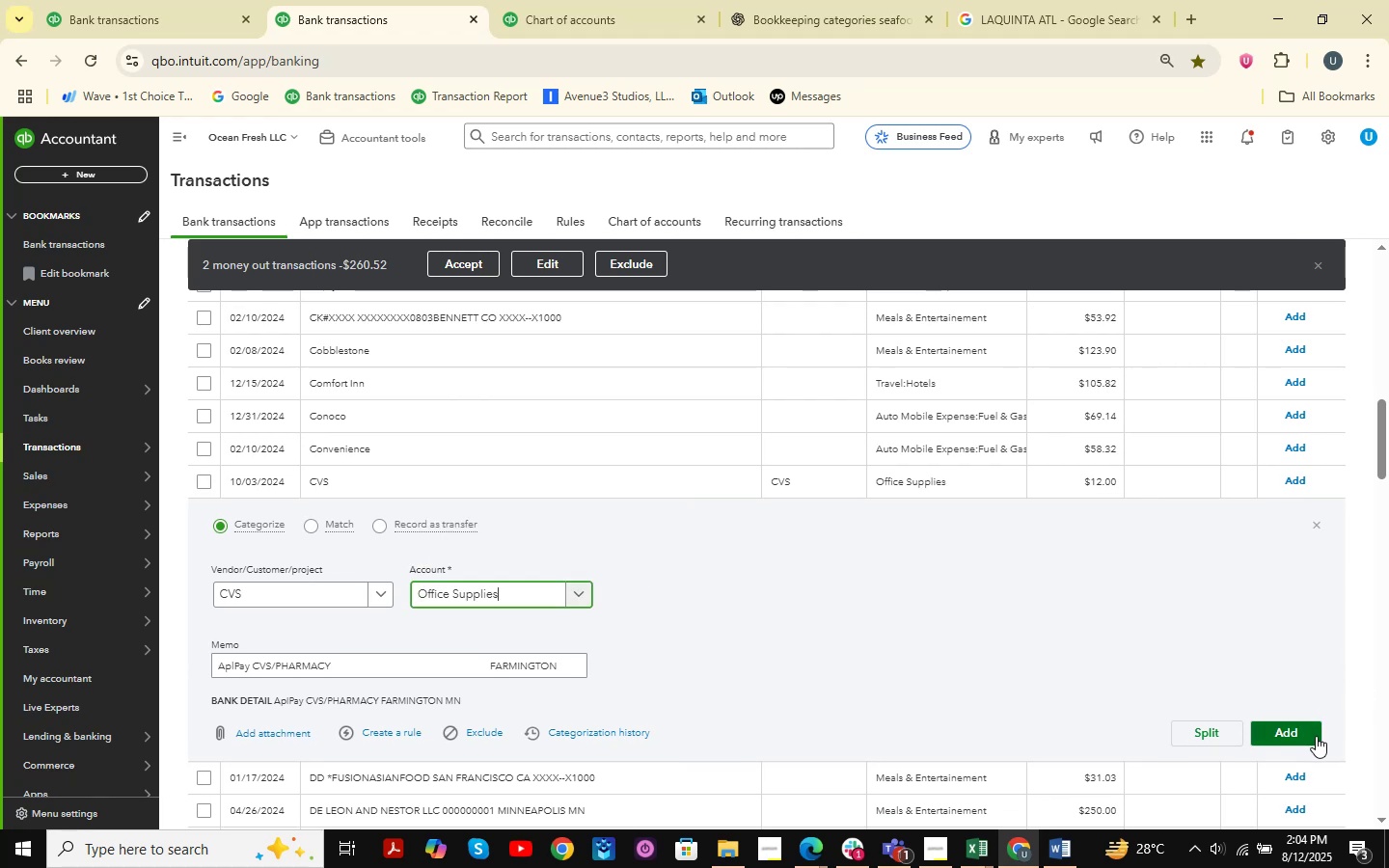 
left_click([1316, 736])
 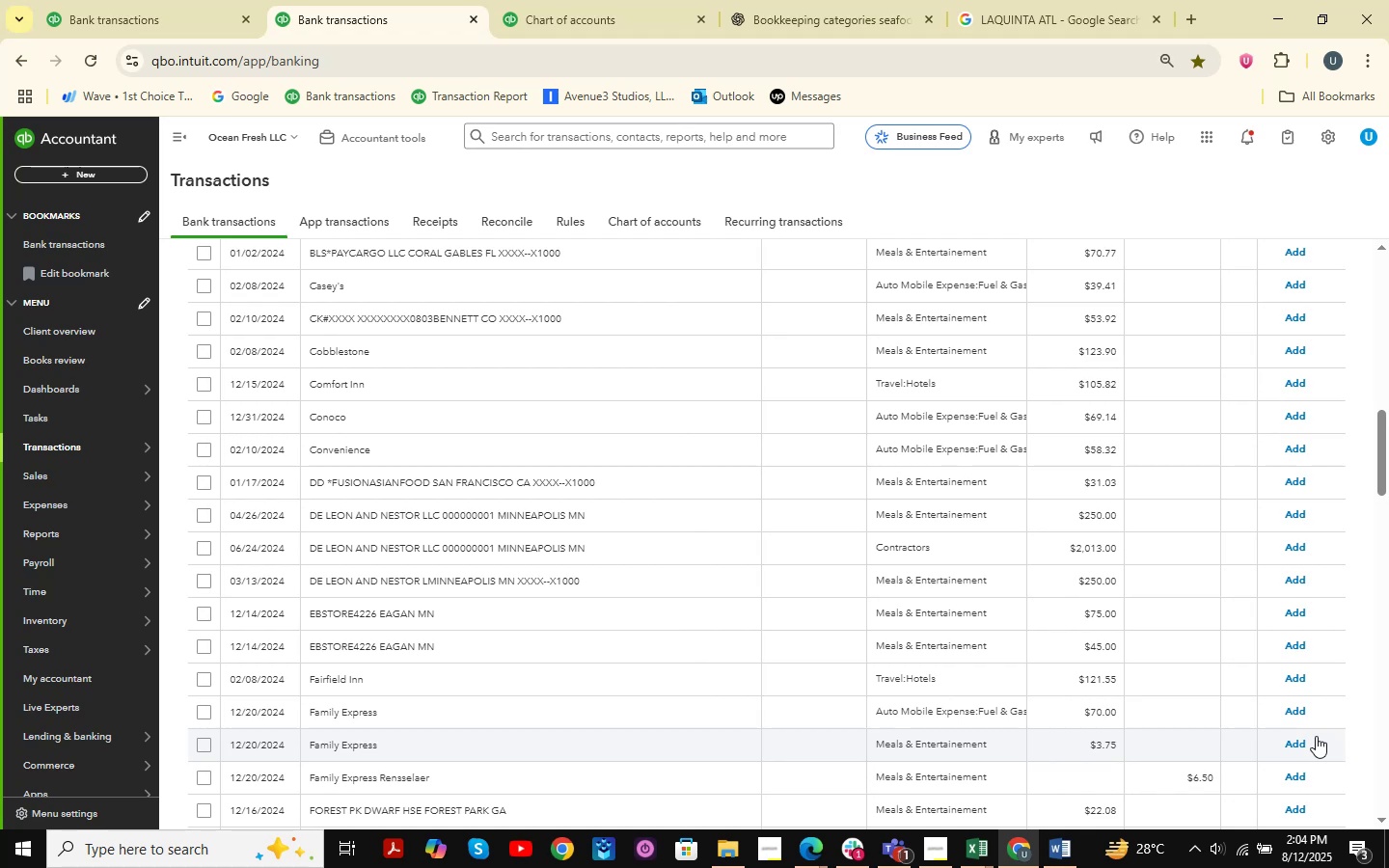 
wait(23.06)
 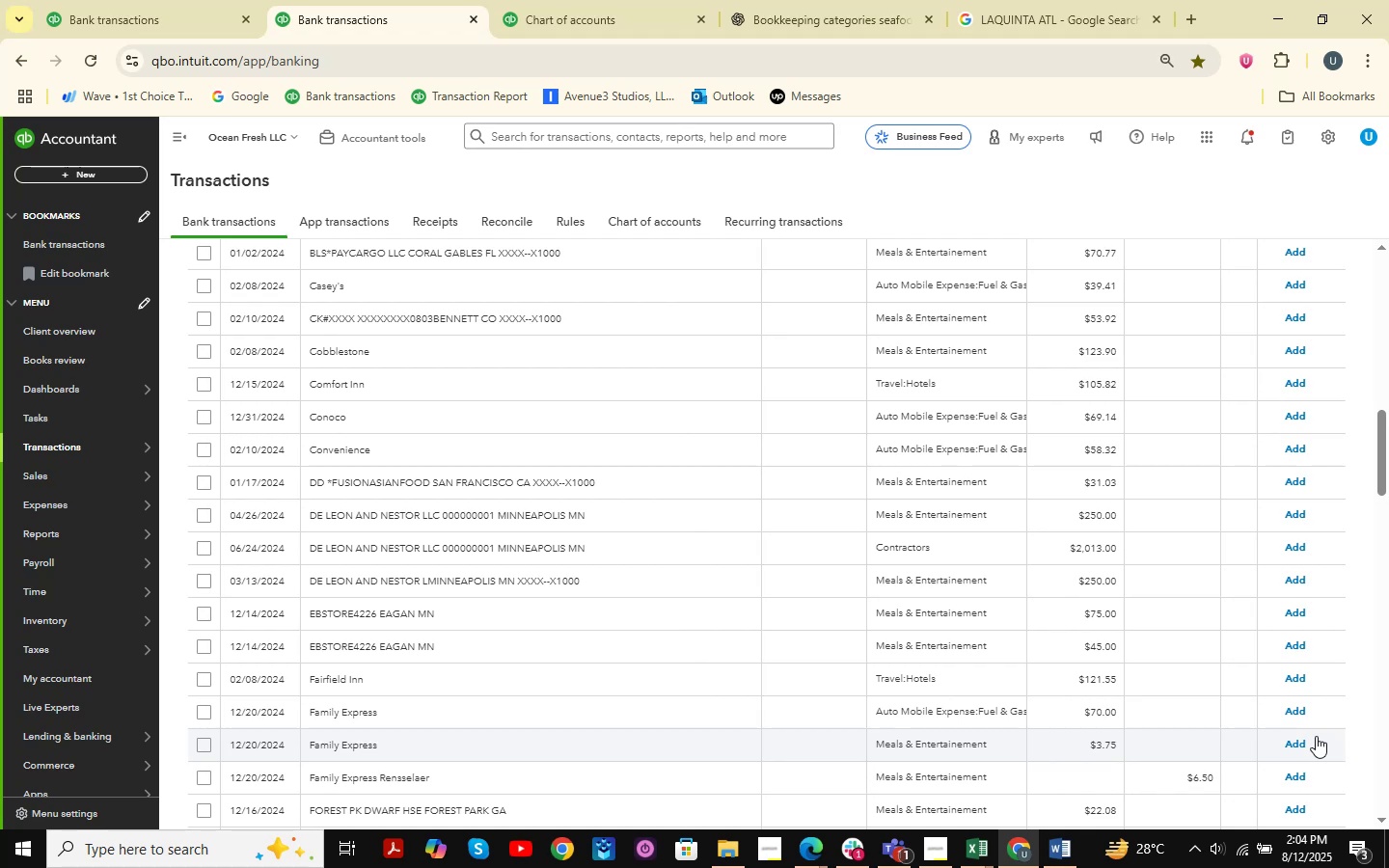 
scroll: coordinate [632, 432], scroll_direction: up, amount: 5.0
 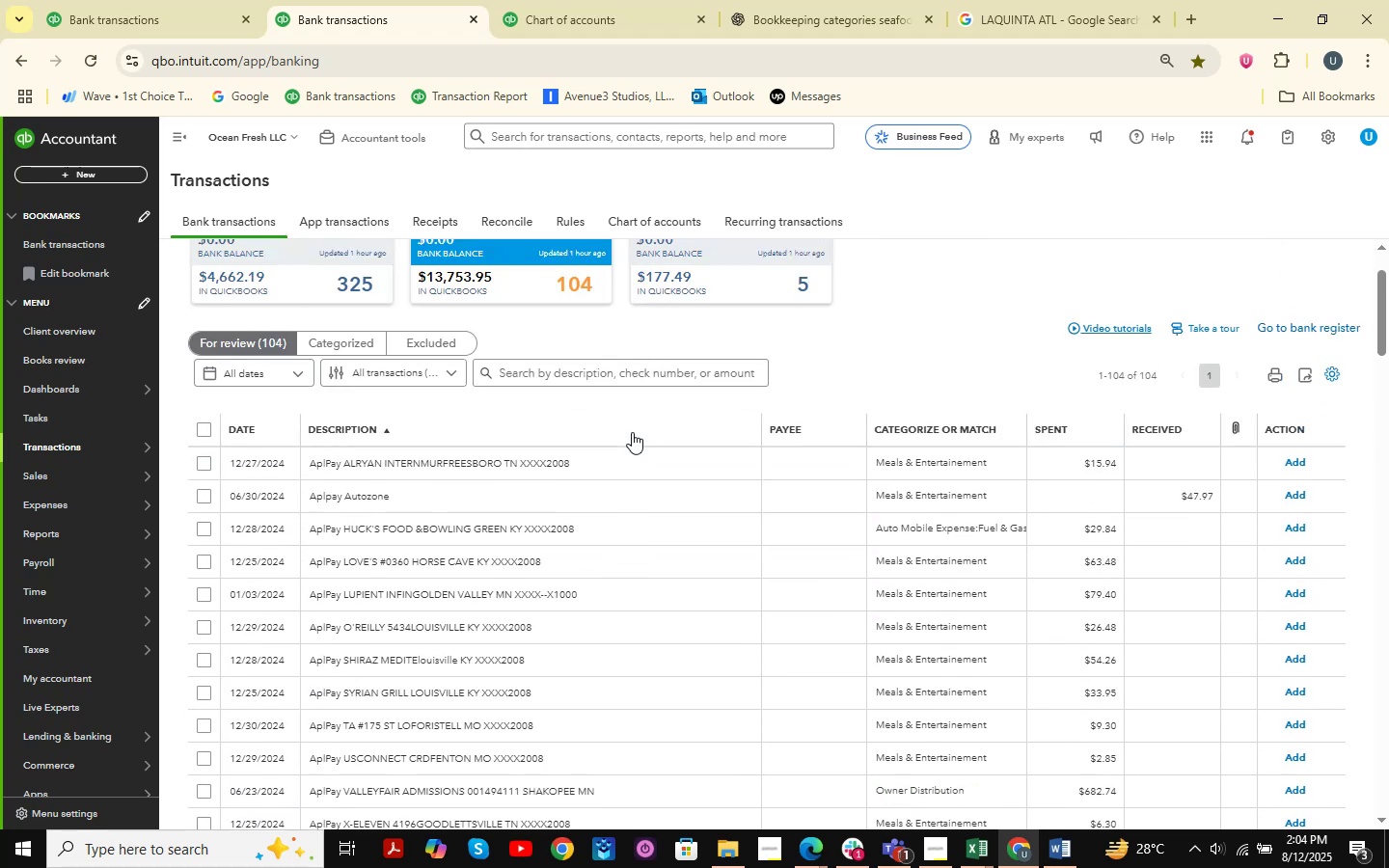 
scroll: coordinate [632, 432], scroll_direction: down, amount: 7.0
 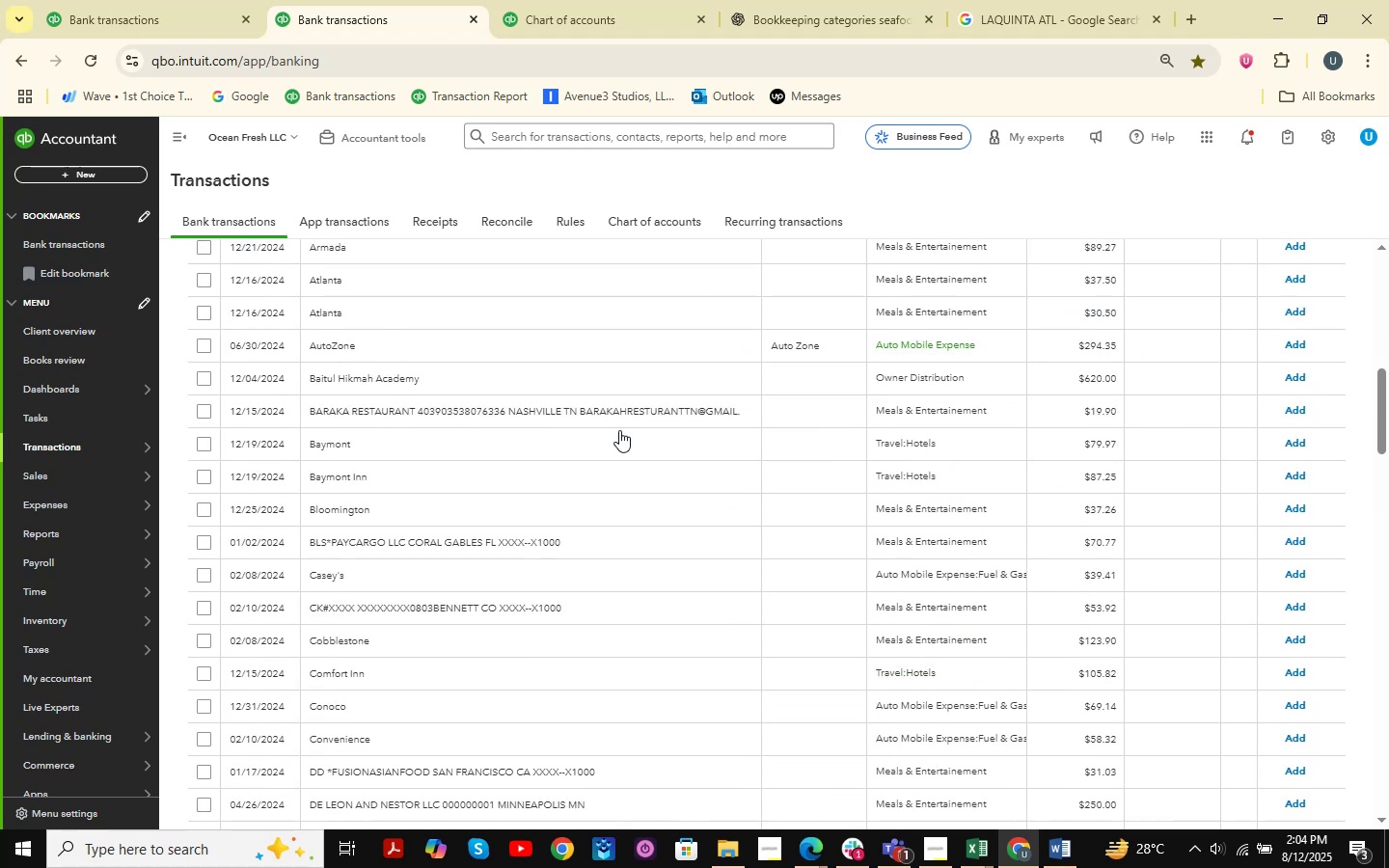 
scroll: coordinate [522, 248], scroll_direction: up, amount: 2.0
 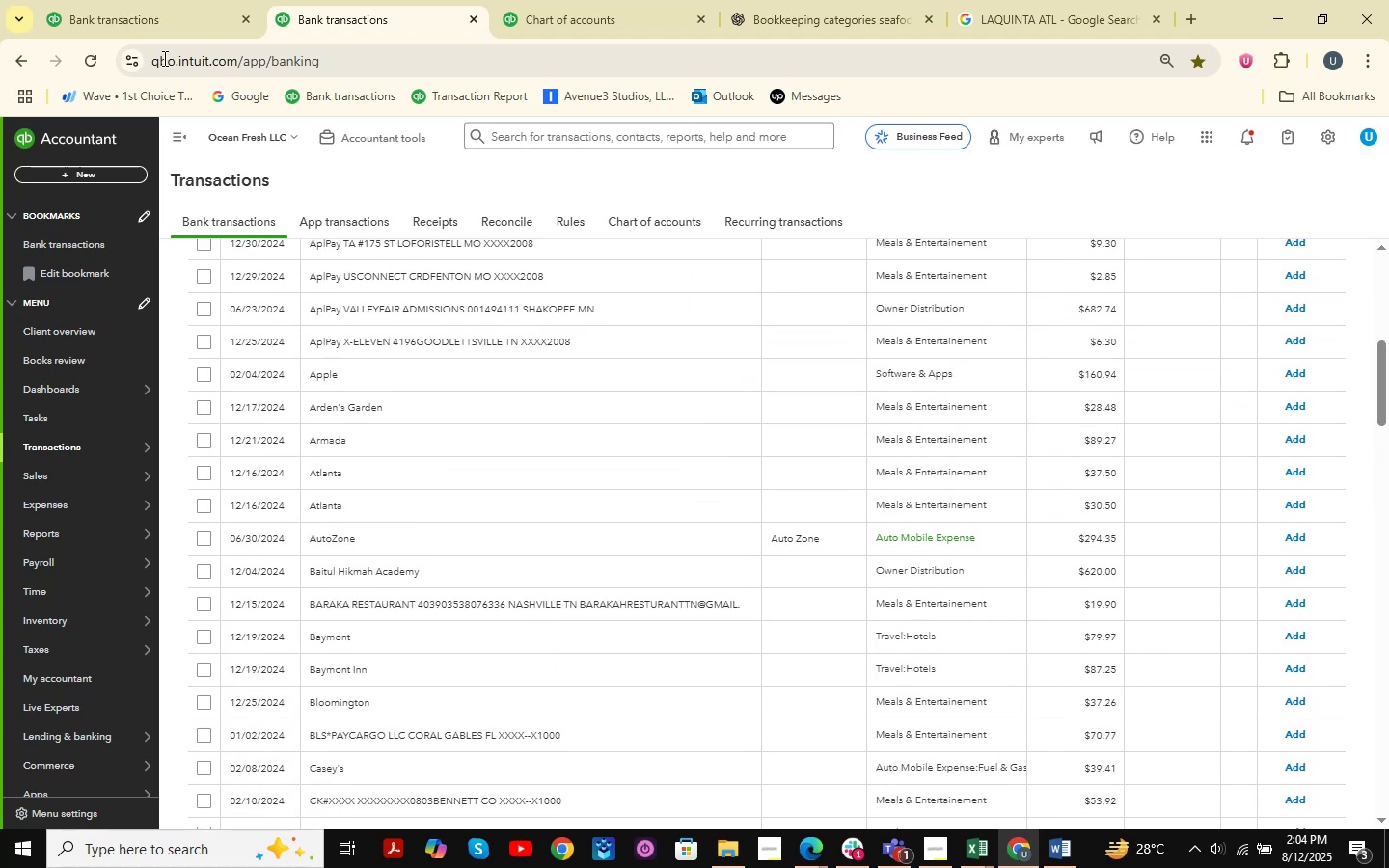 
left_click([136, 0])
 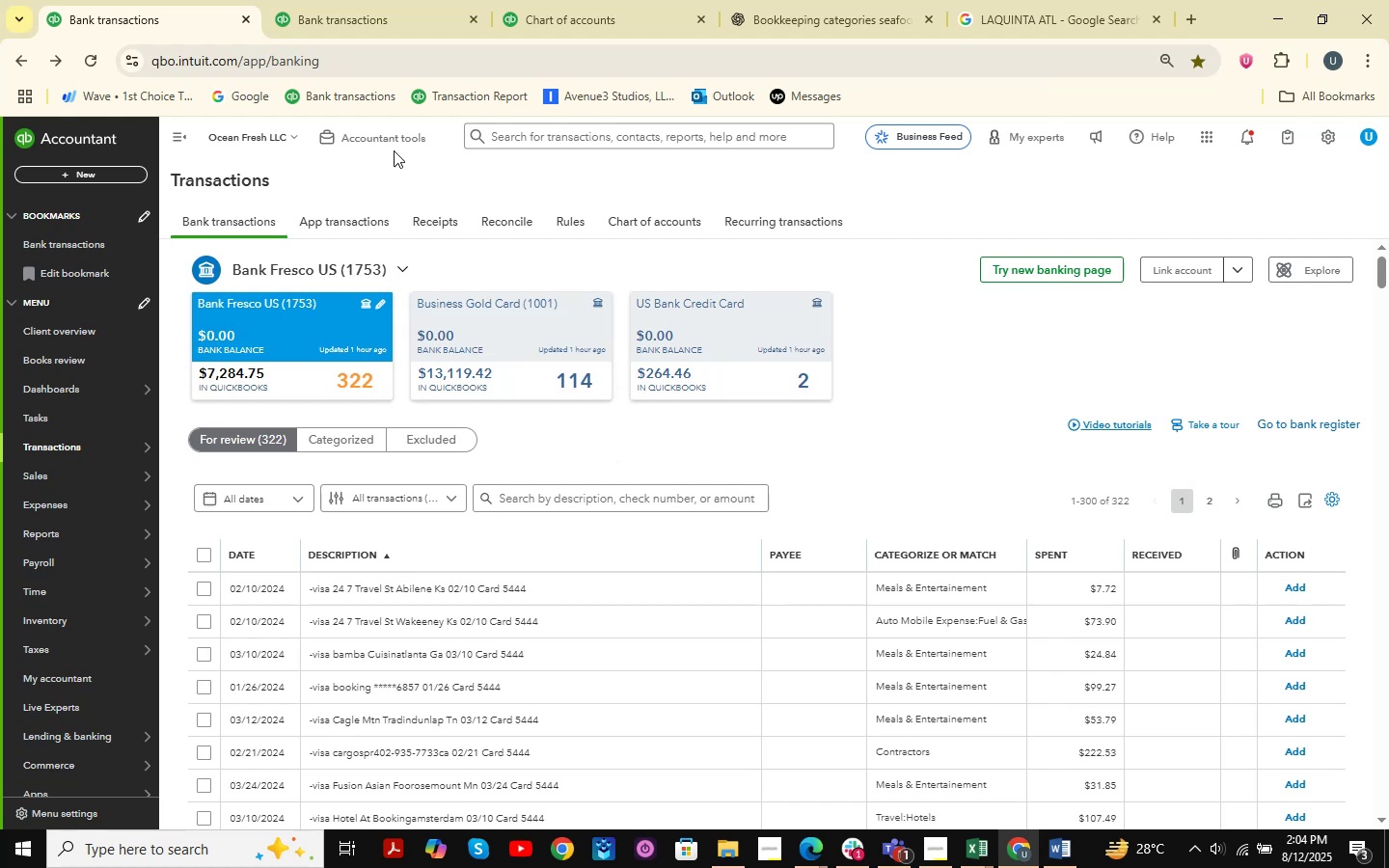 
left_click([359, 0])
 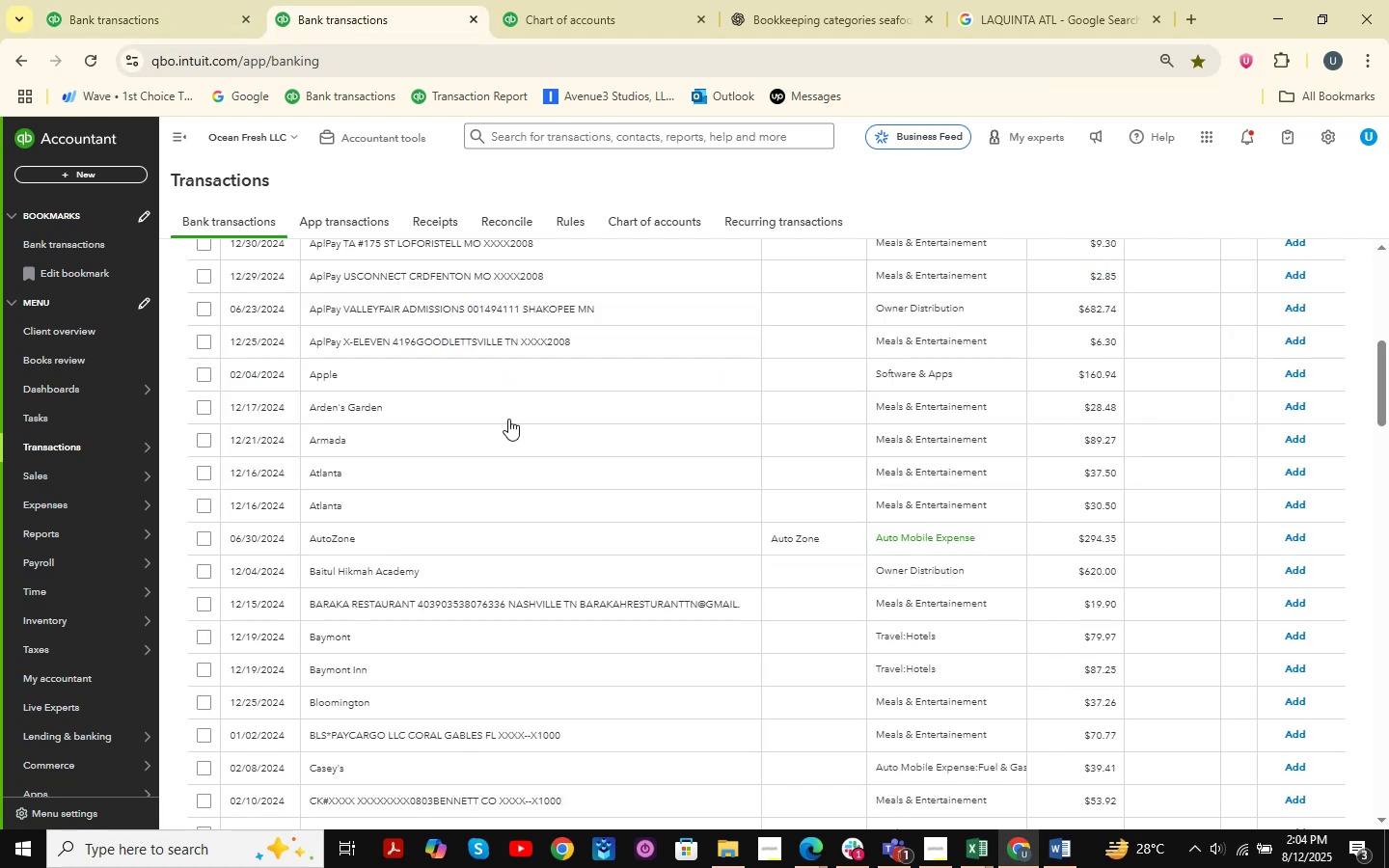 
scroll: coordinate [531, 461], scroll_direction: none, amount: 0.0
 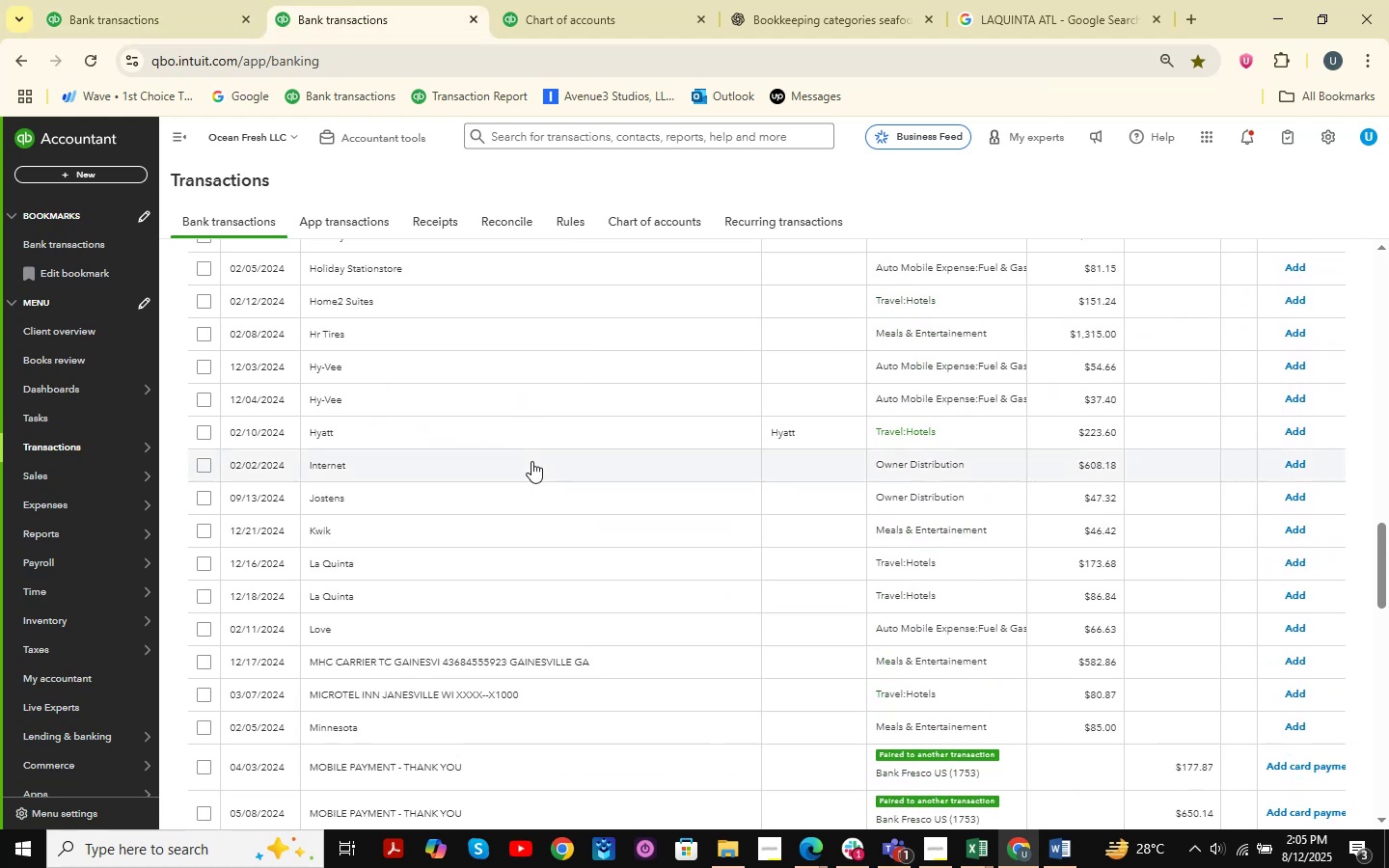 
wait(8.01)
 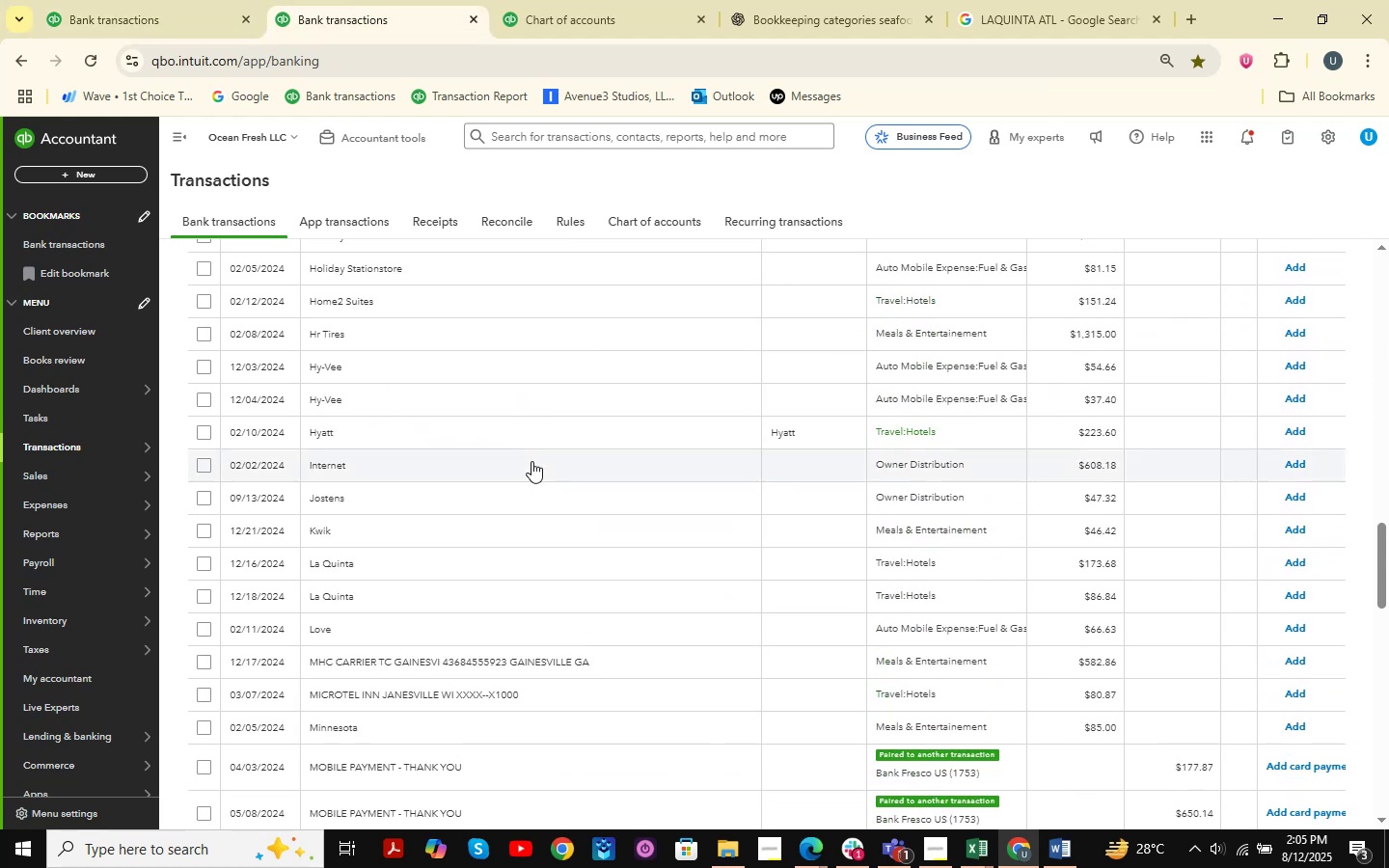 
scroll: coordinate [566, 452], scroll_direction: down, amount: 3.0
 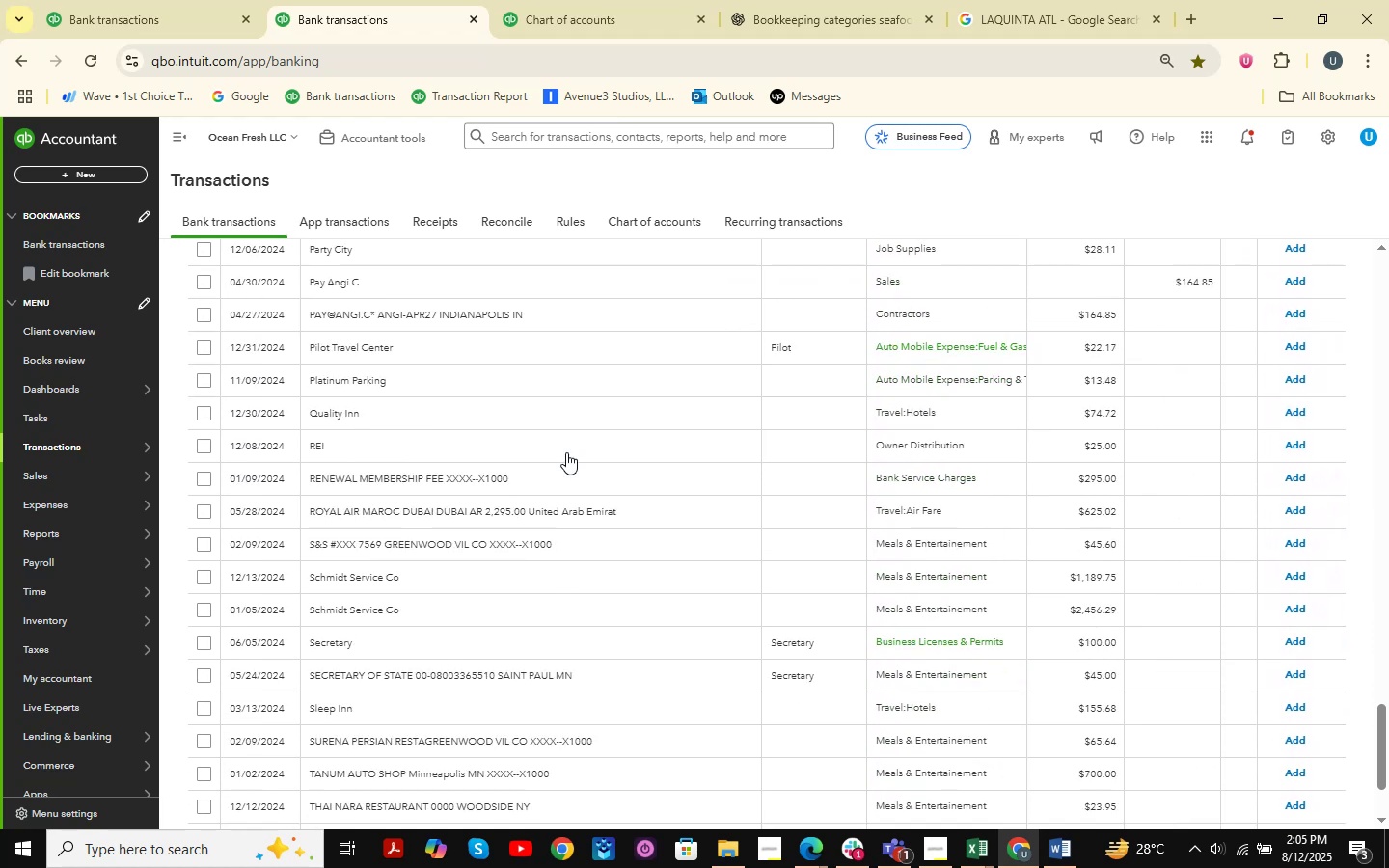 
scroll: coordinate [566, 452], scroll_direction: up, amount: 3.0
 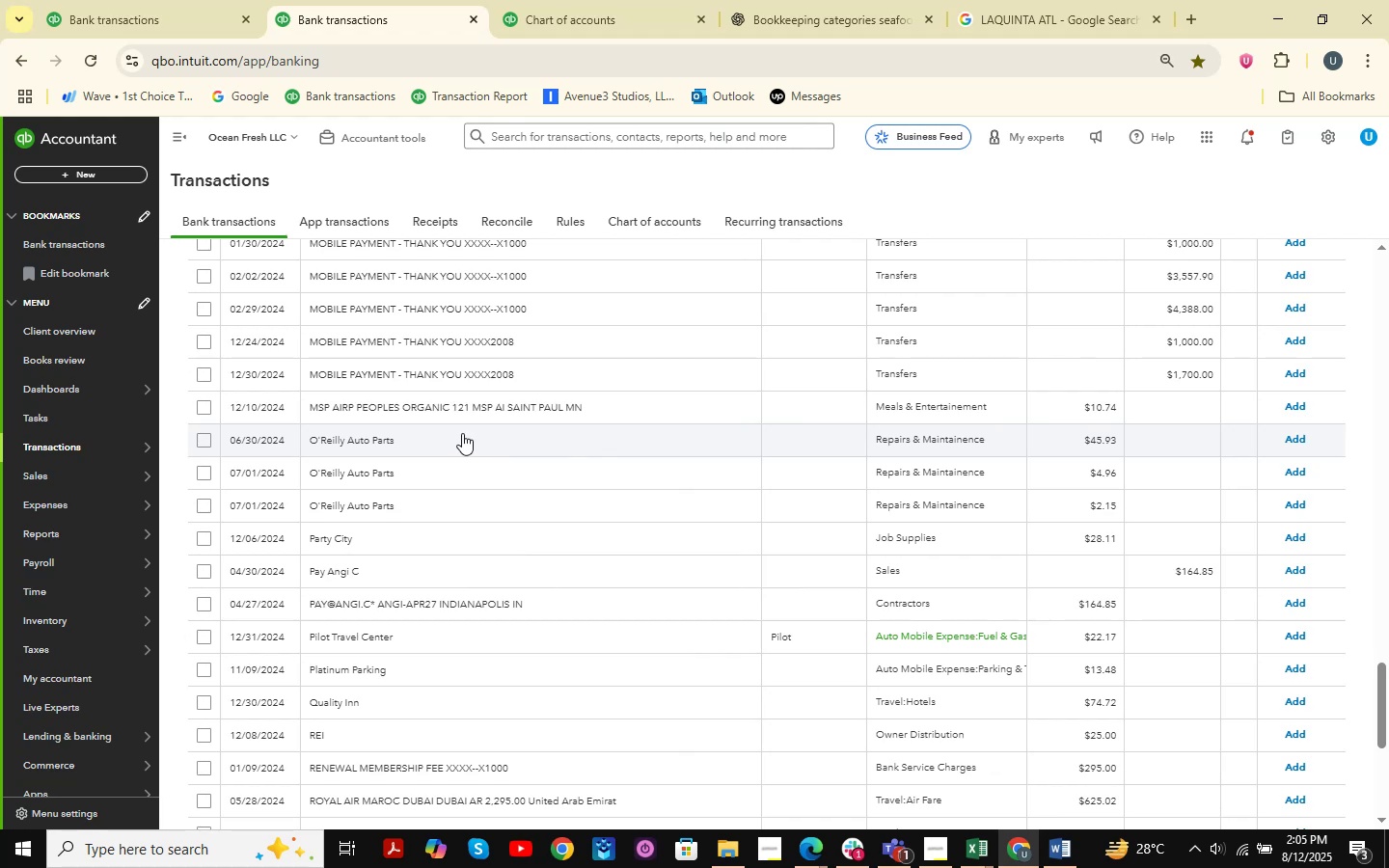 
wait(14.48)
 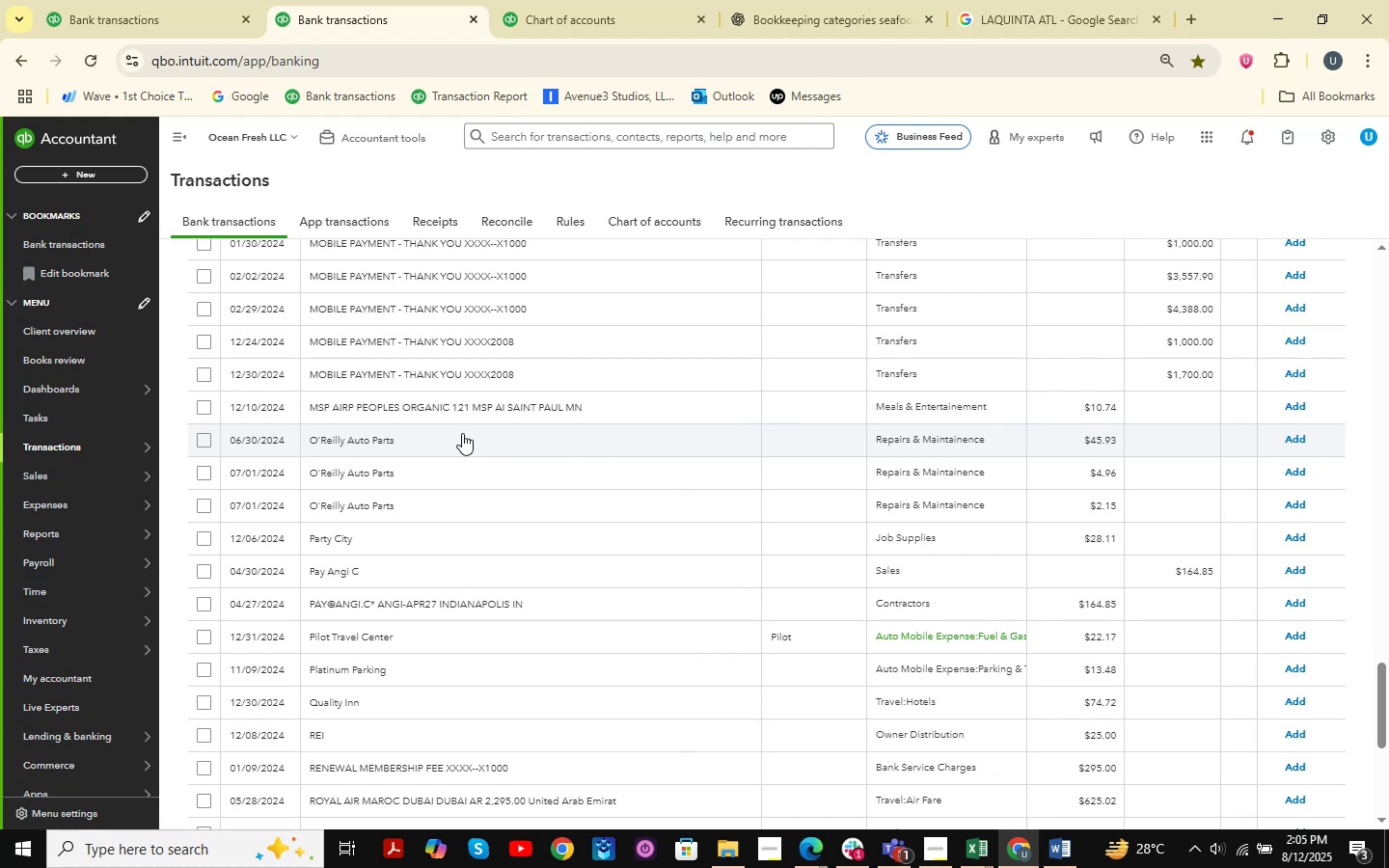 
scroll: coordinate [578, 434], scroll_direction: up, amount: 11.0
 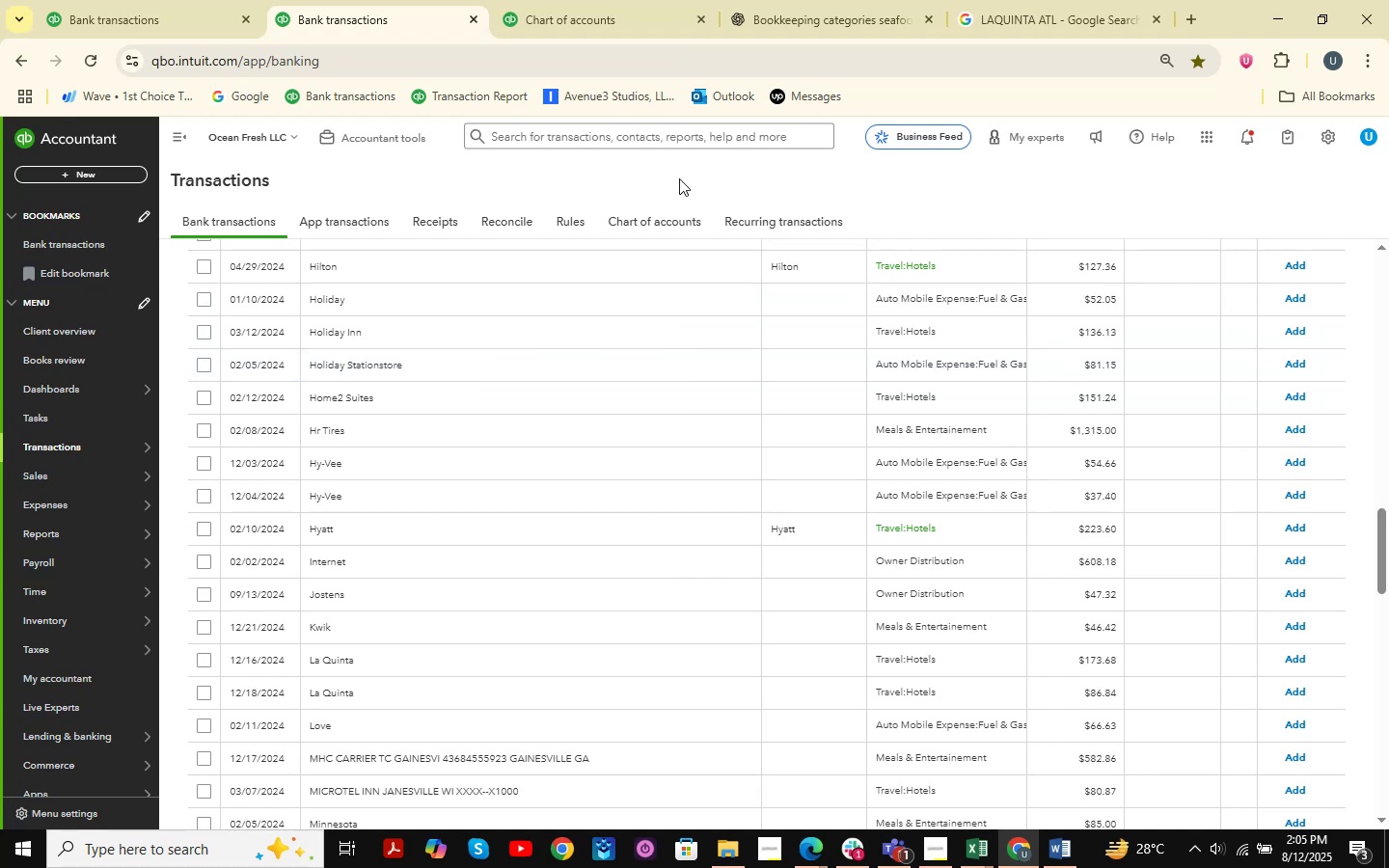 
wait(15.5)
 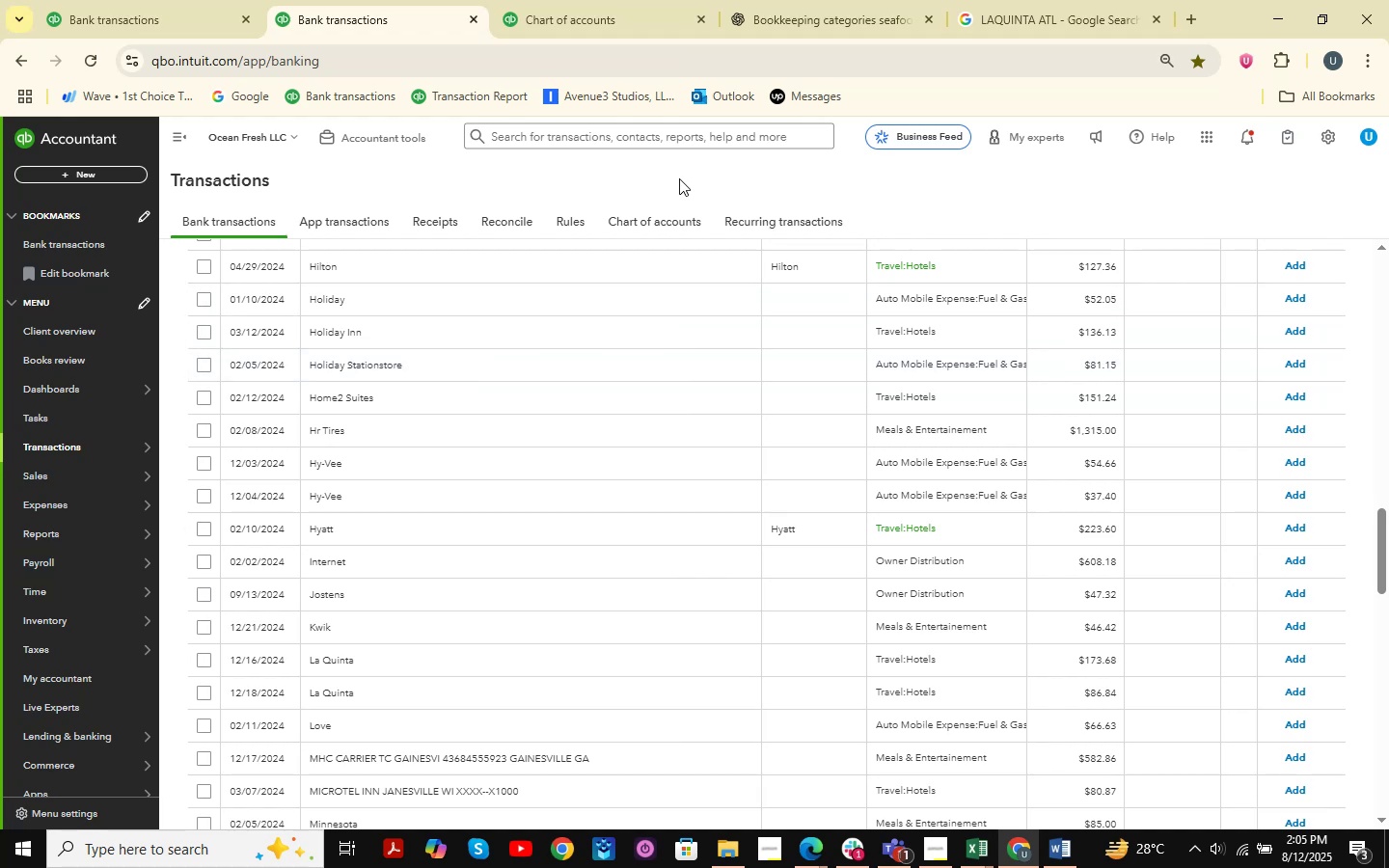 
scroll: coordinate [744, 420], scroll_direction: down, amount: 12.0
 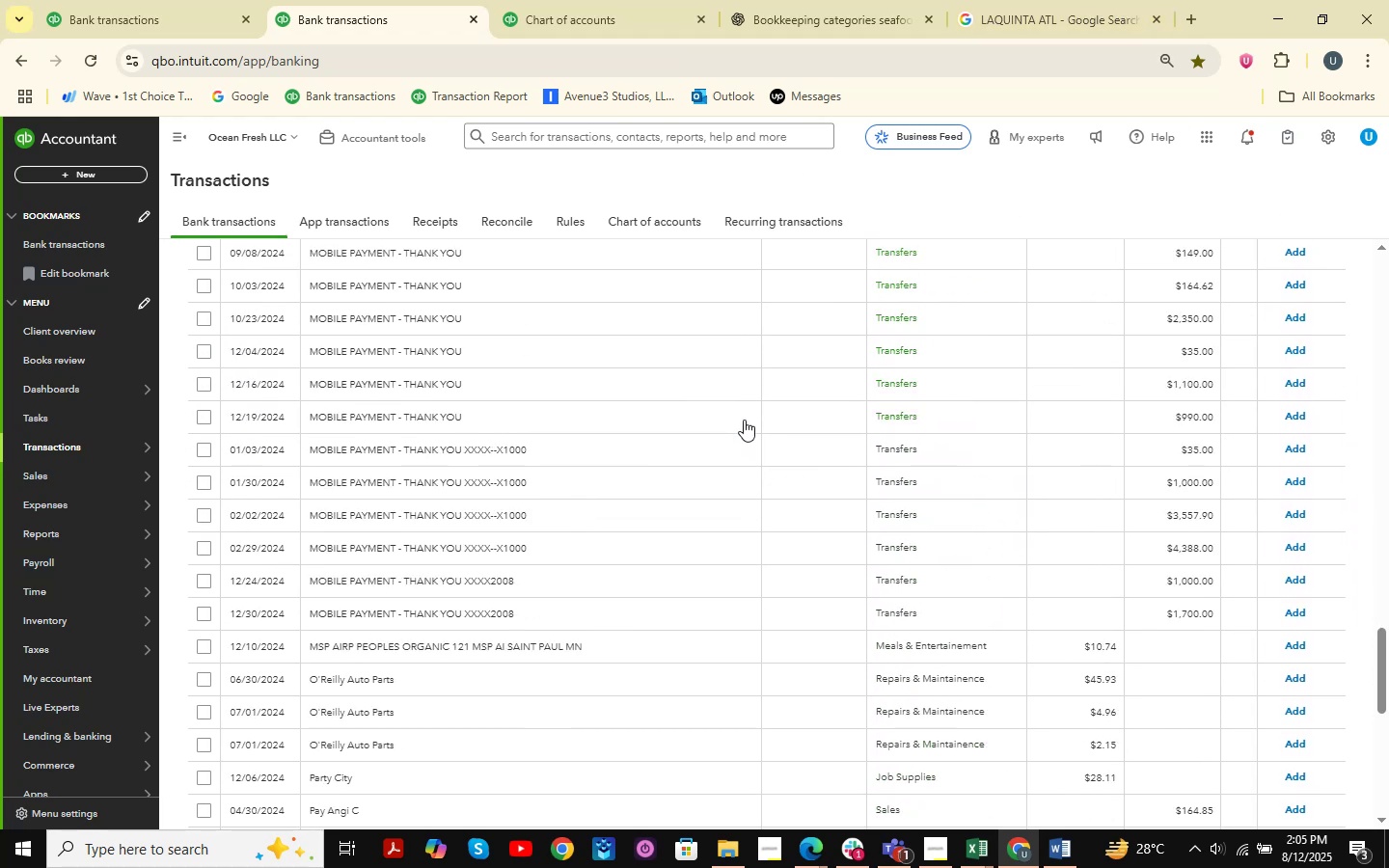 
scroll: coordinate [701, 554], scroll_direction: up, amount: 19.0
 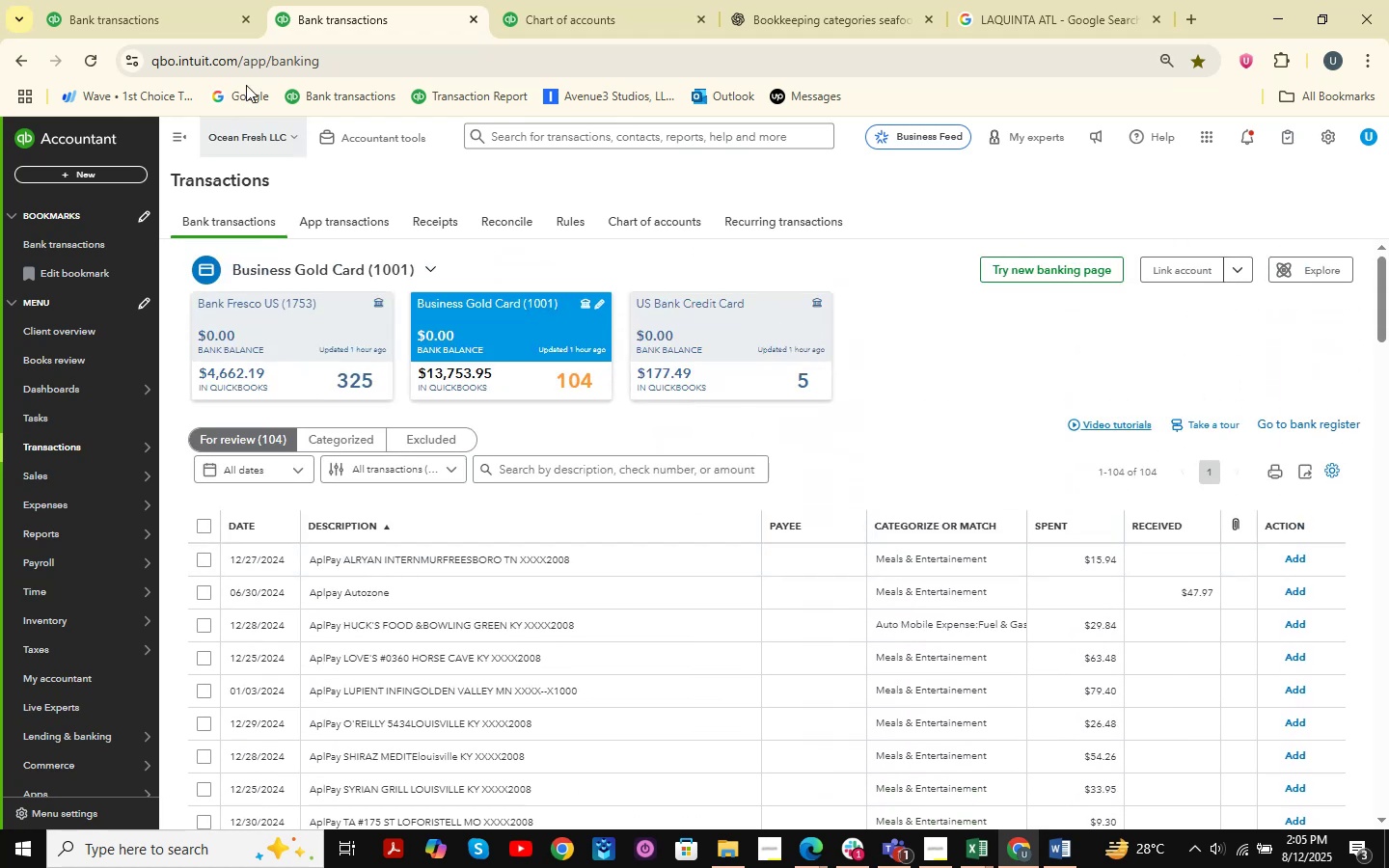 
left_click([165, 0])
 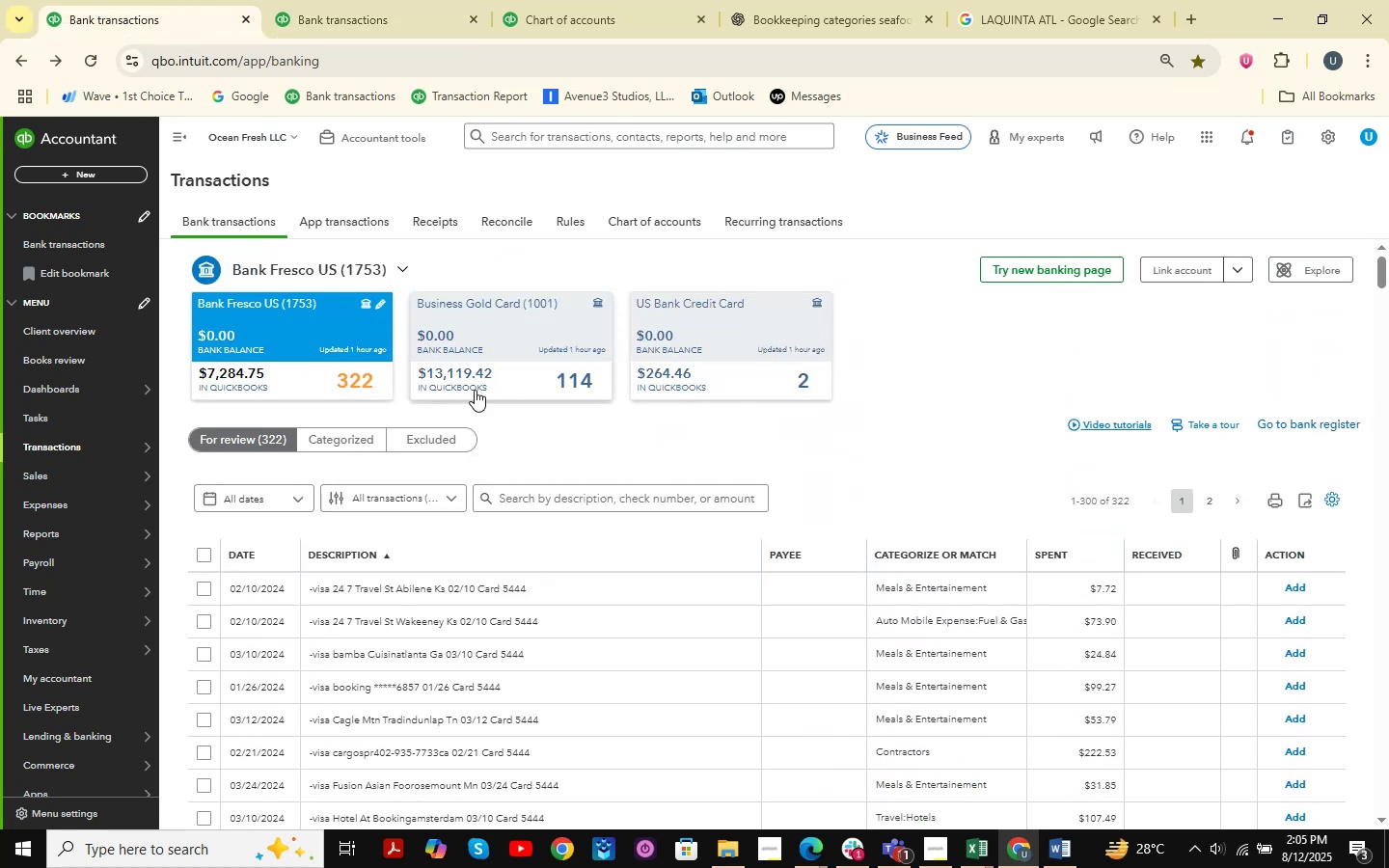 
scroll: coordinate [576, 432], scroll_direction: down, amount: 44.0
 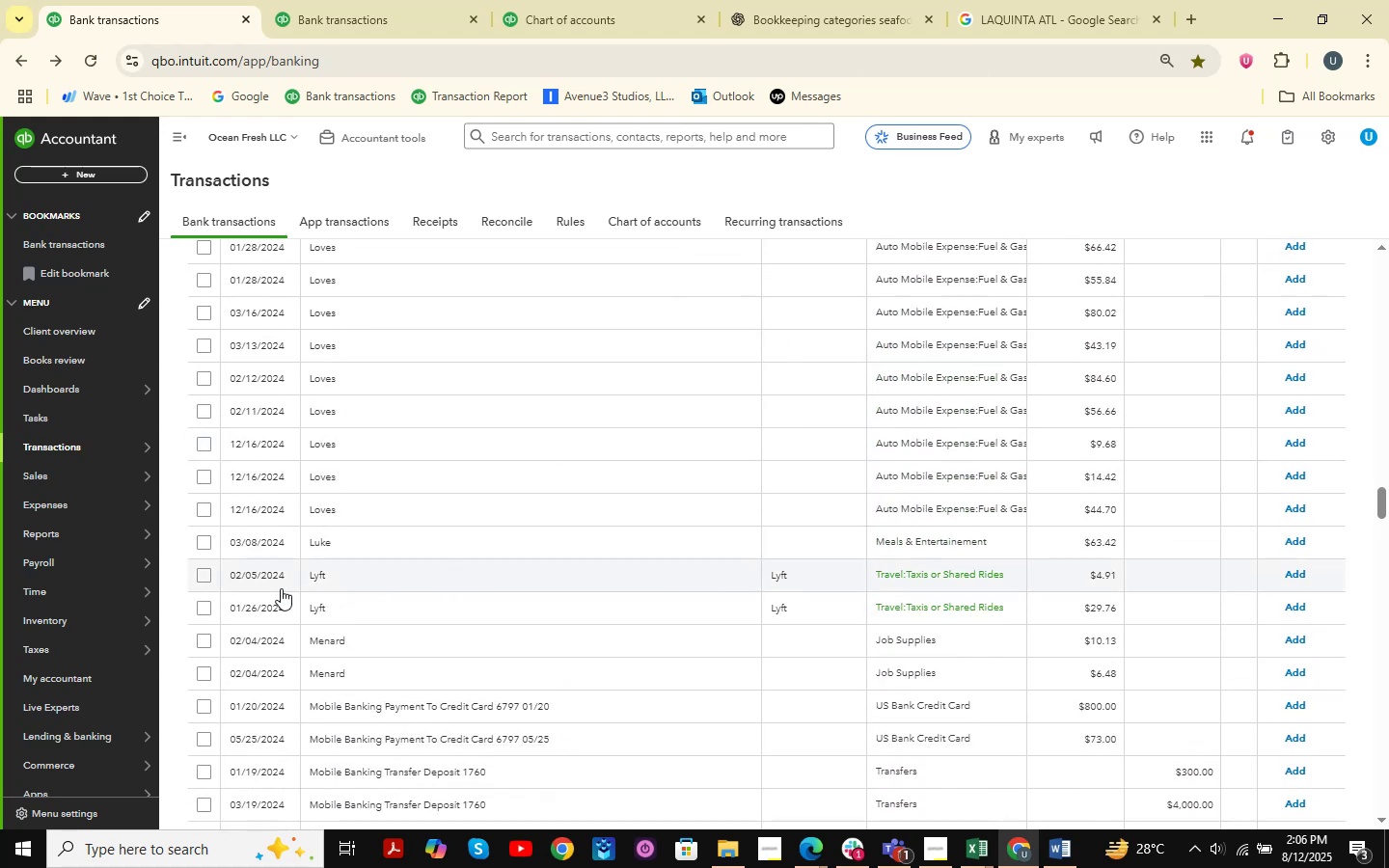 
left_click([203, 575])
 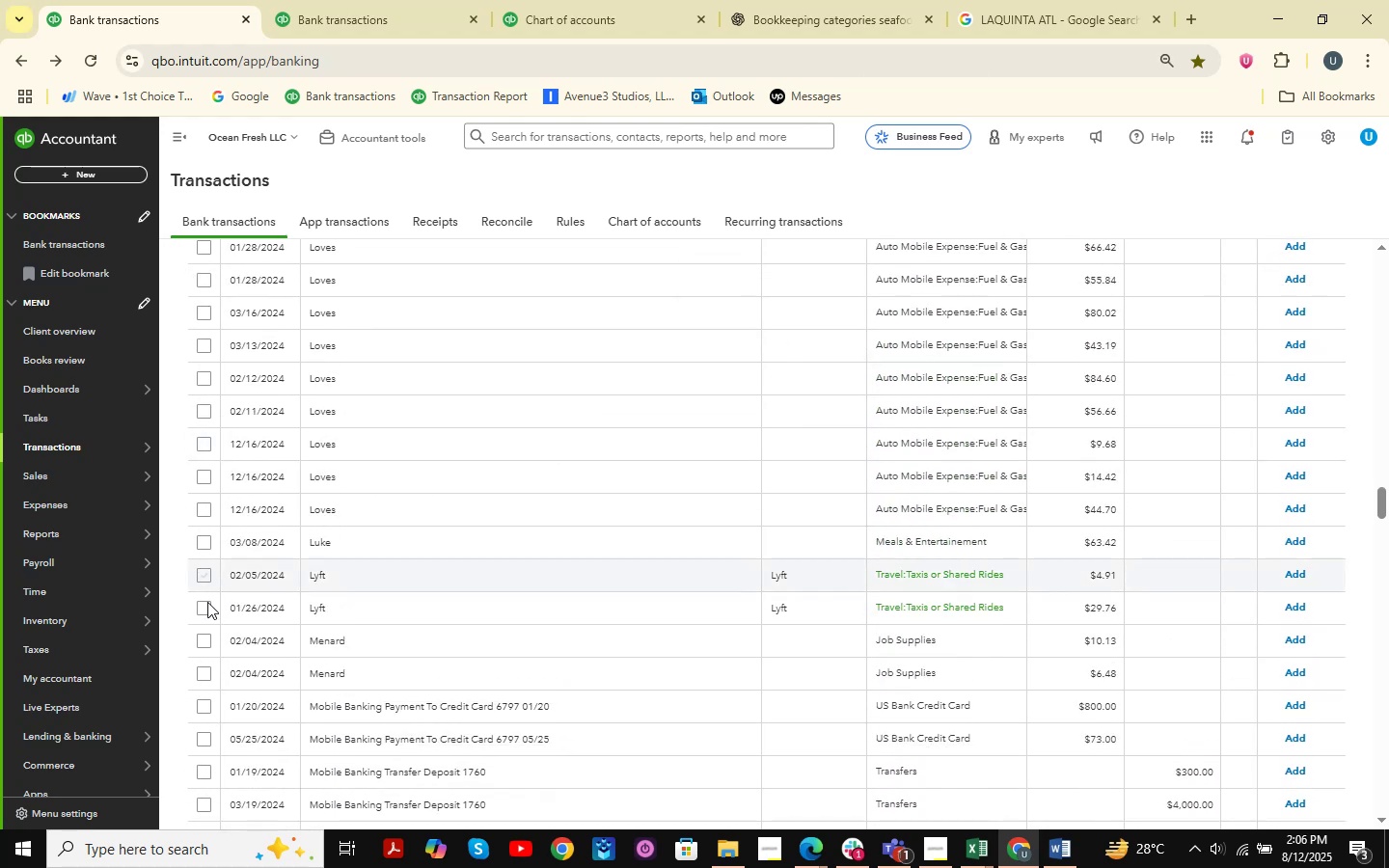 
left_click([205, 607])
 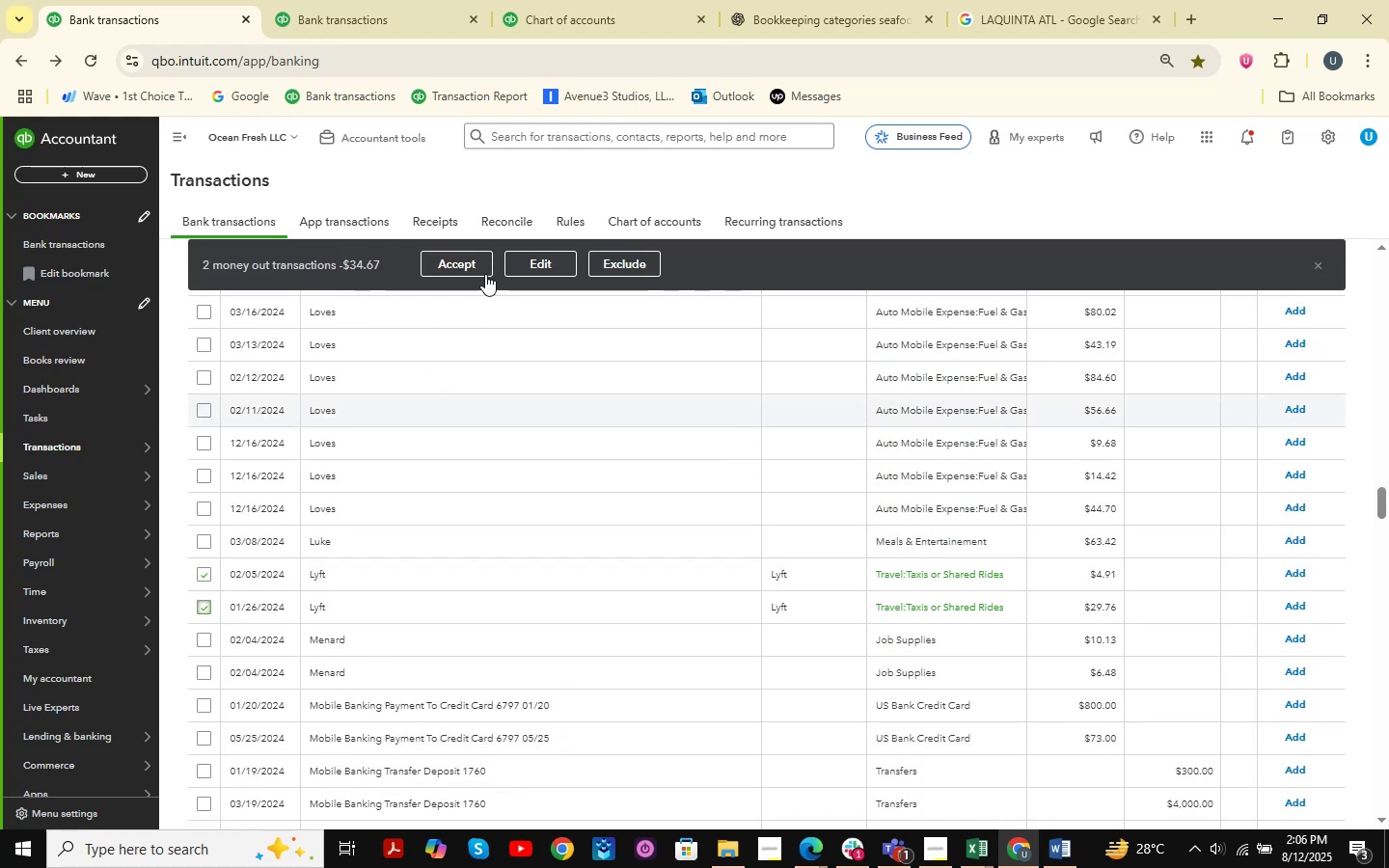 
left_click([491, 264])
 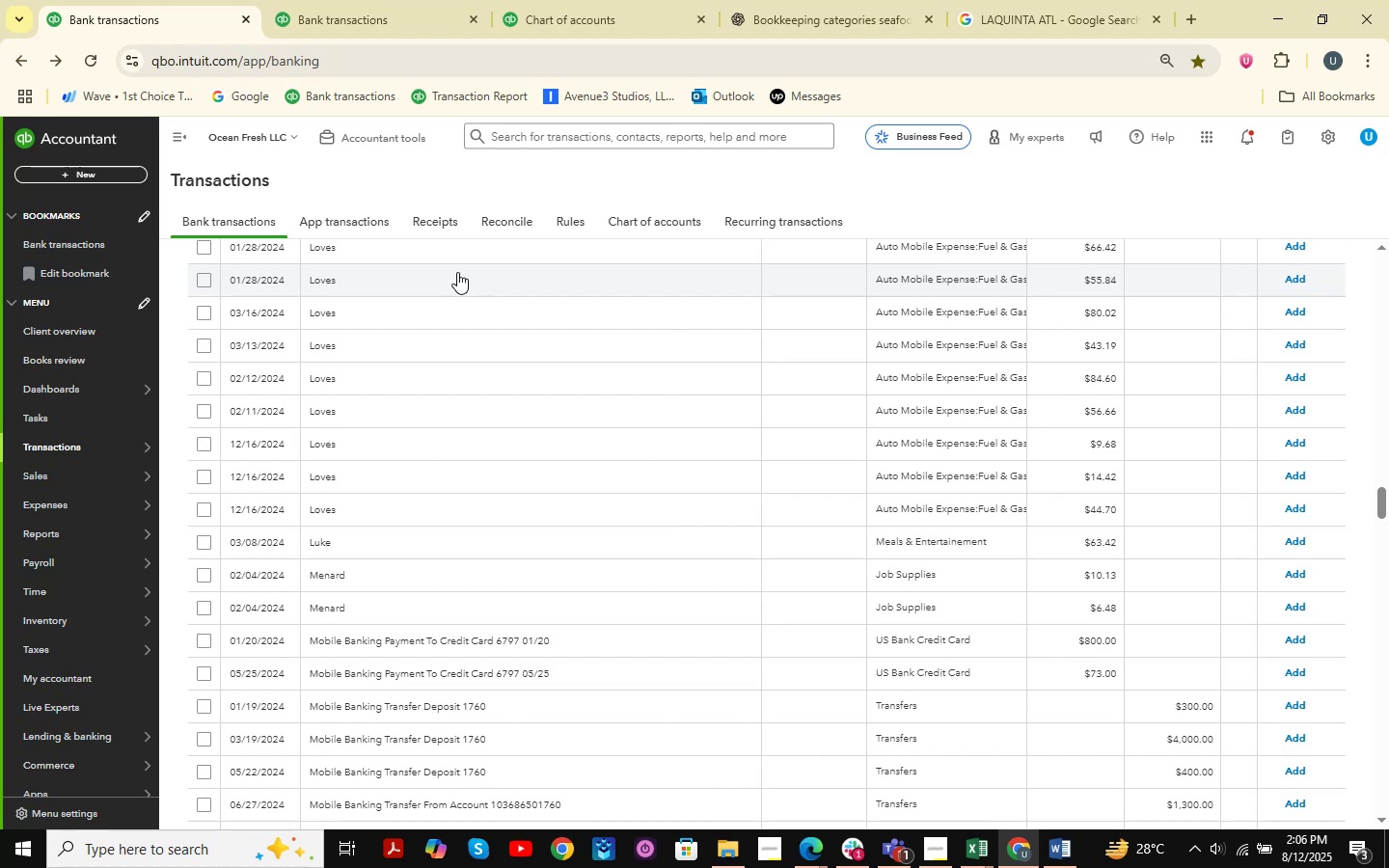 
wait(22.33)
 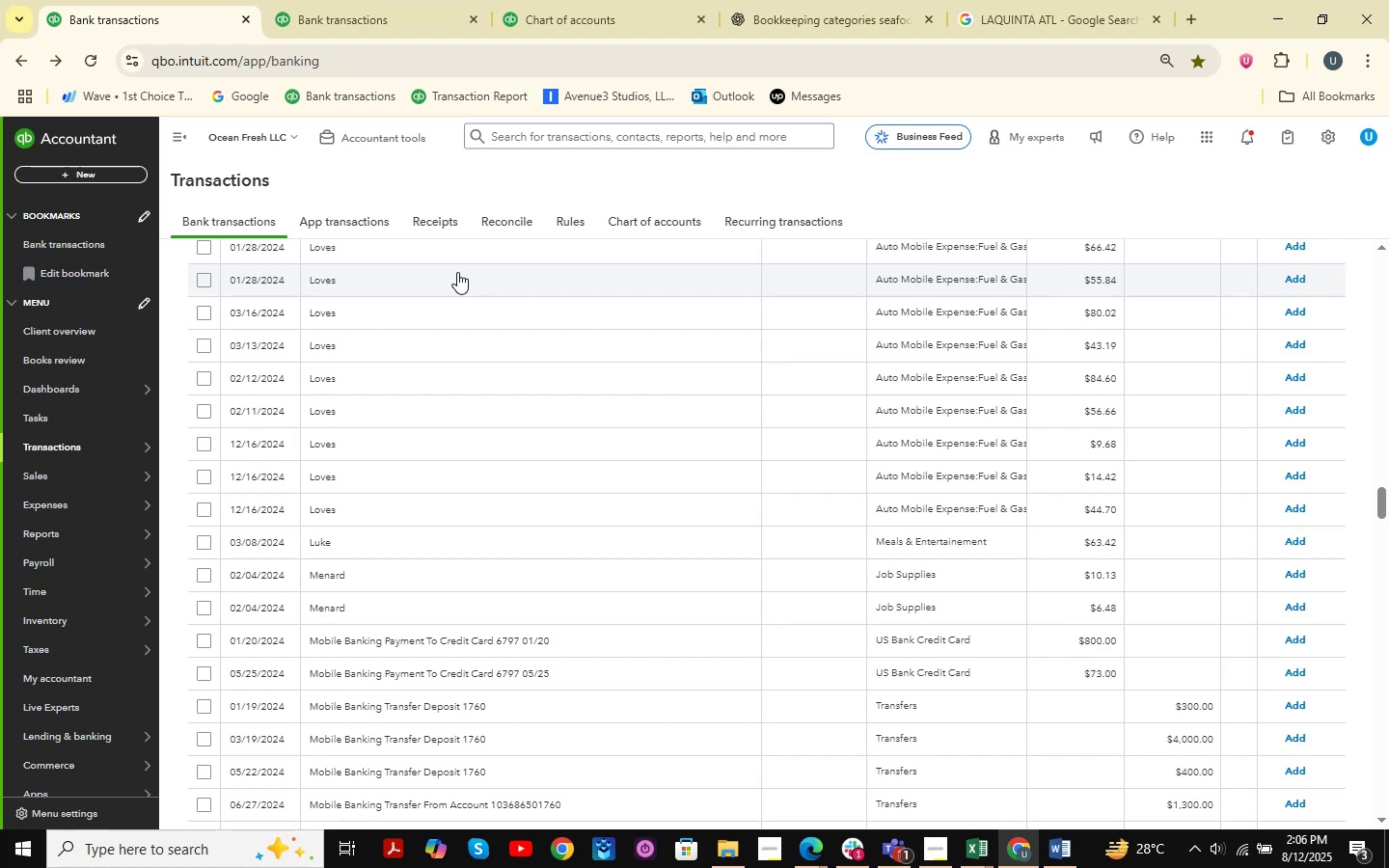 
scroll: coordinate [524, 503], scroll_direction: down, amount: 15.0
 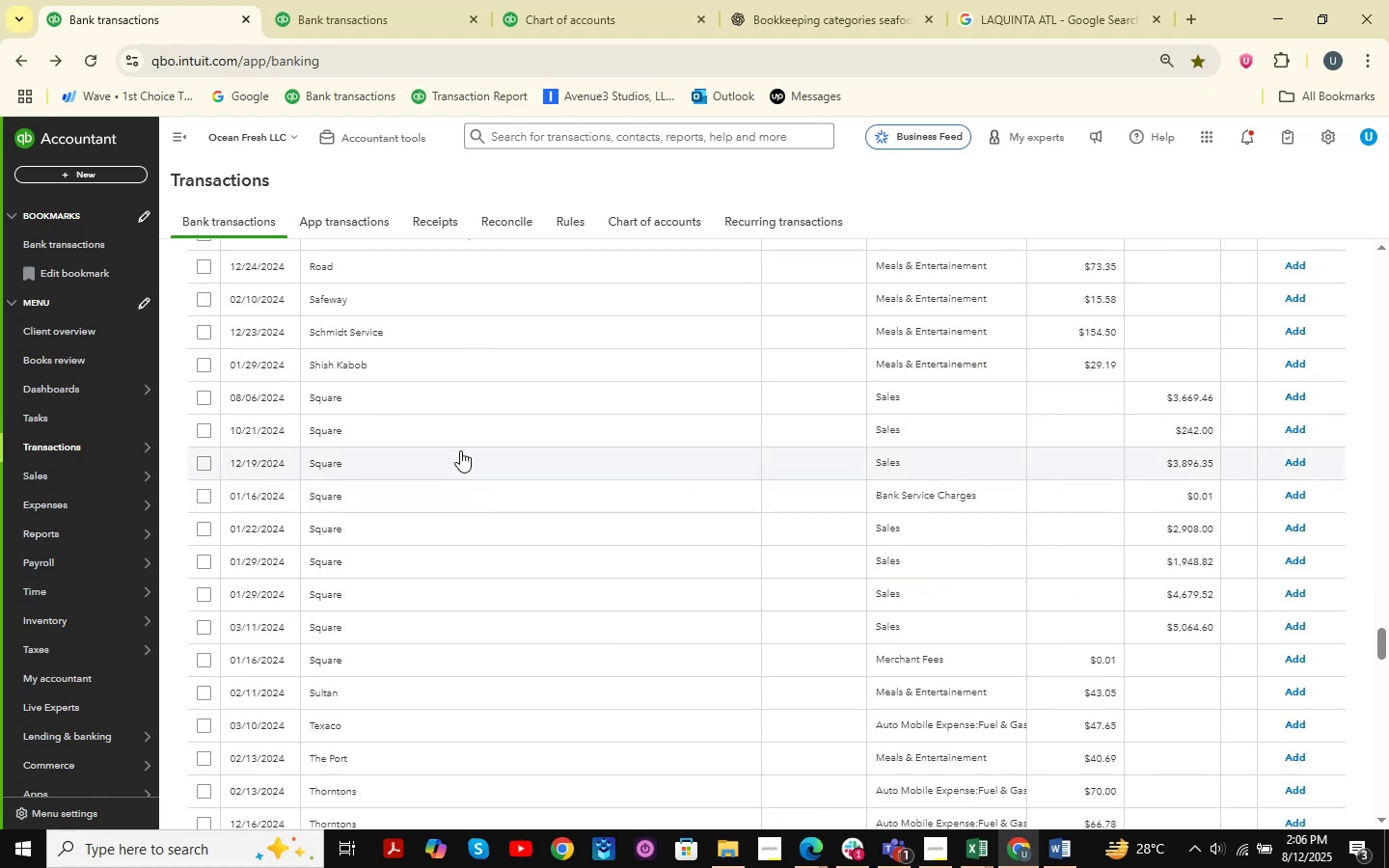 
left_click([427, 397])
 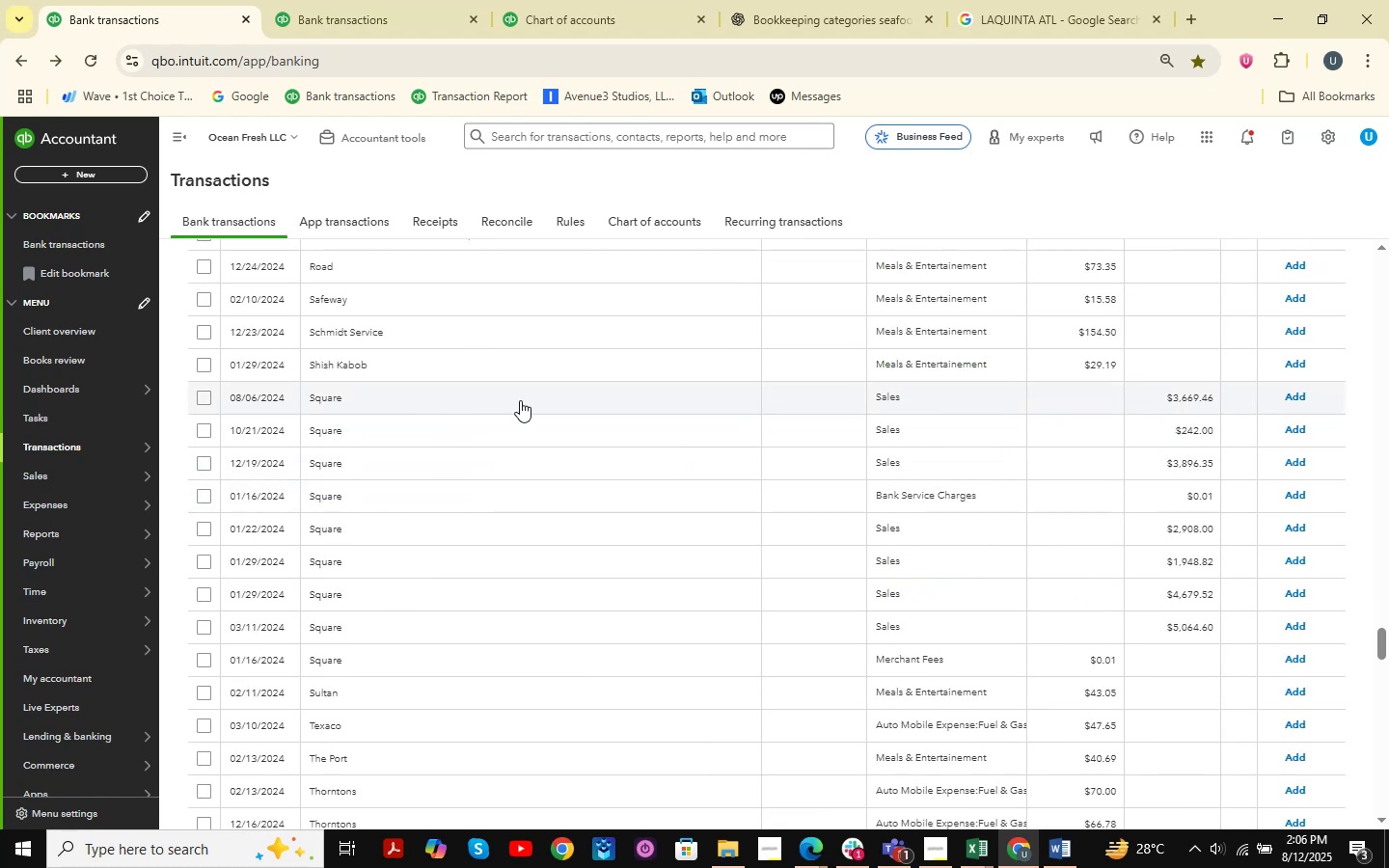 
mouse_move([398, 441])
 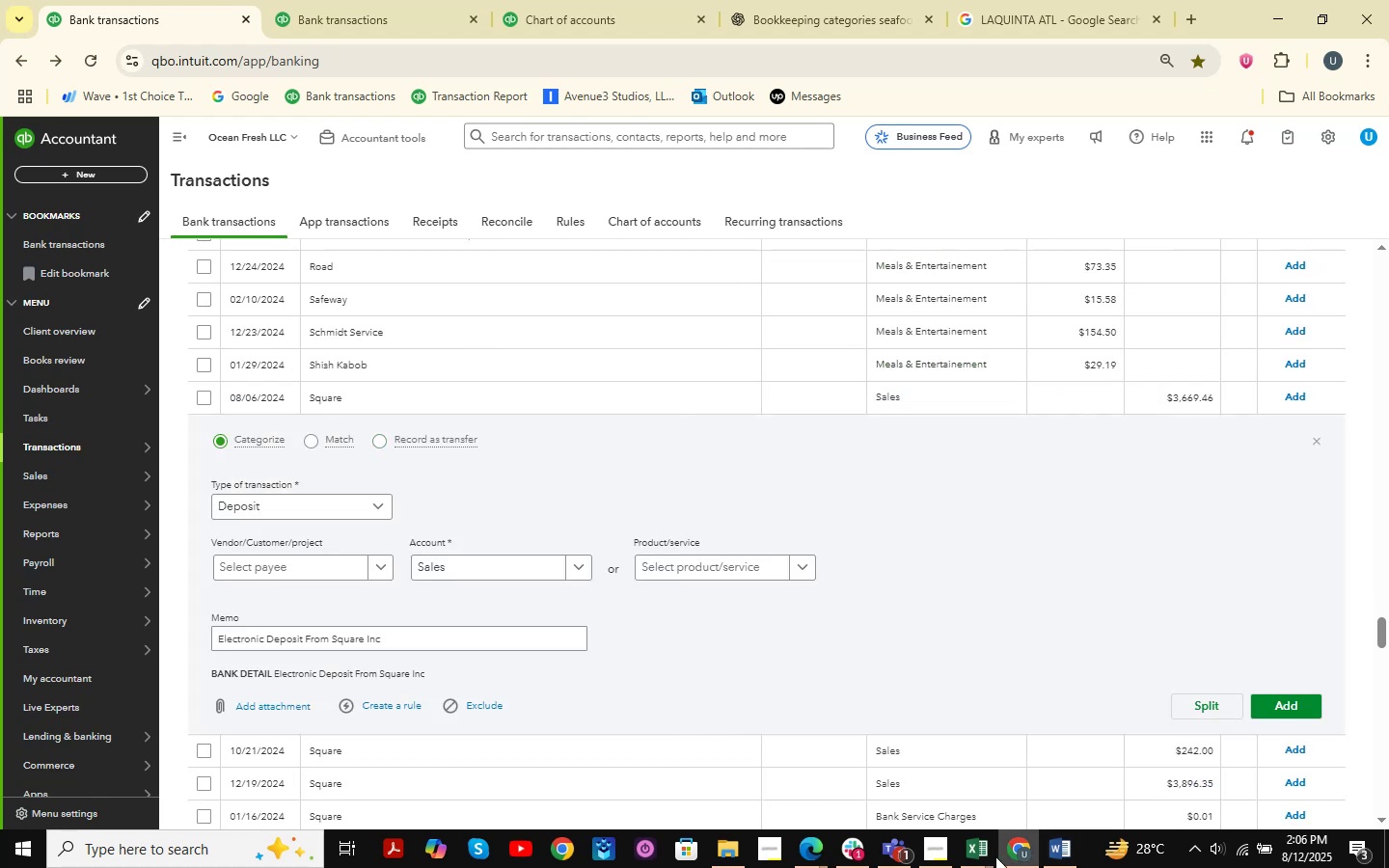 
left_click([900, 847])
 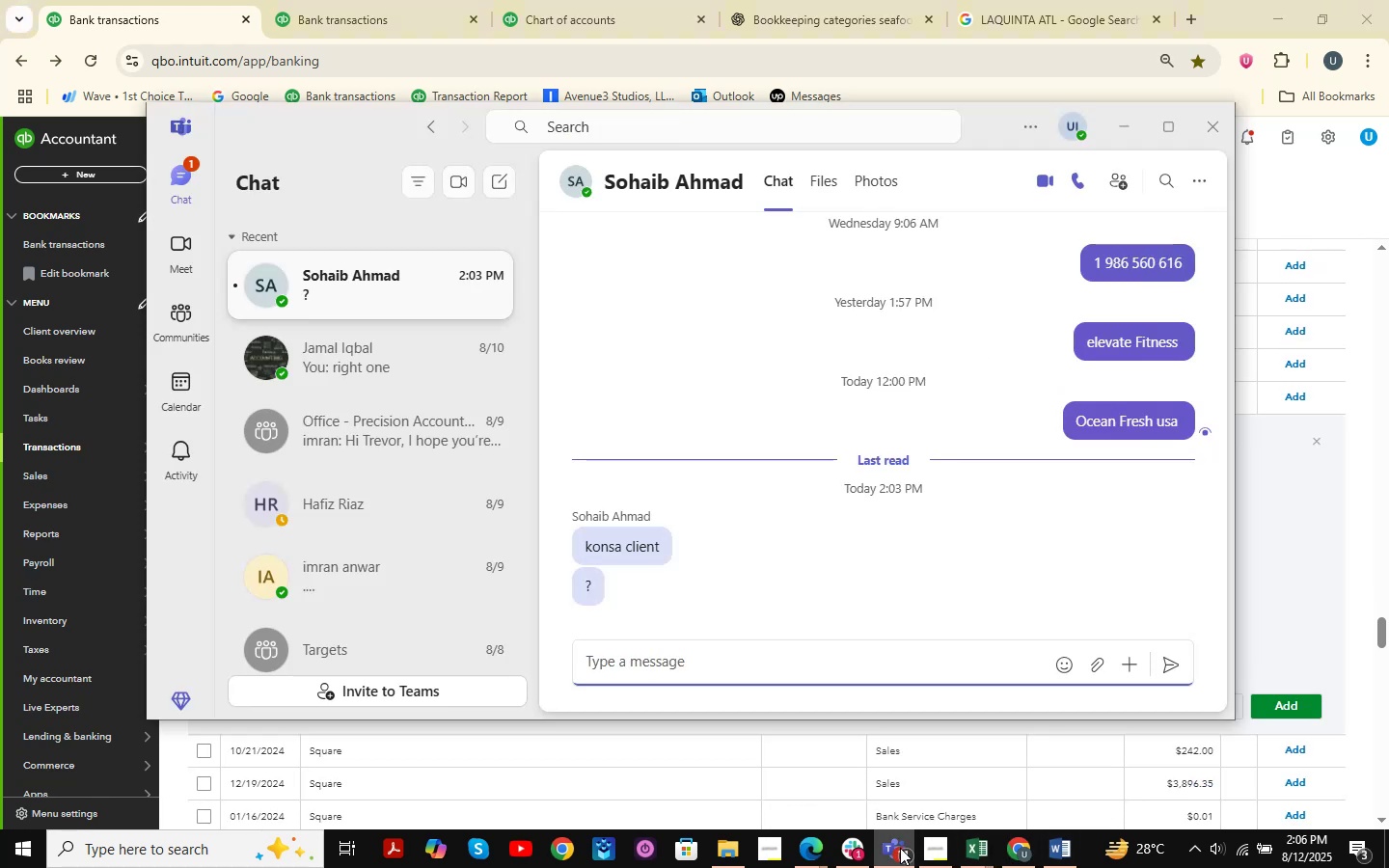 
scroll: coordinate [911, 531], scroll_direction: down, amount: 5.0
 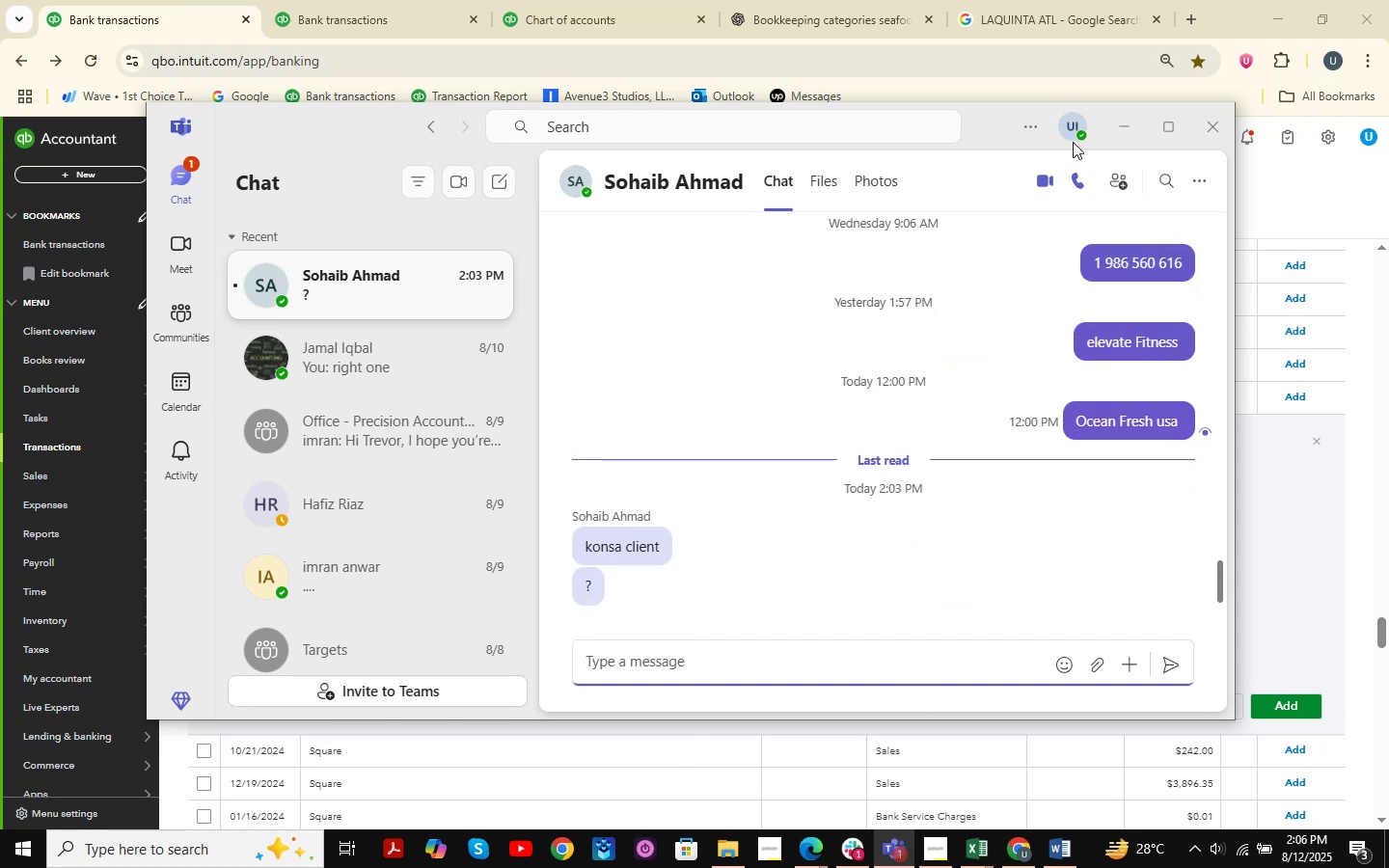 
left_click([1117, 129])
 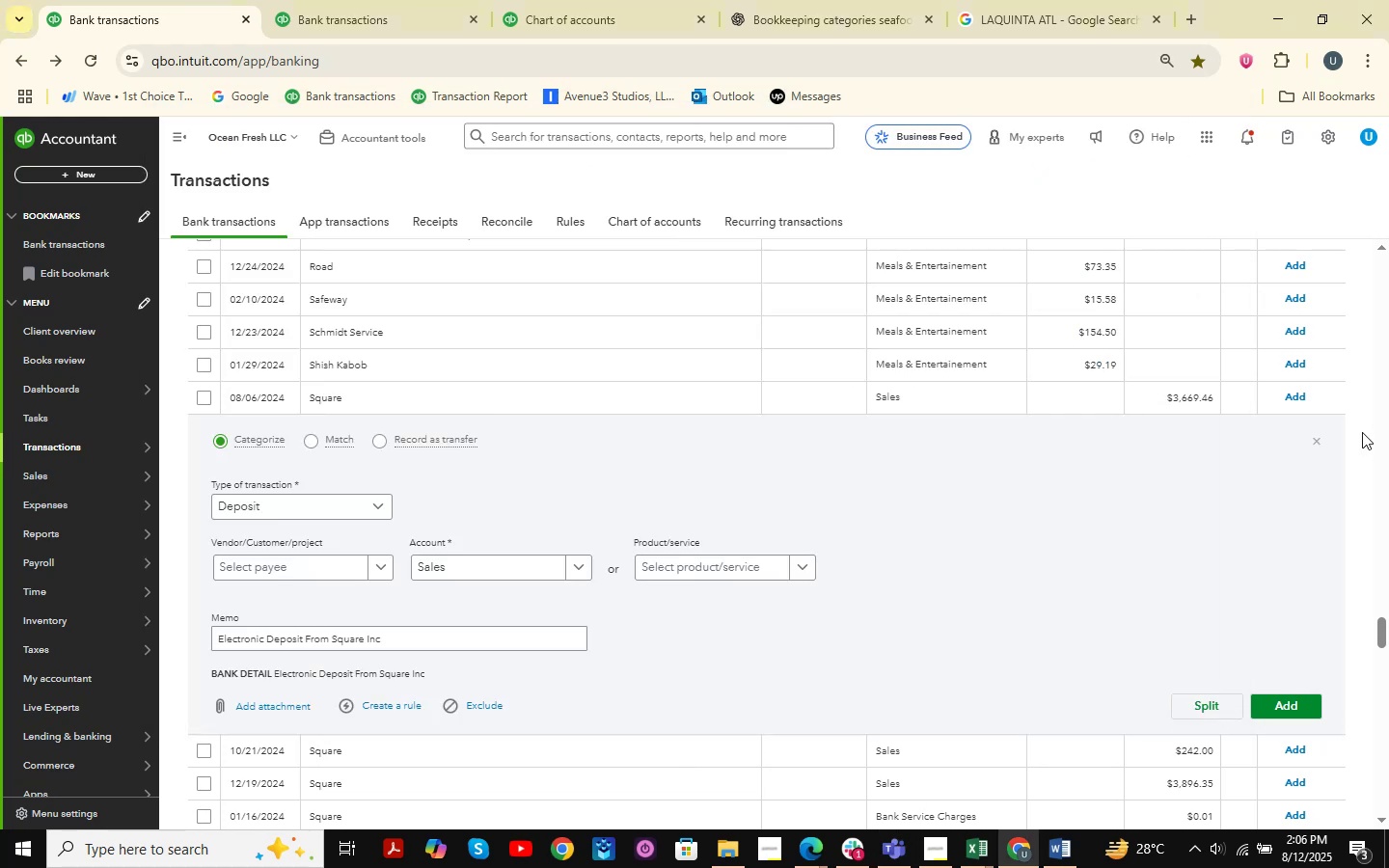 
left_click([1314, 448])
 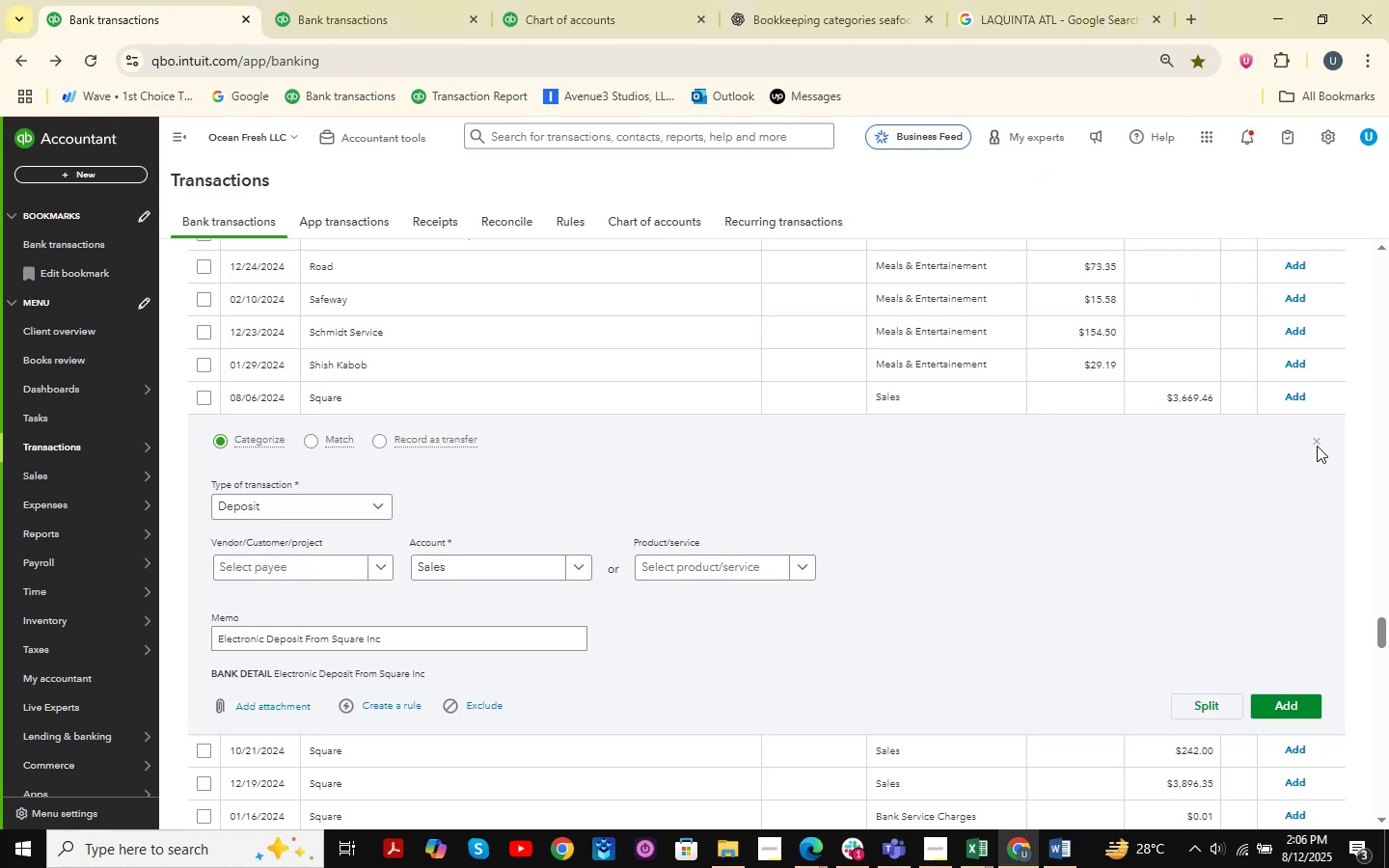 
left_click([1320, 440])
 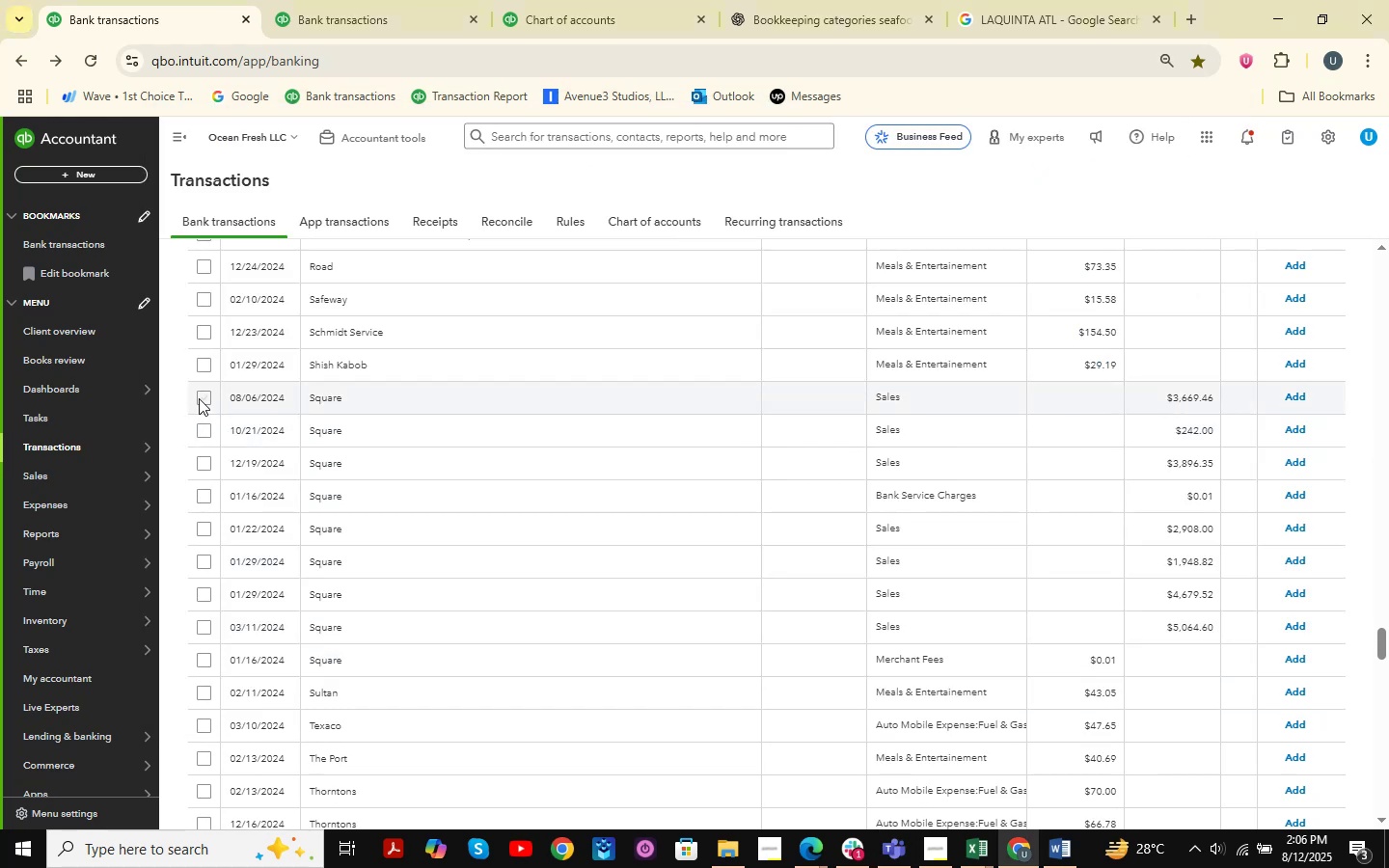 
left_click([199, 398])
 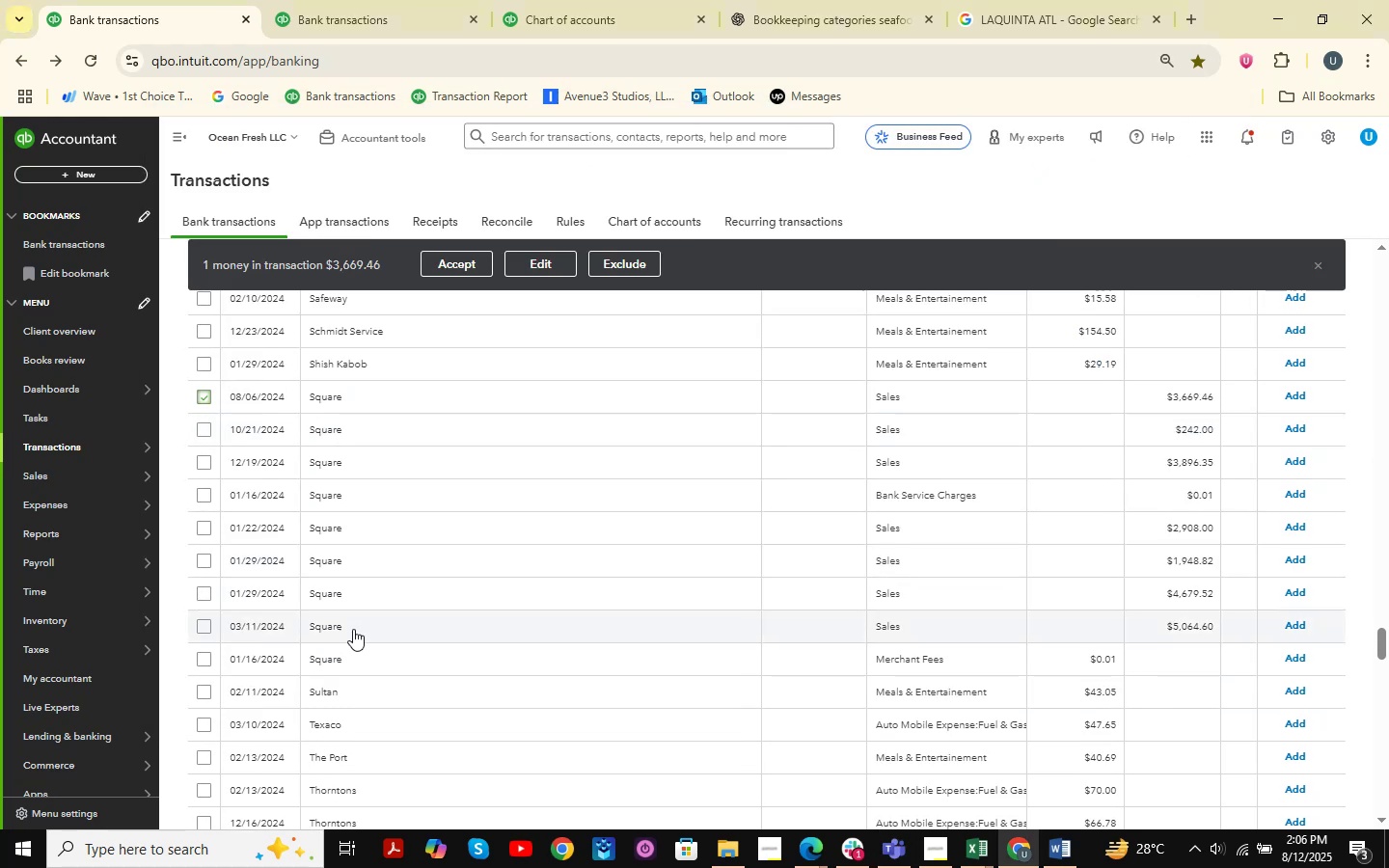 
hold_key(key=ShiftLeft, duration=0.4)
left_click([201, 660])
 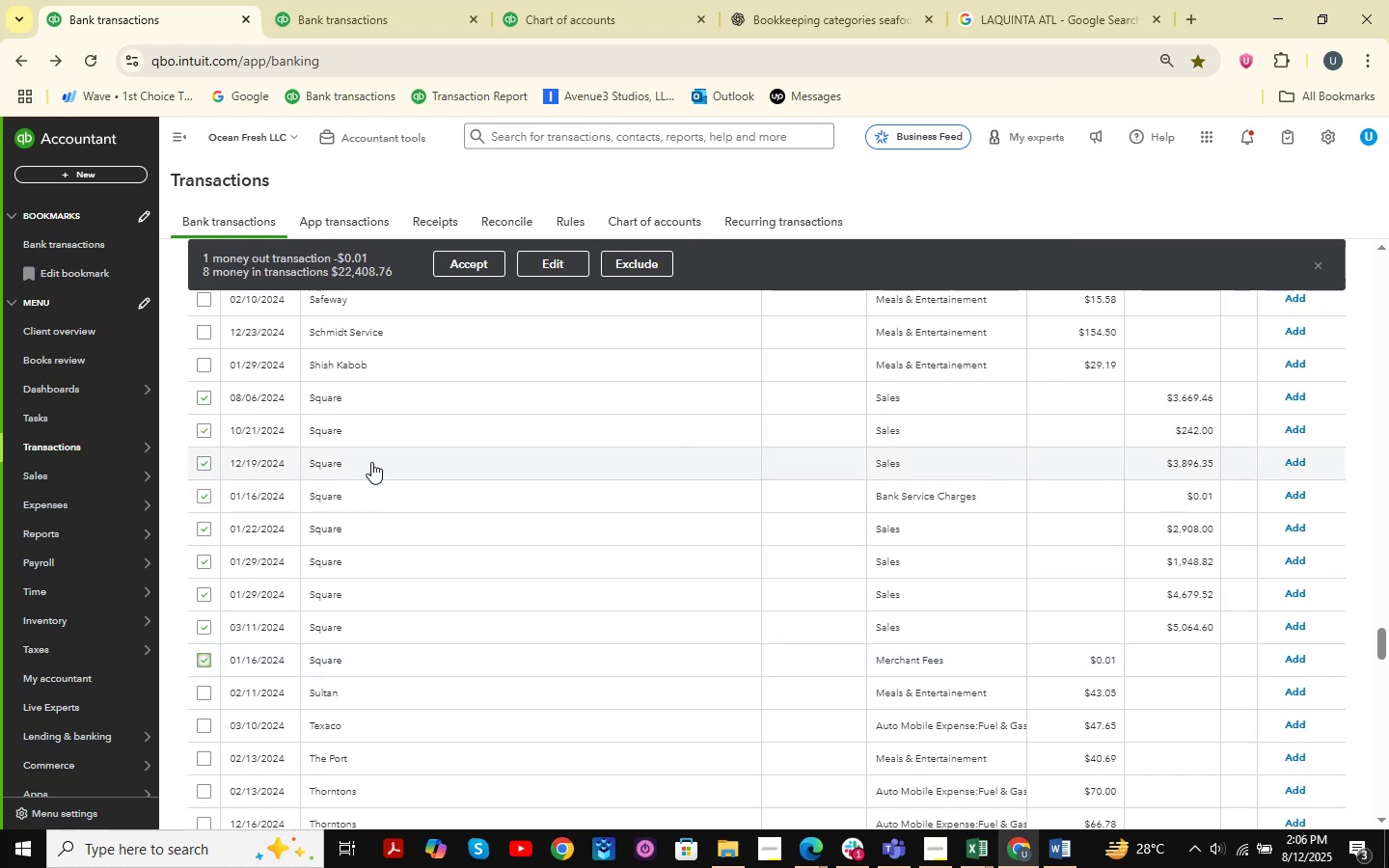 
left_click([372, 422])
 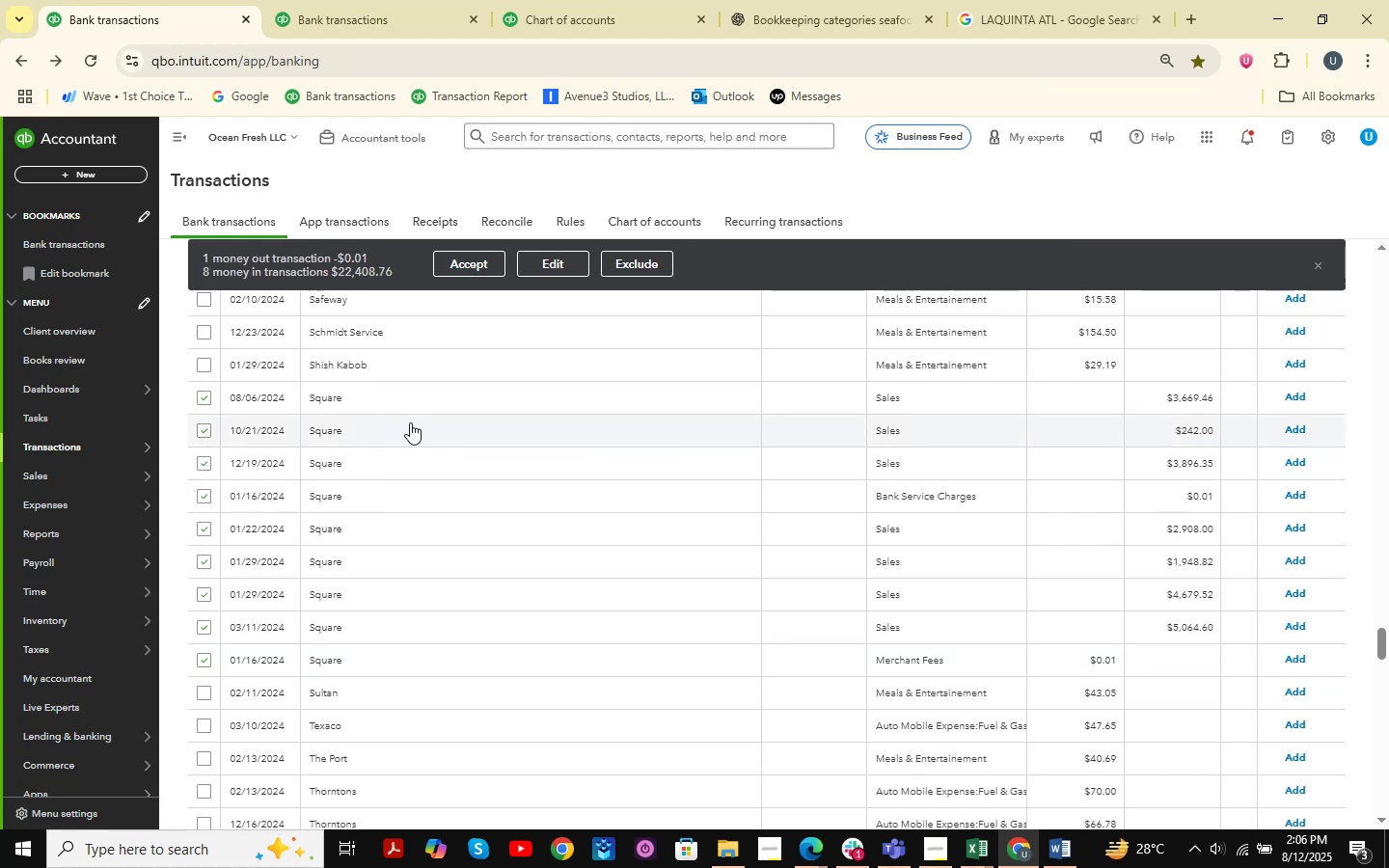 
mouse_move([540, 395])
 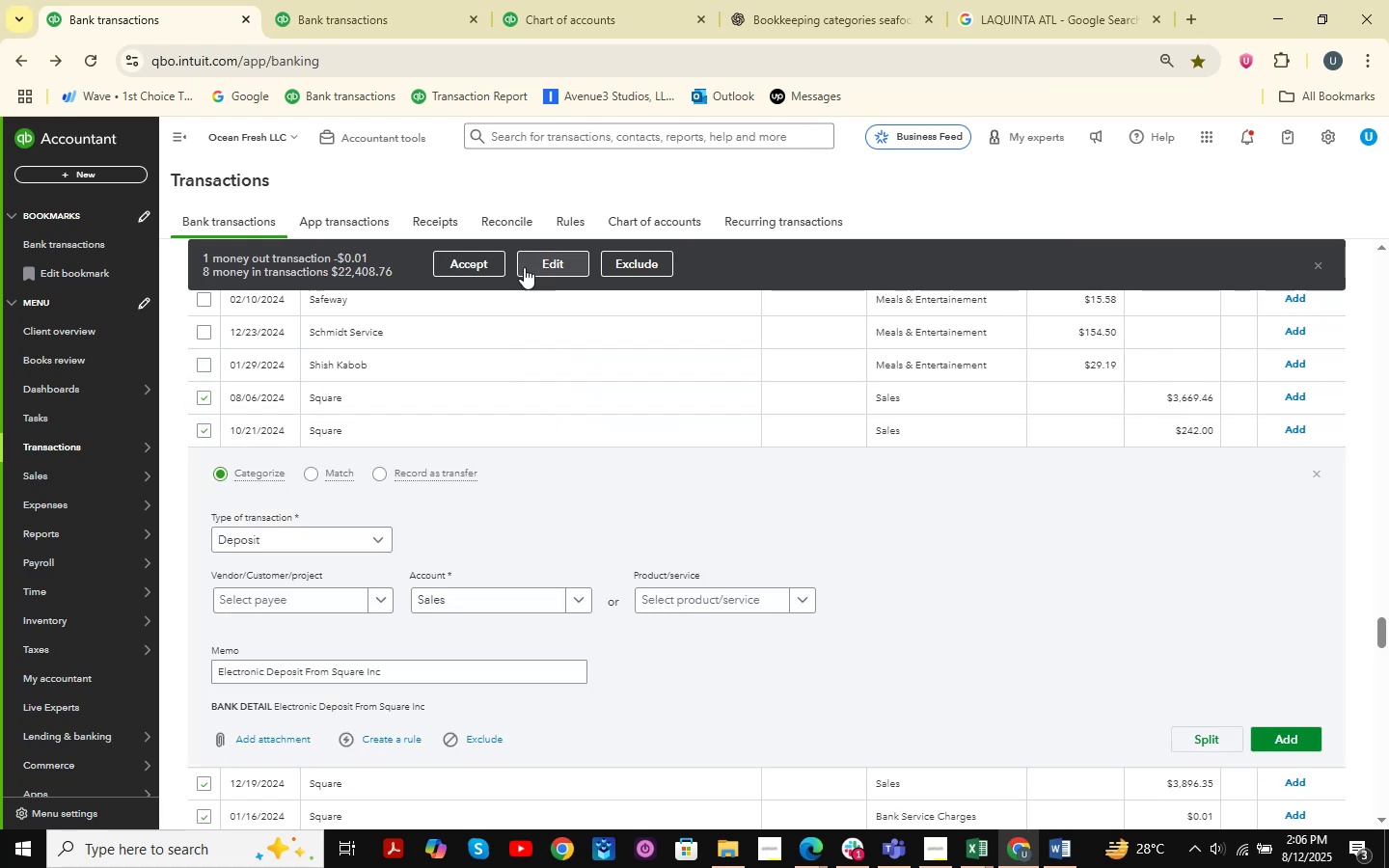 
left_click([550, 262])
 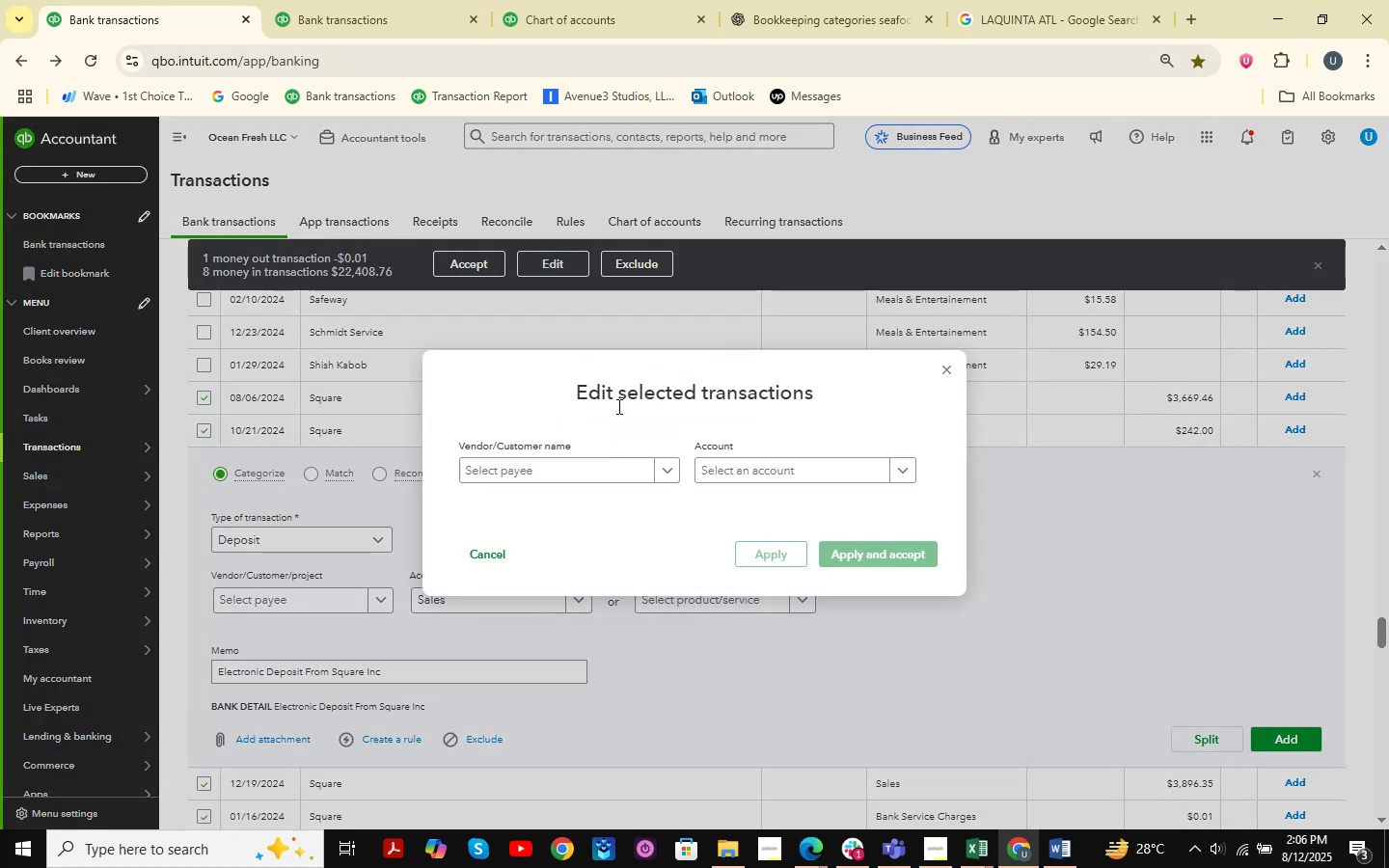 
left_click([579, 466])
 